 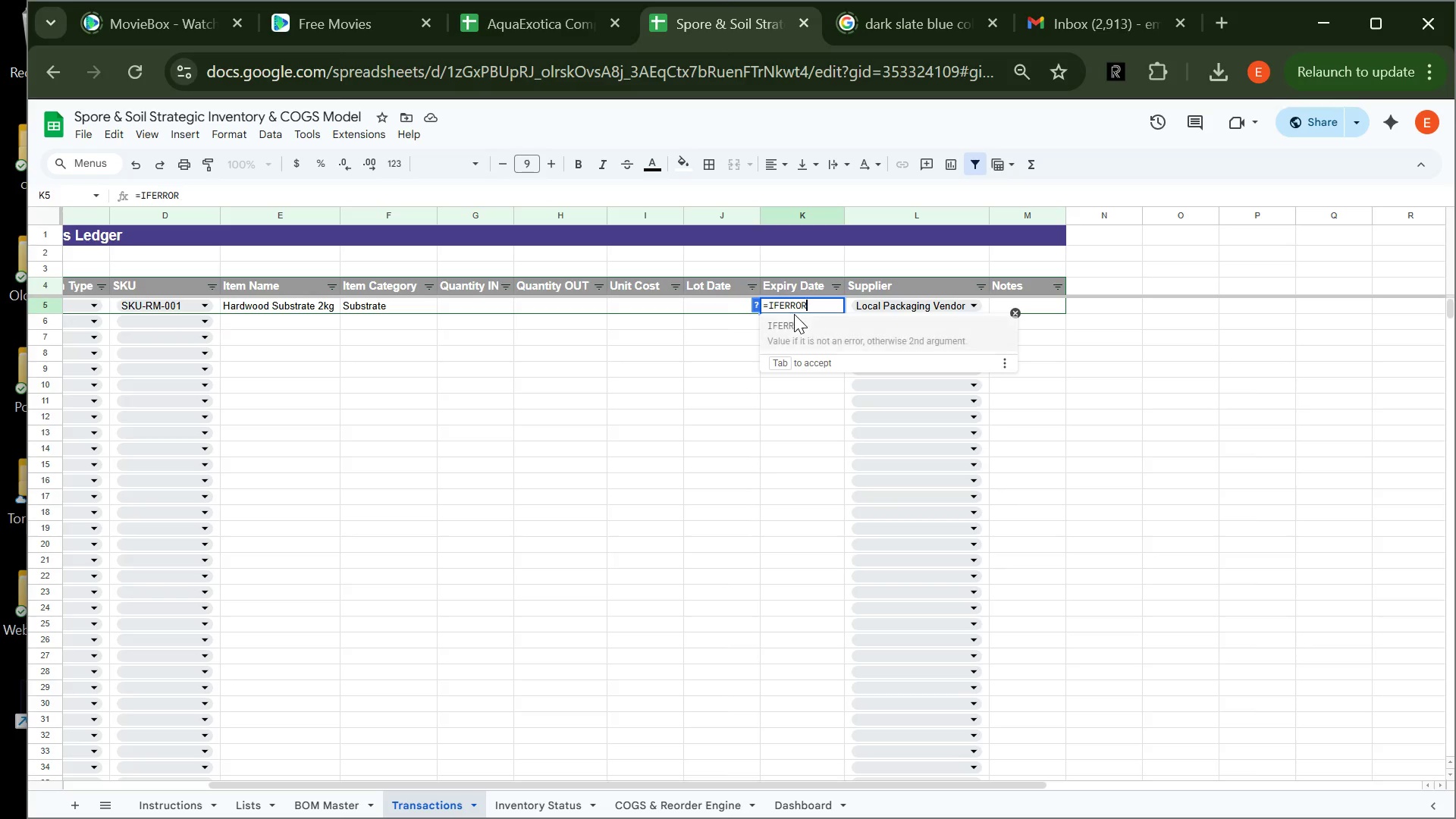 
hold_key(key=ShiftRight, duration=1.33)
 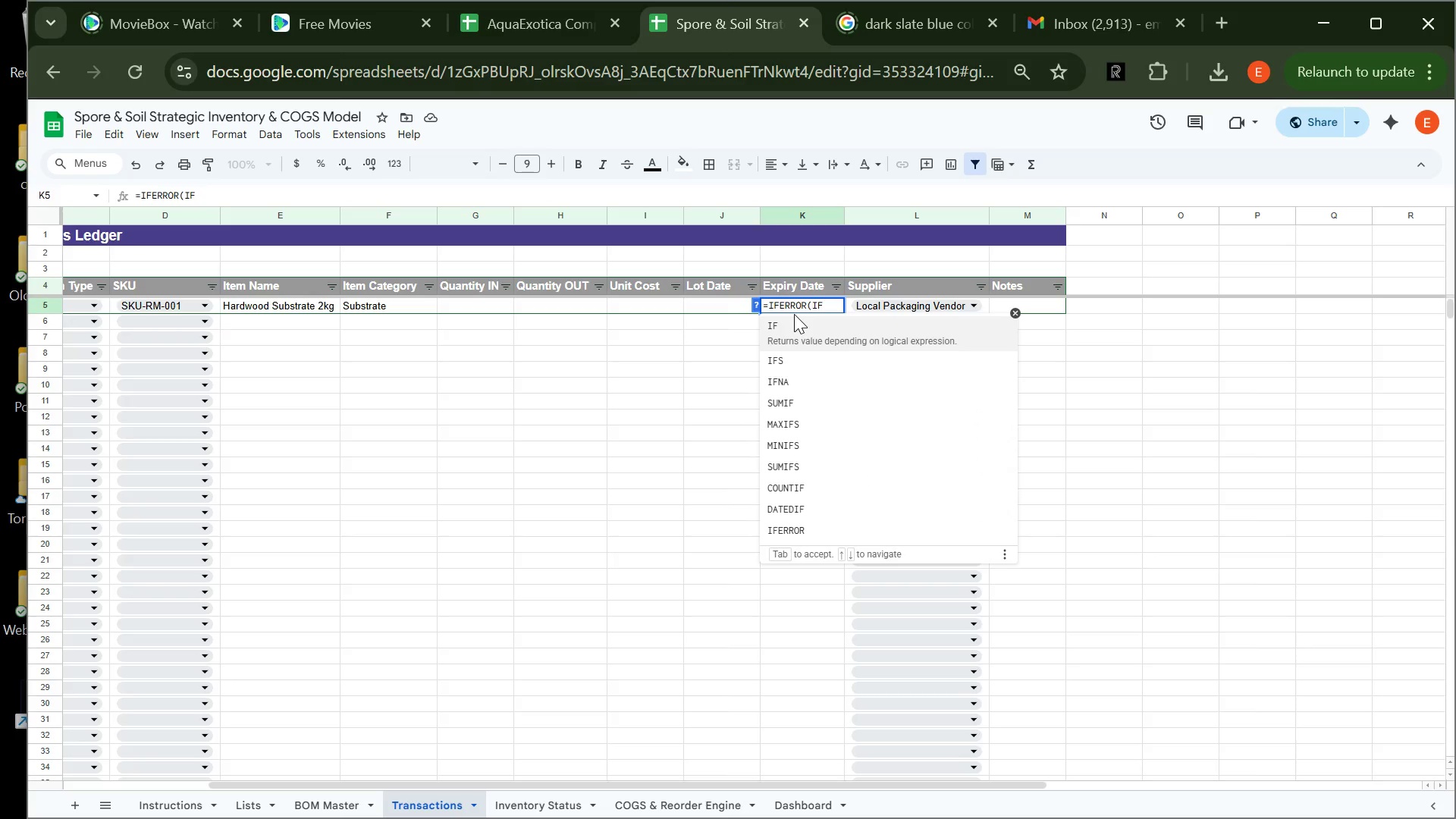 
type((vlookup)
 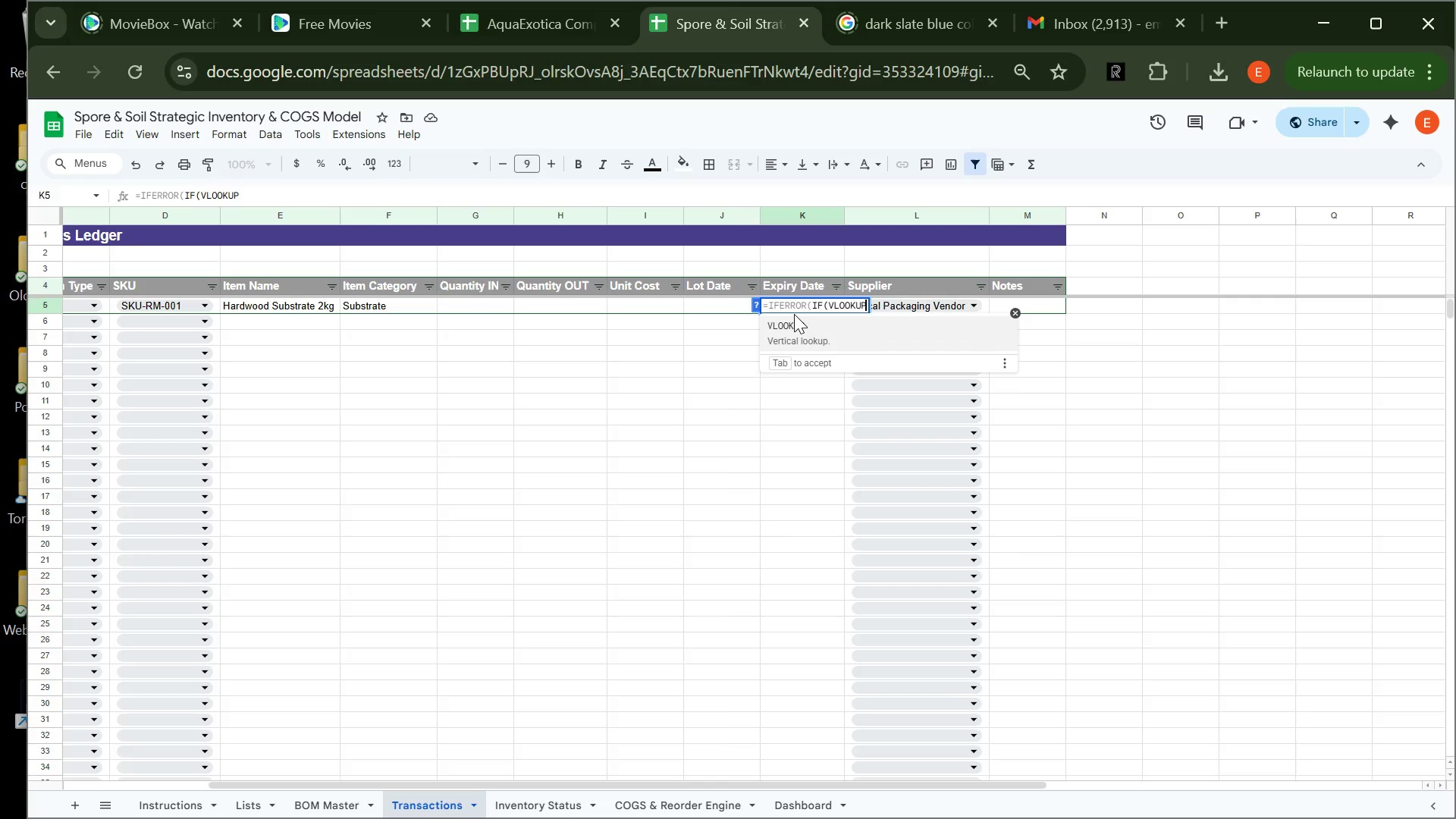 
type((D5, )
key(Backspace)
type(Lists!)
 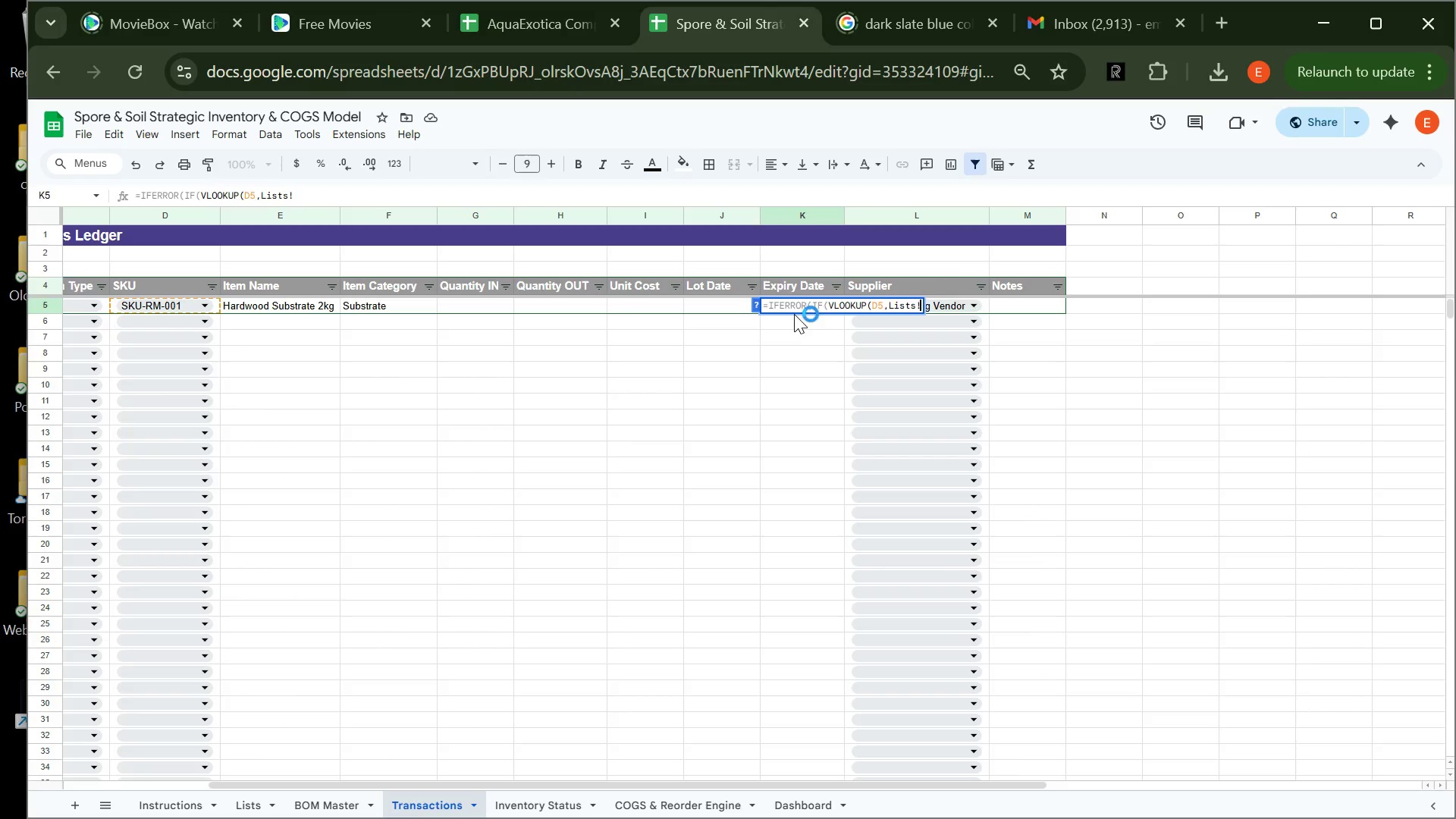 
hold_key(key=CapsLock, duration=0.52)
 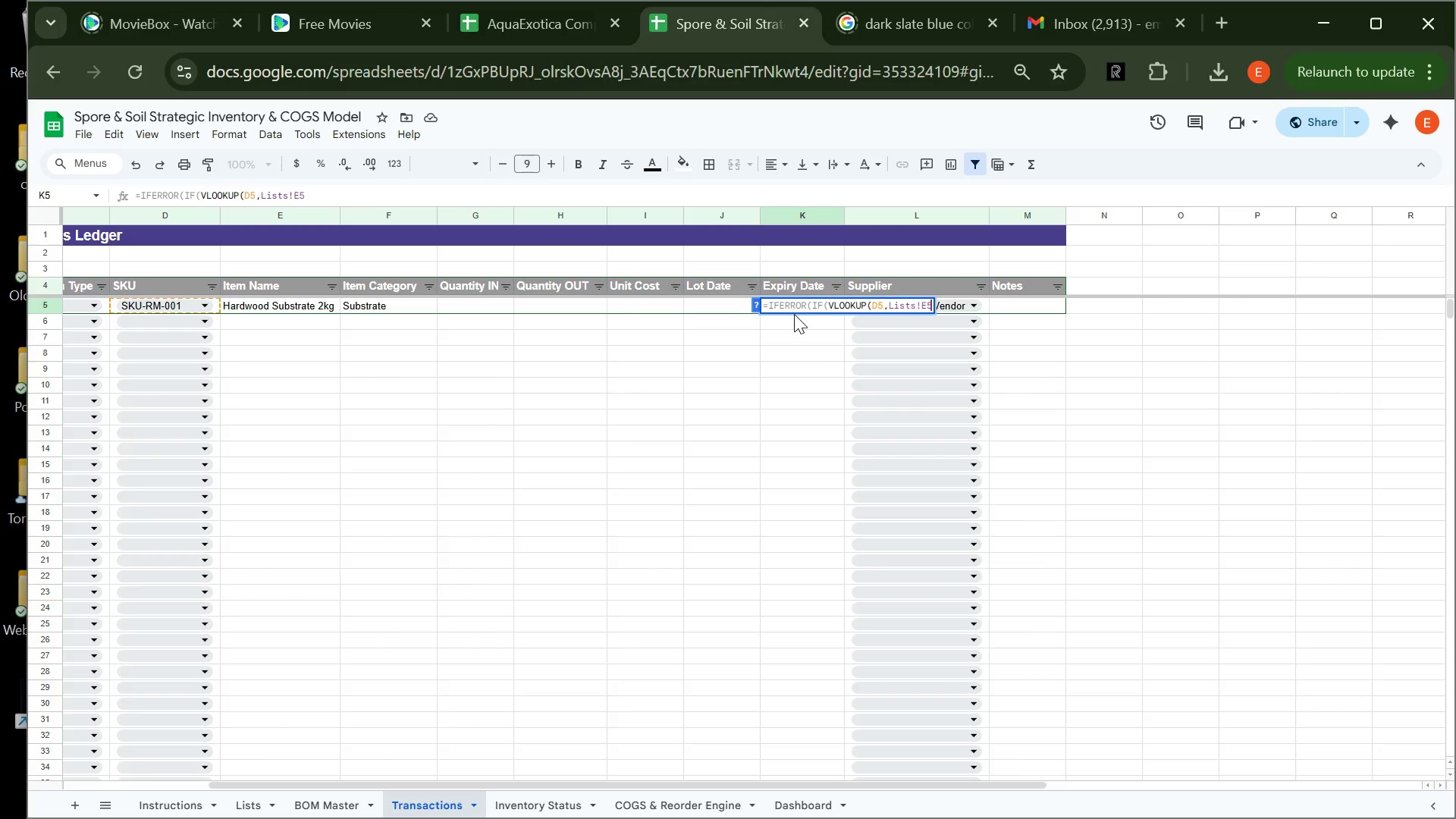 
type(E5)
 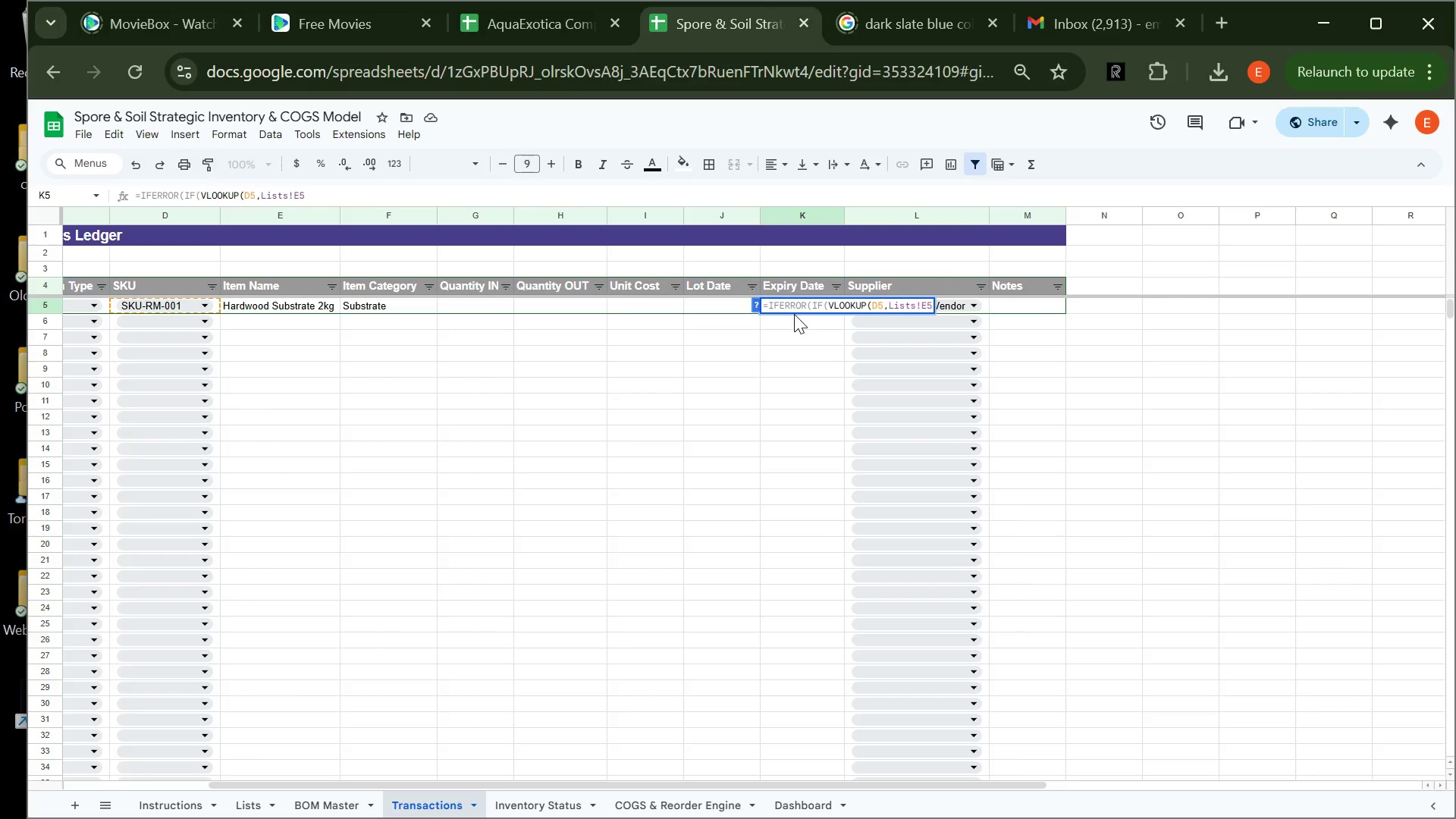 
wait(18.59)
 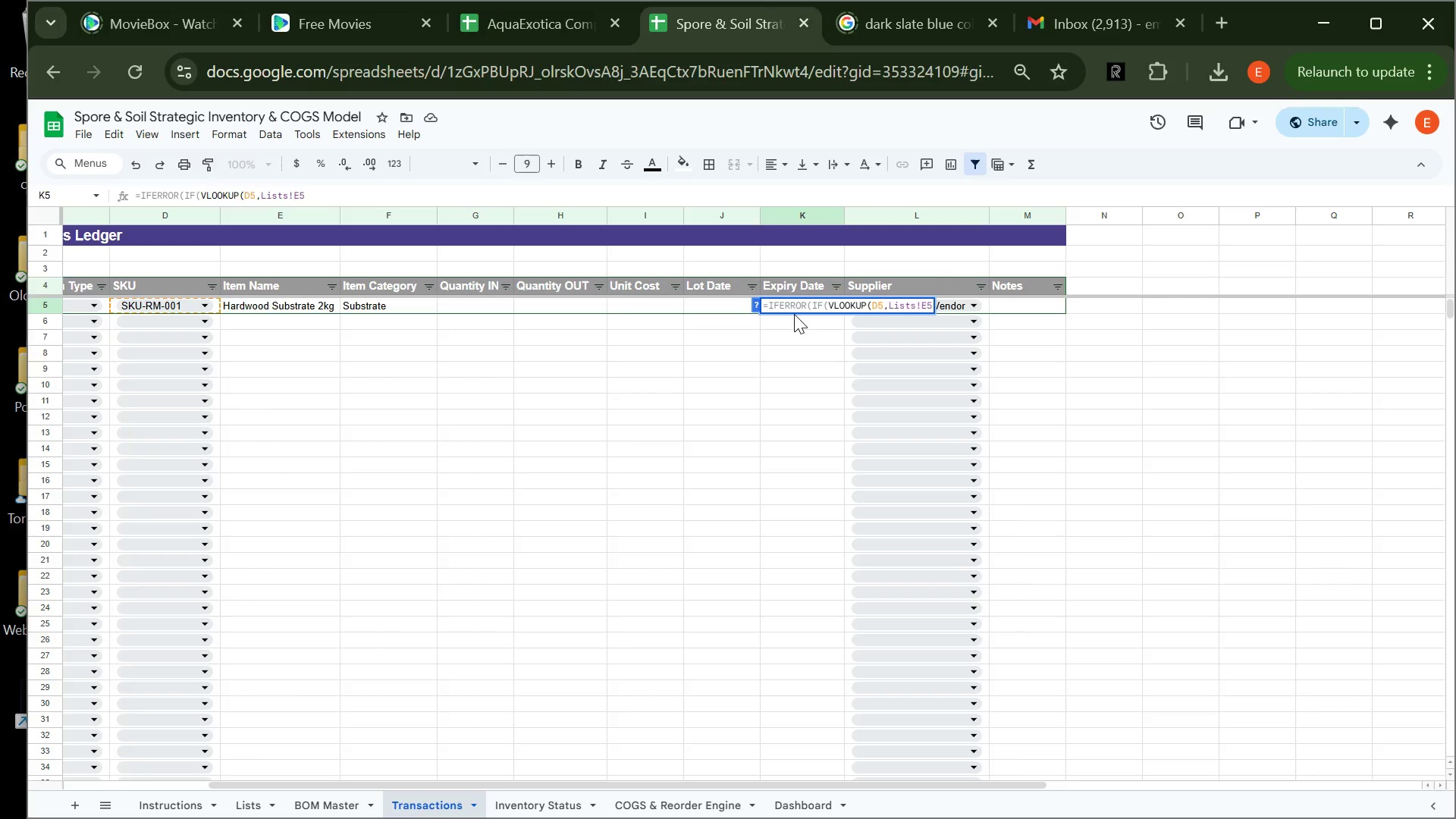 
type(:I19)
key(Backspace)
key(Backspace)
key(Backspace)
type(I19)
key(Backspace)
key(Backspace)
key(Backspace)
type(i19)
 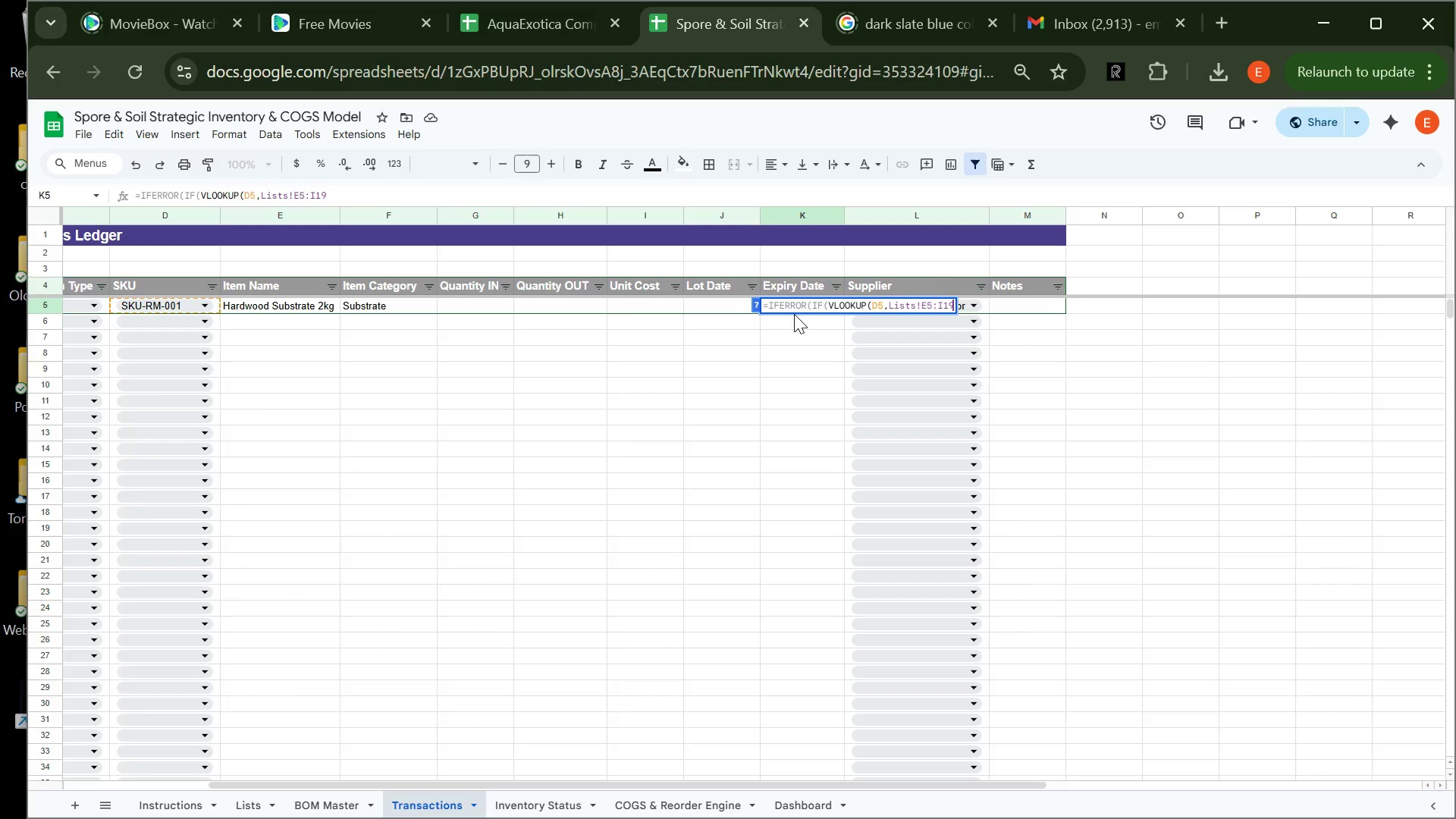 
hold_key(key=CapsLock, duration=0.56)
 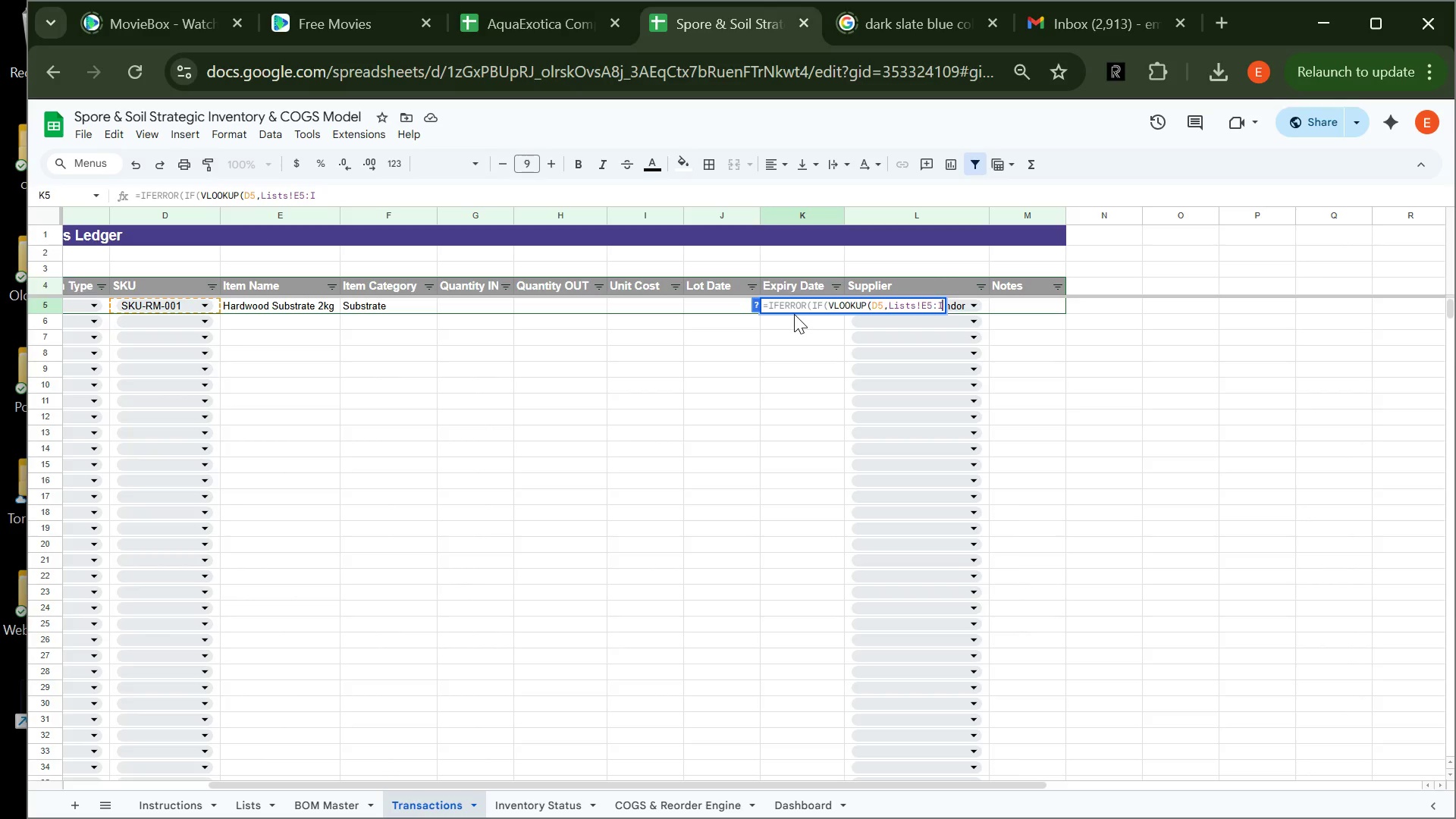 
type(,5,f)
key(Backspace)
type(FALSE)
 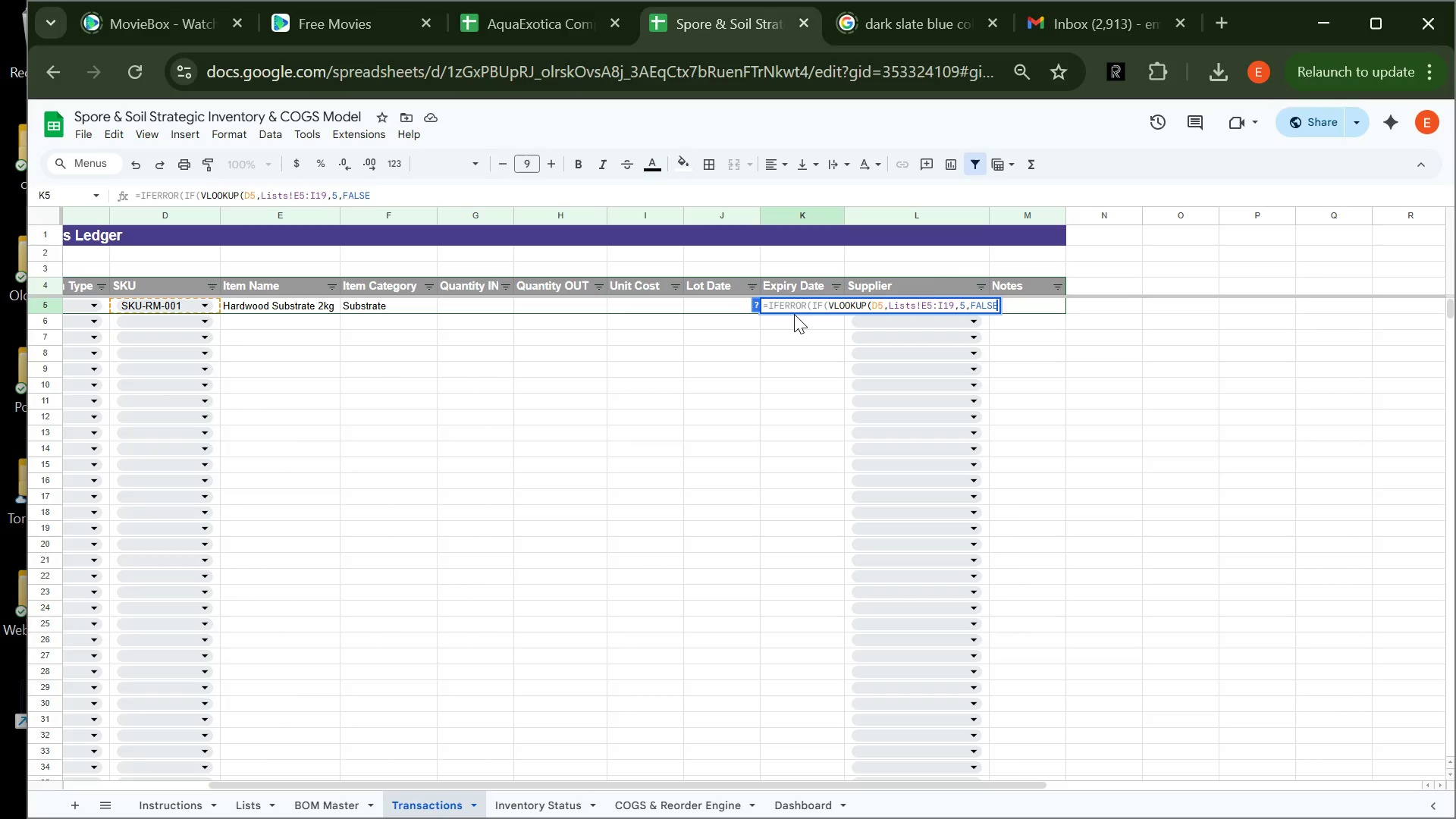 
key(Shift+0)
 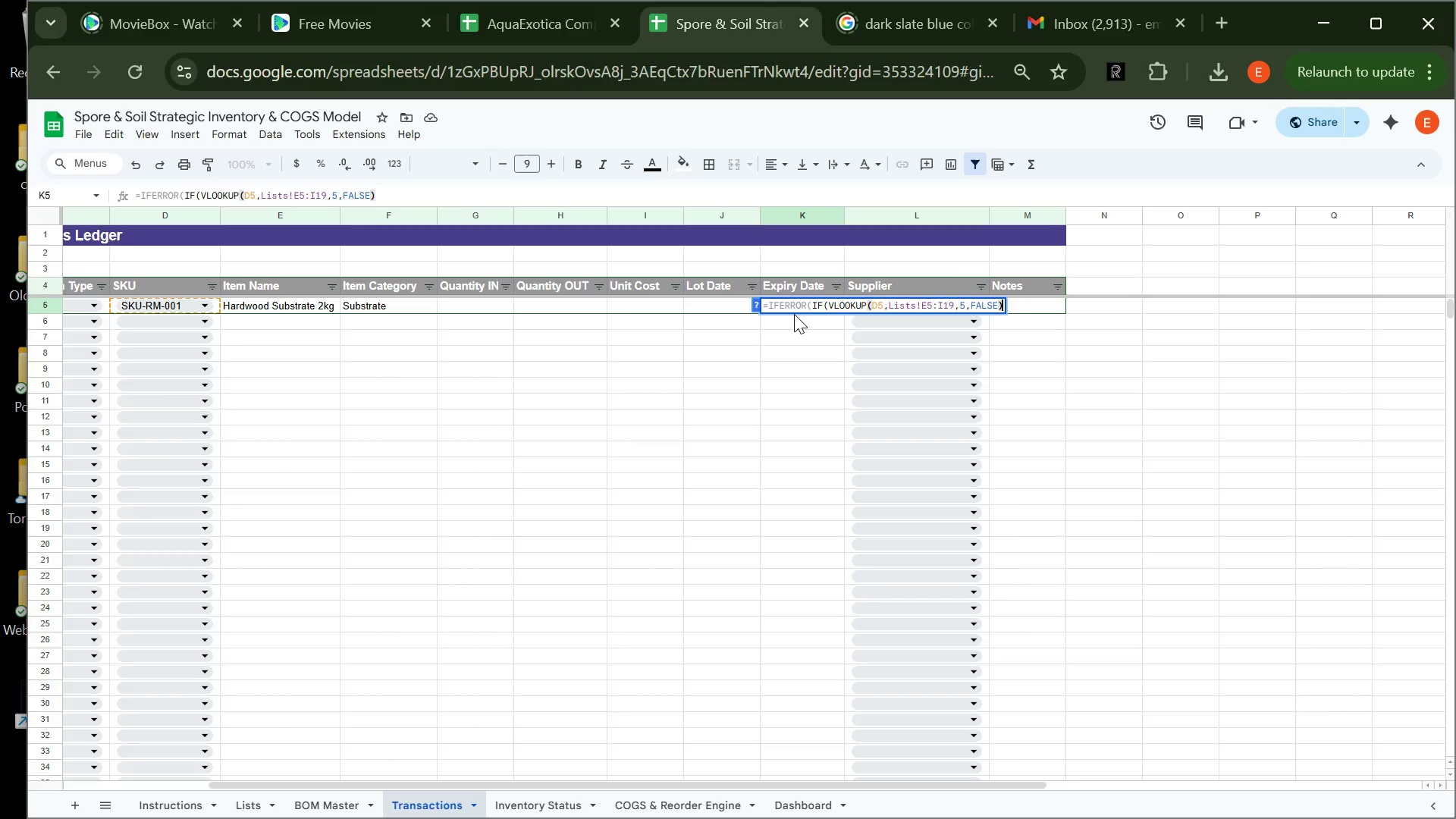 
key(Shift+Period)
 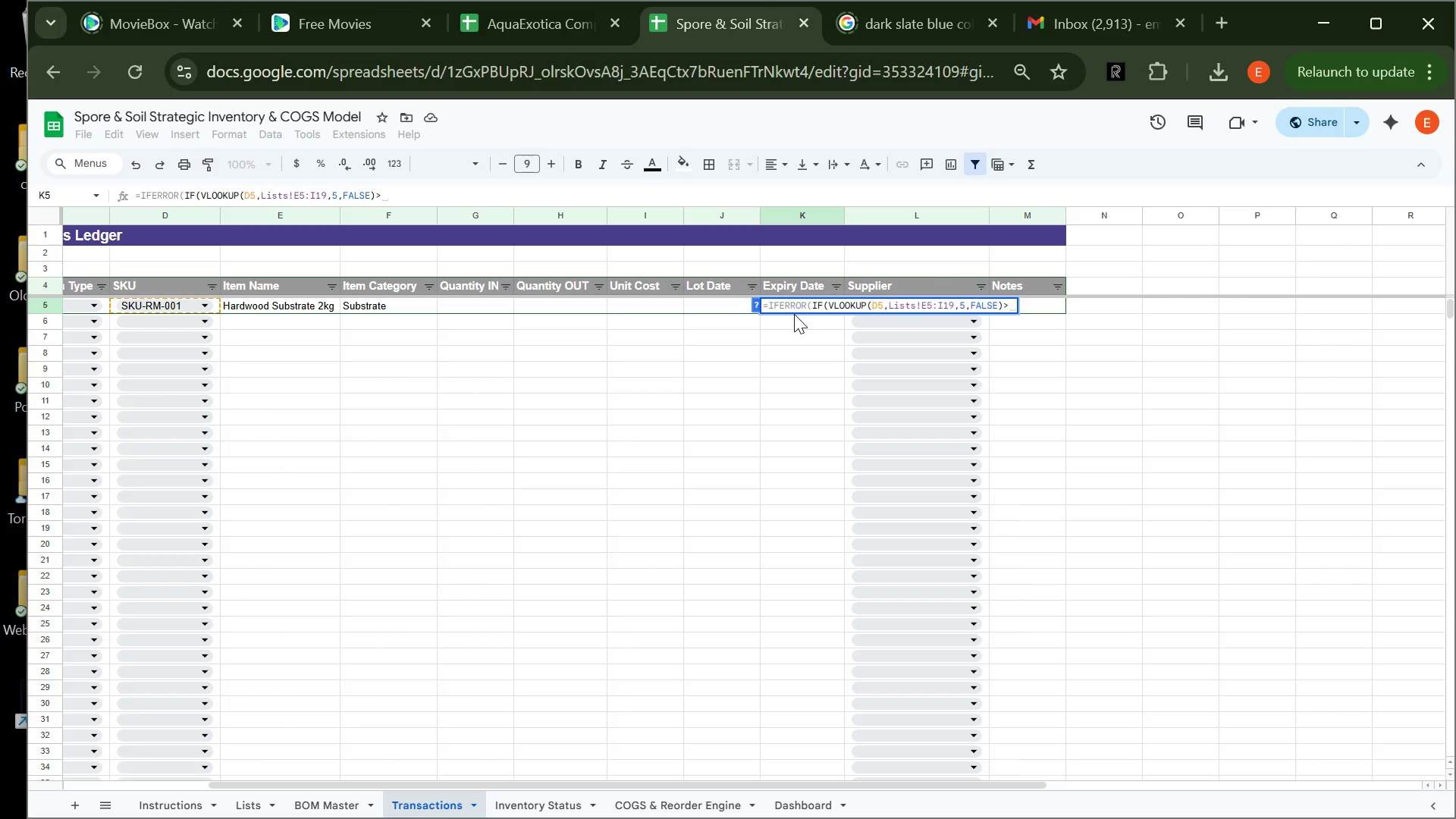 
type(0,J5)
 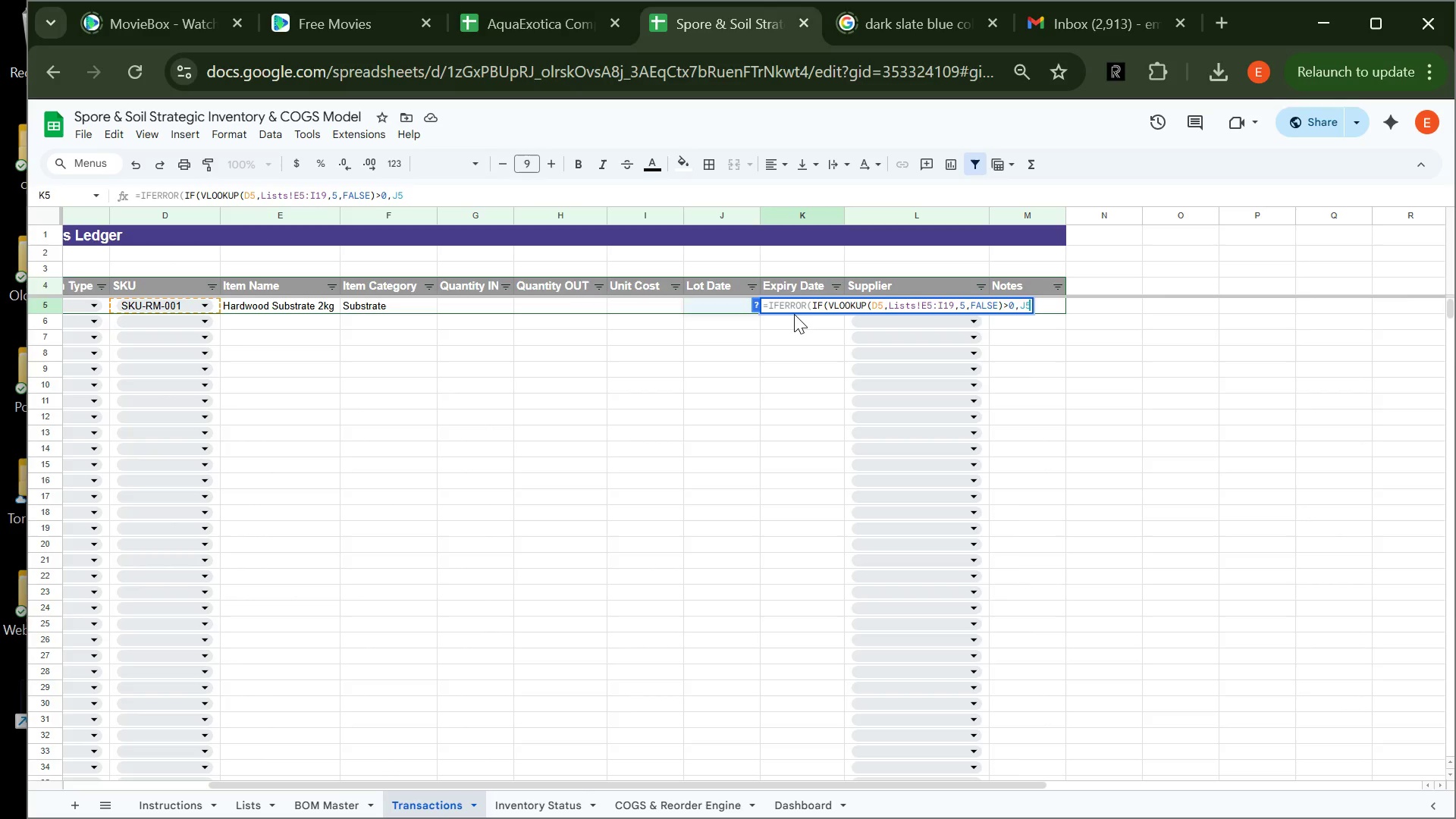 
type(+VLOOKUP)
 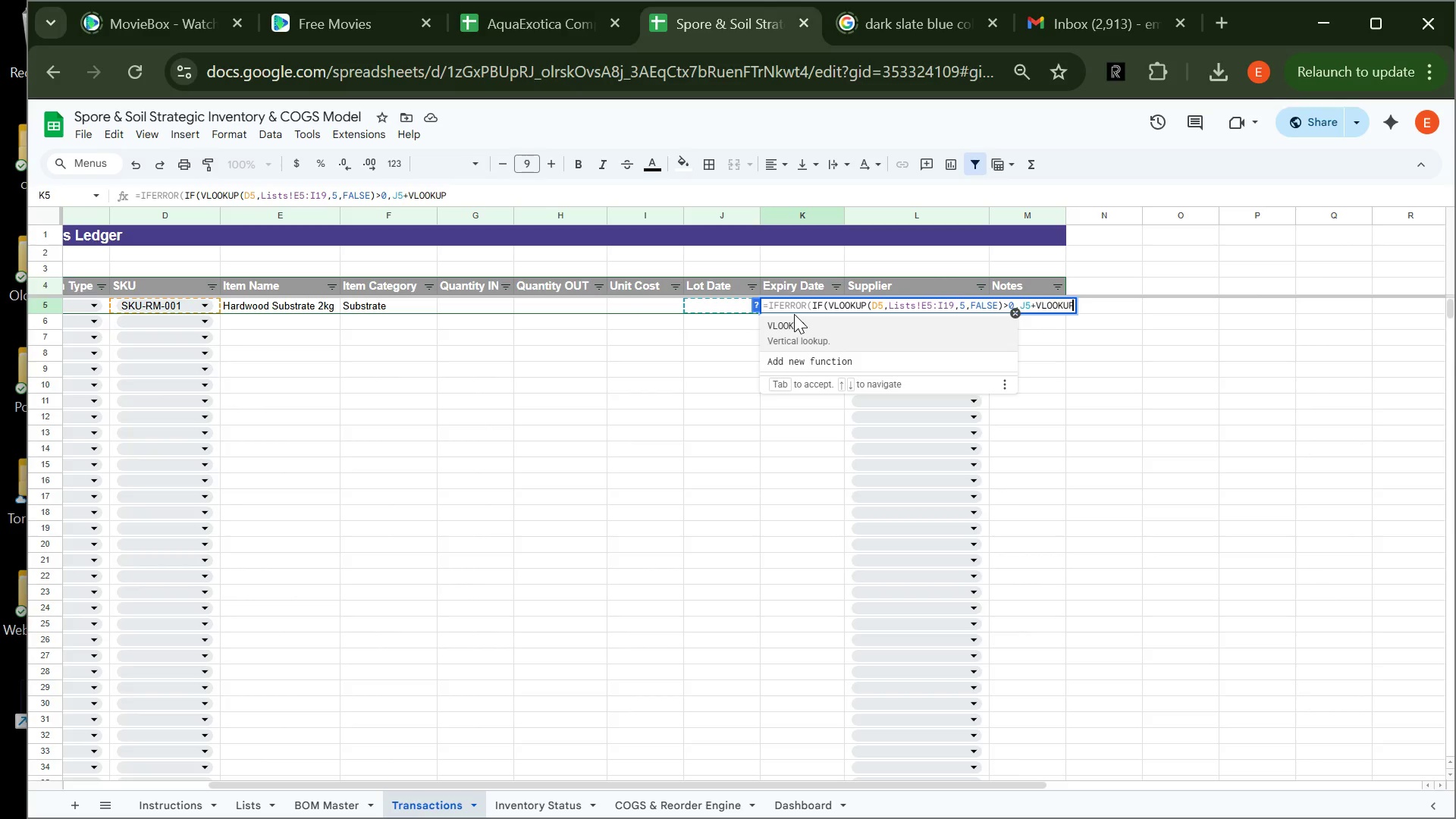 
type((D5)
 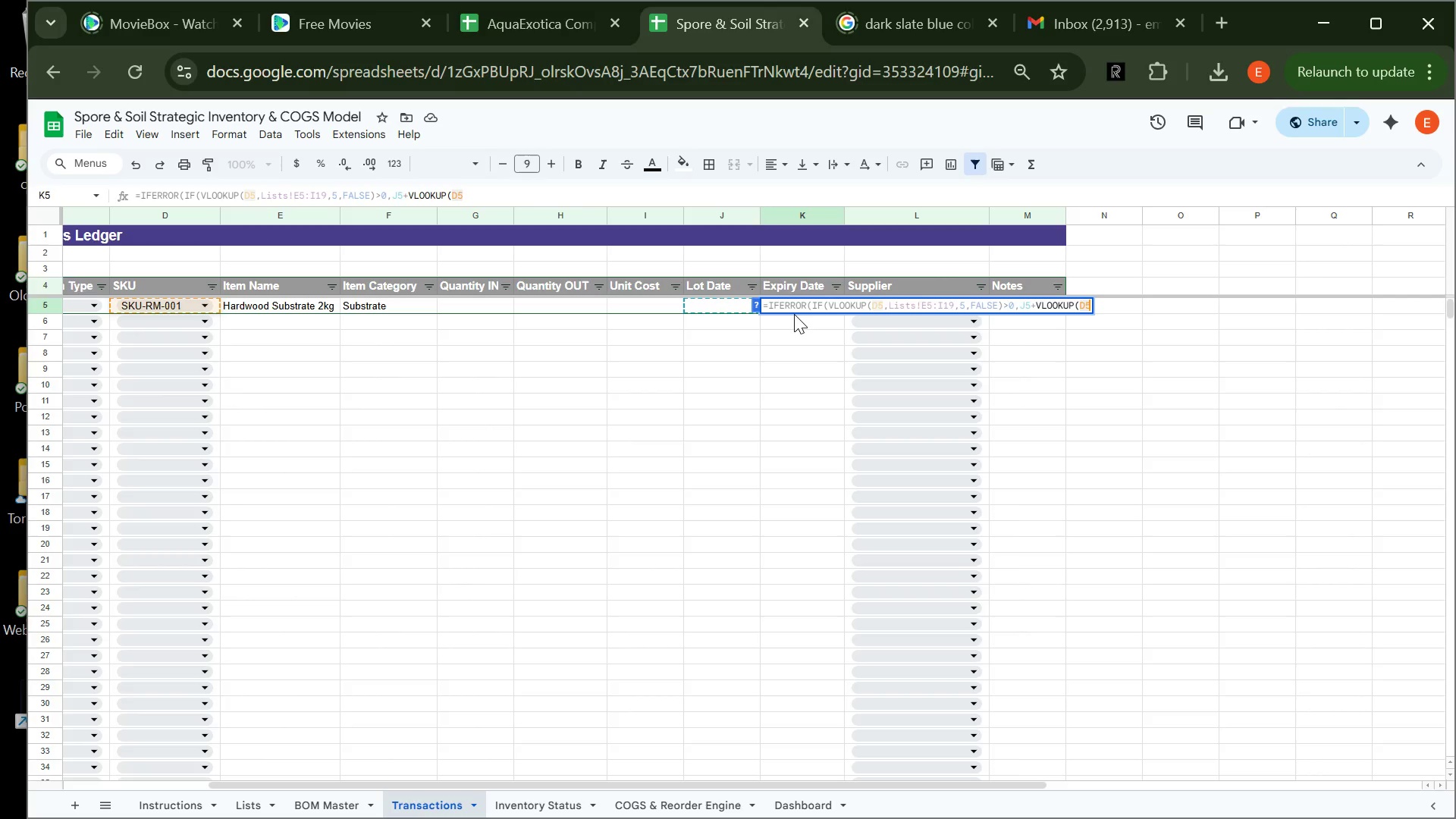 
type(,Lists!)
 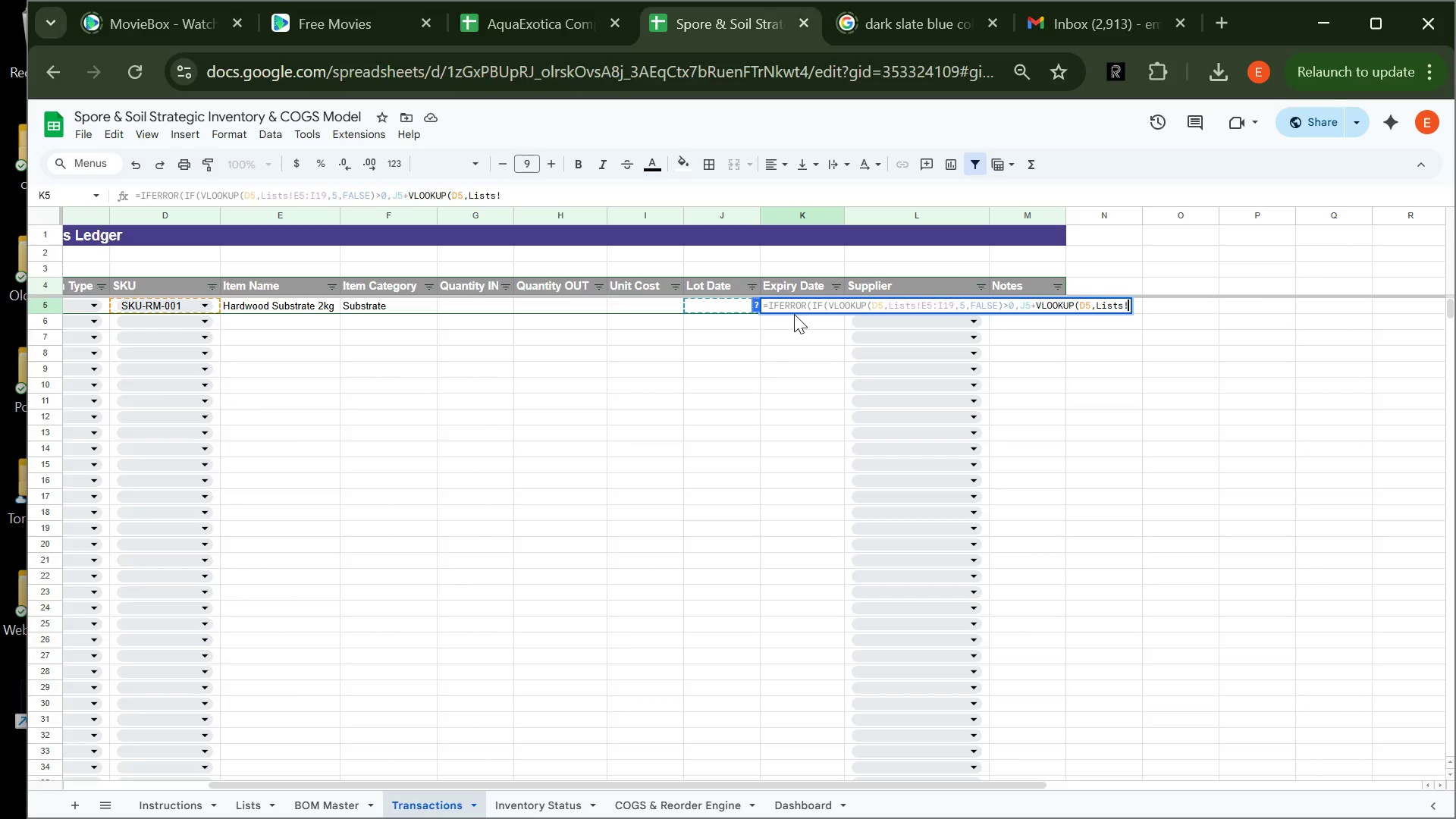 
type(E5:)
 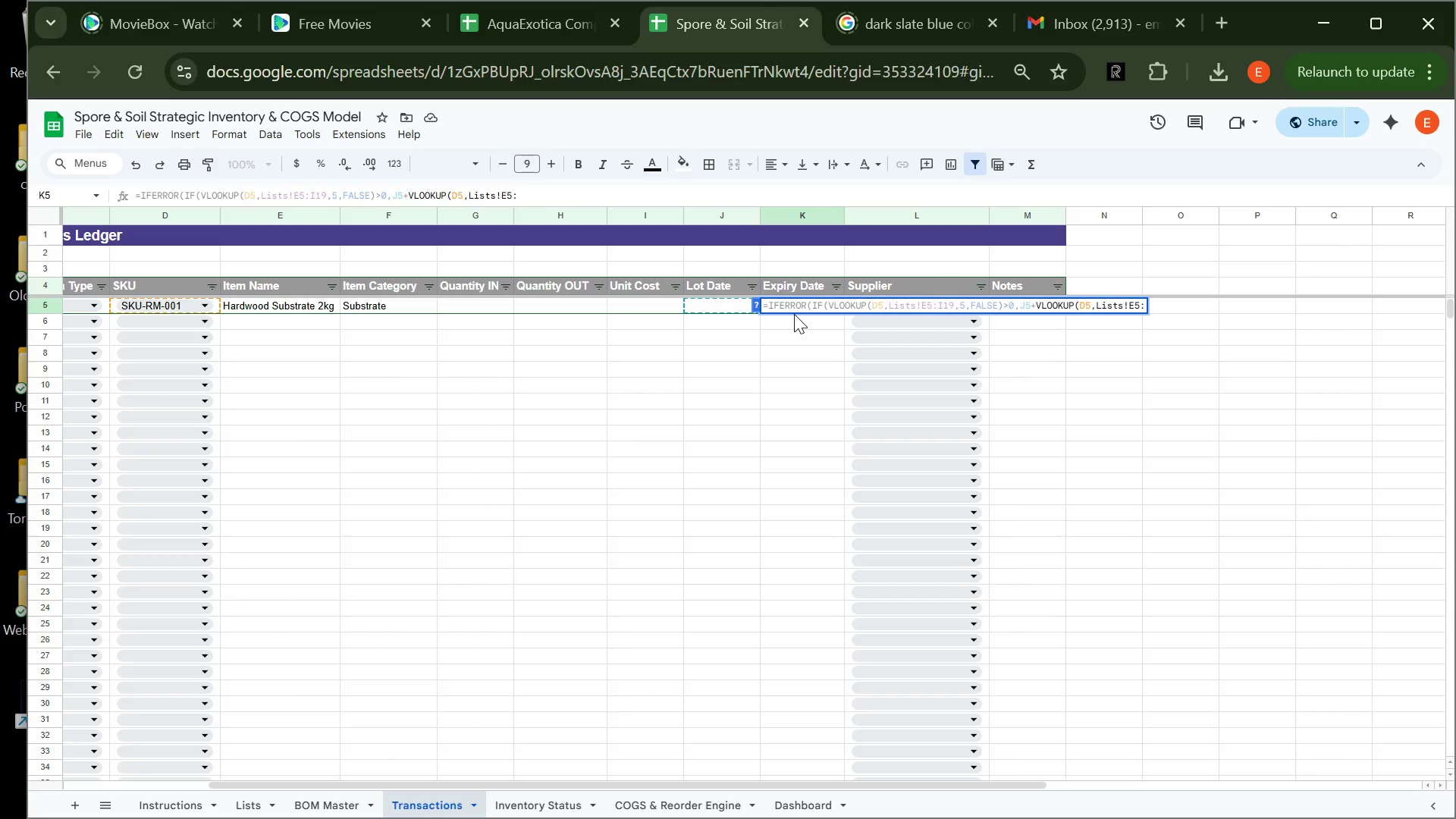 
type(I19)
 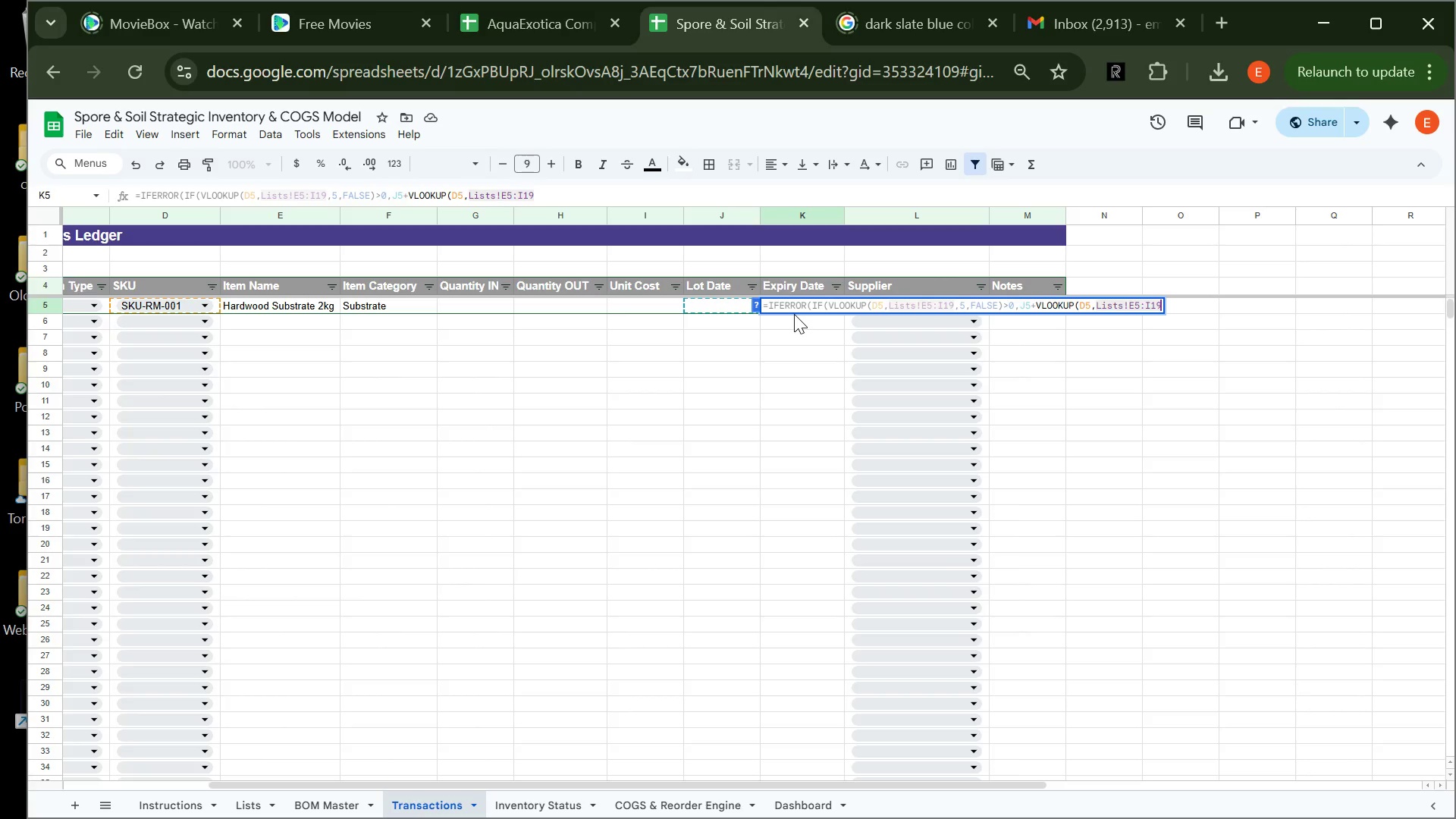 
key(Backspace)
key(Backspace)
type(19)
 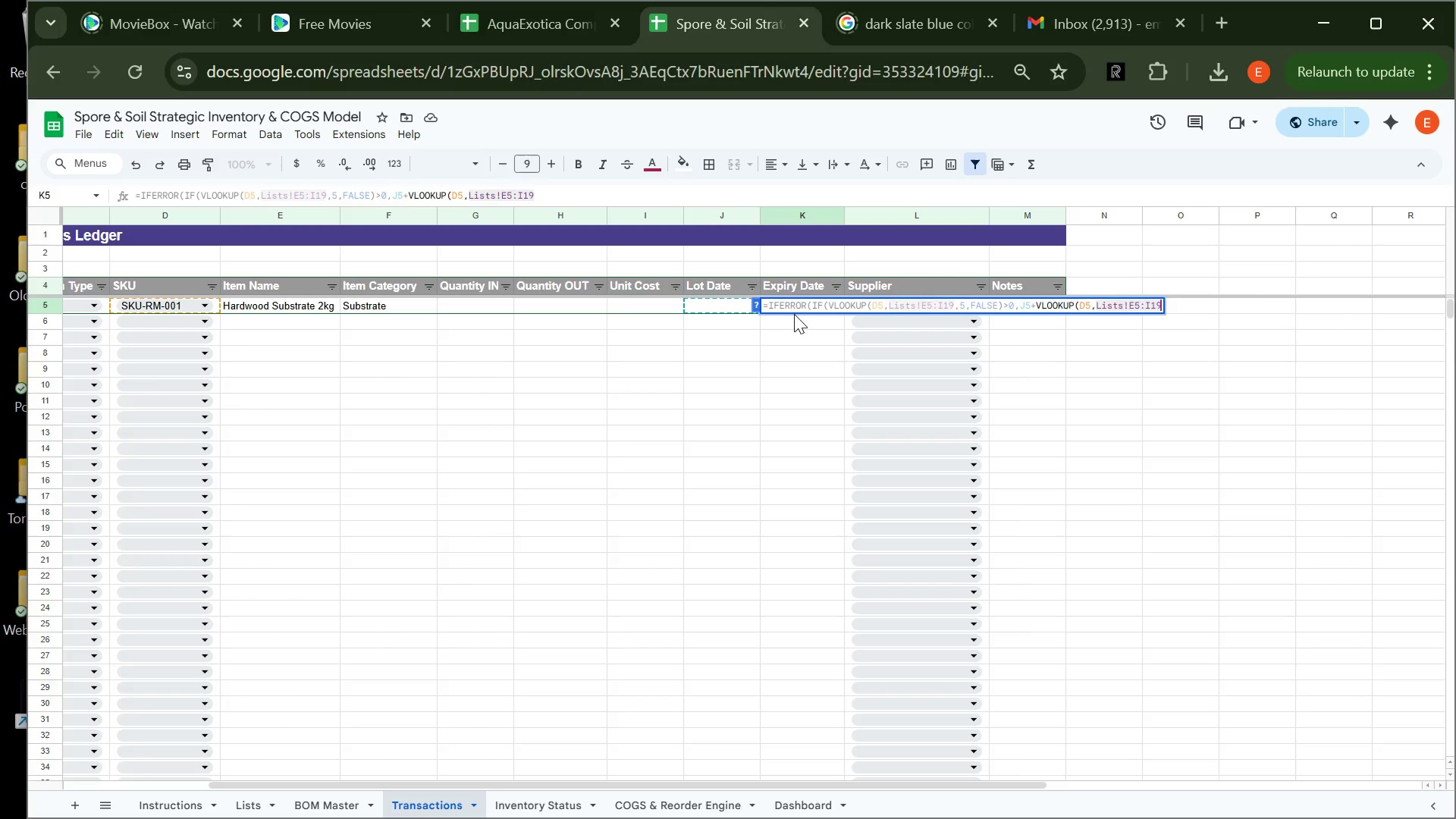 
wait(6.25)
 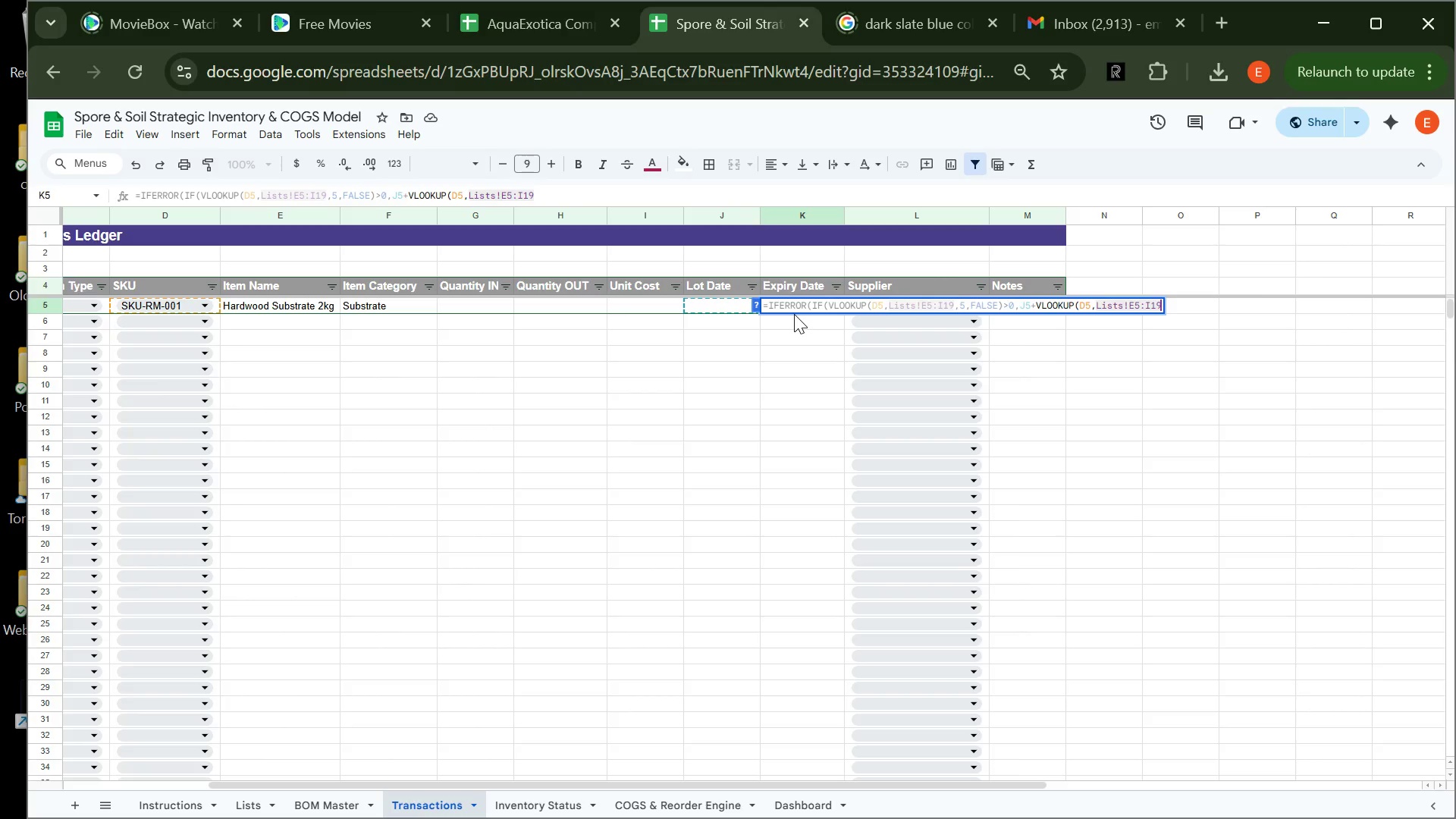 
type(,5,fa)
key(Backspace)
key(Backspace)
type(FALSE)
 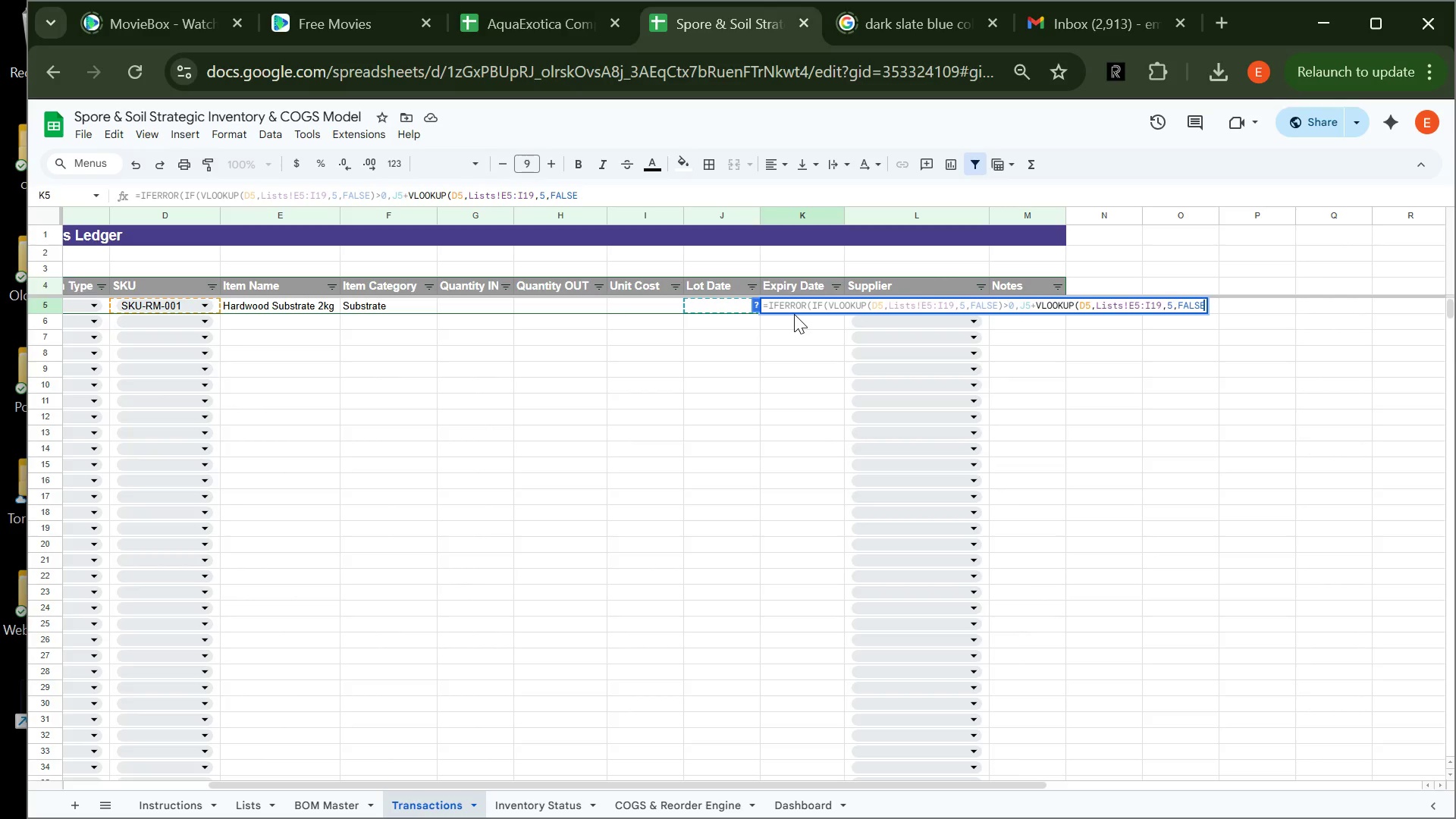 
key(Shift+0)
 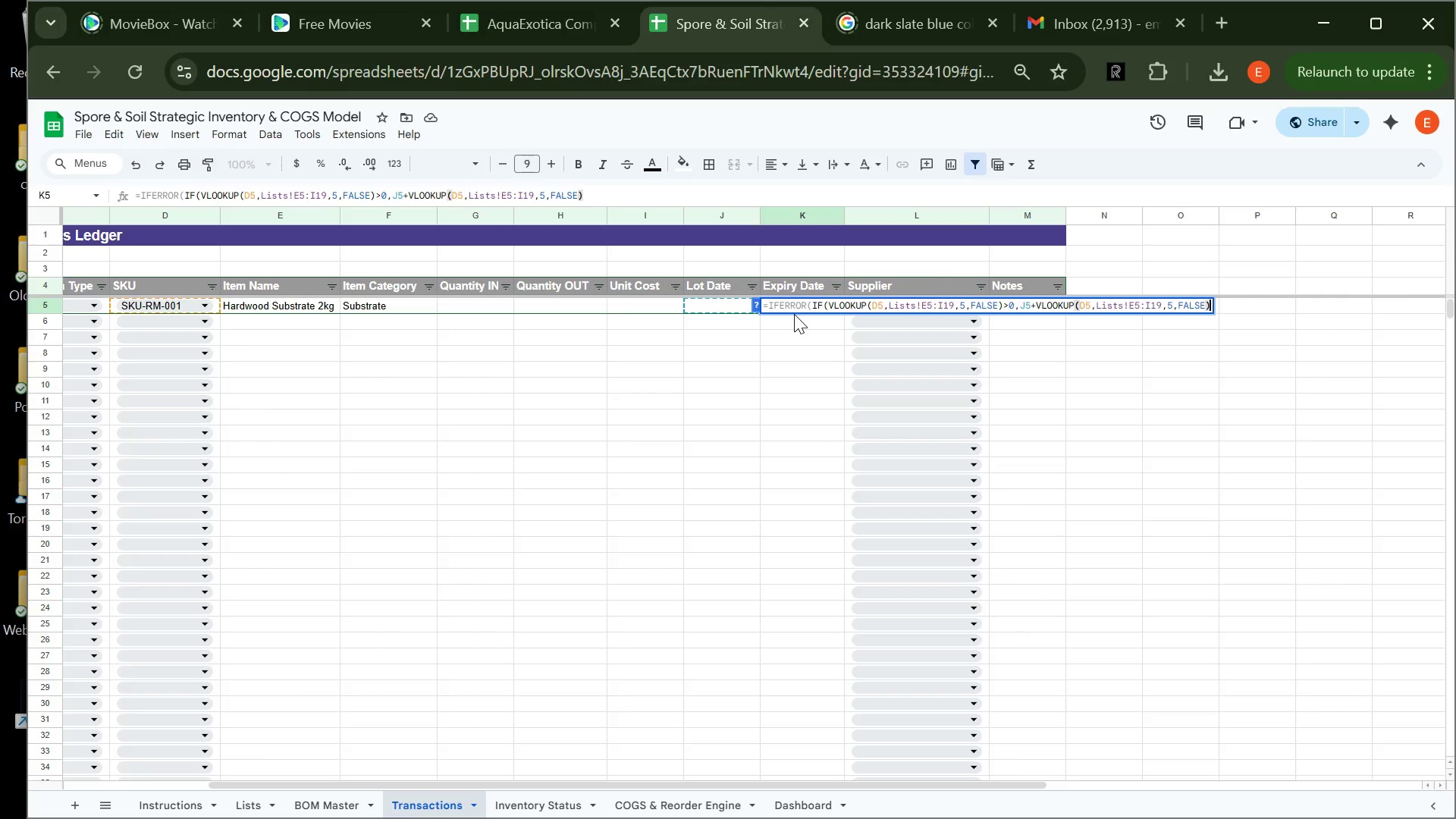 
key(Comma)
 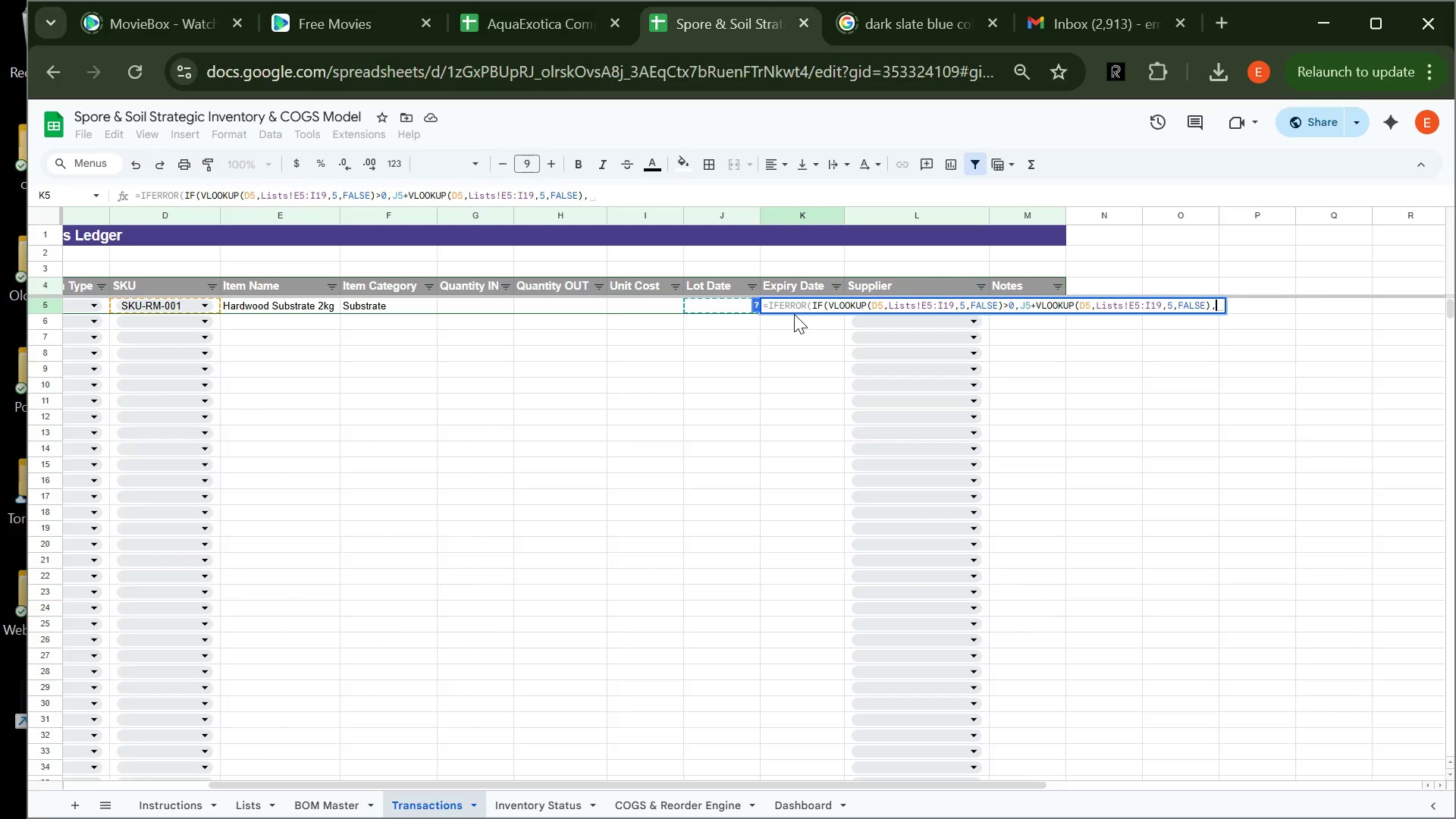 
hold_key(key=ShiftRight, duration=0.89)
 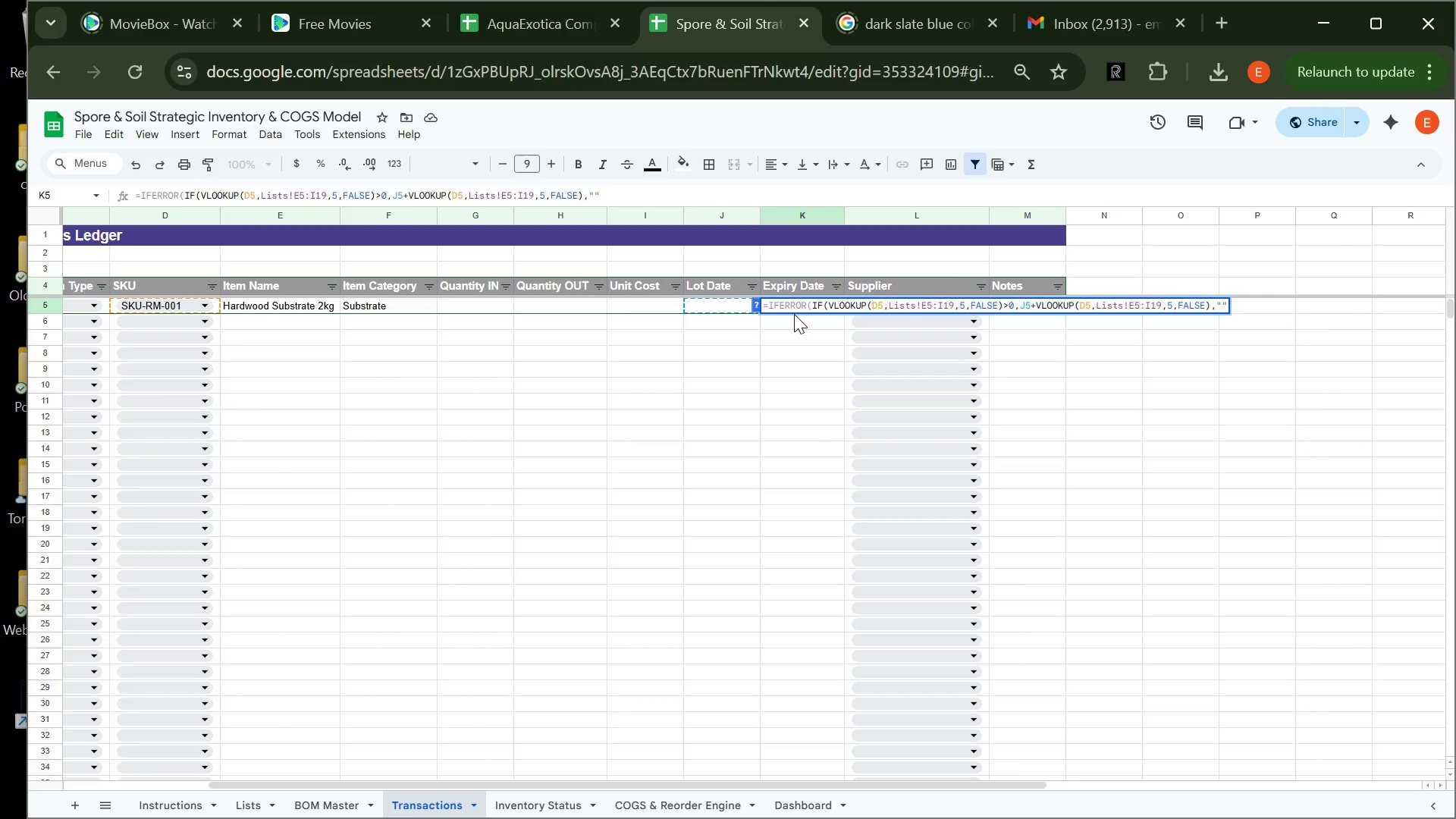 
key(Quote)
 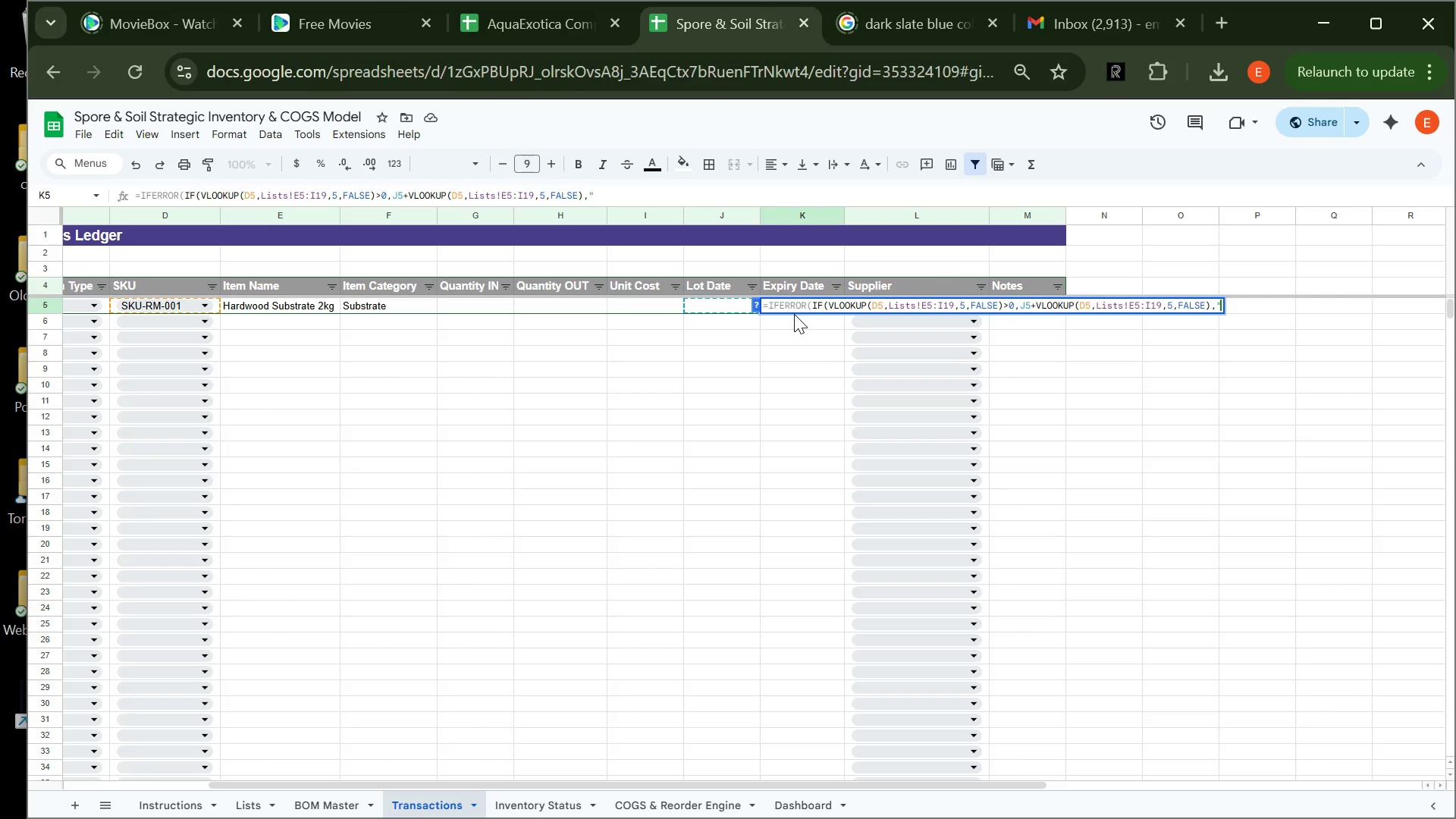 
key(Quote)
 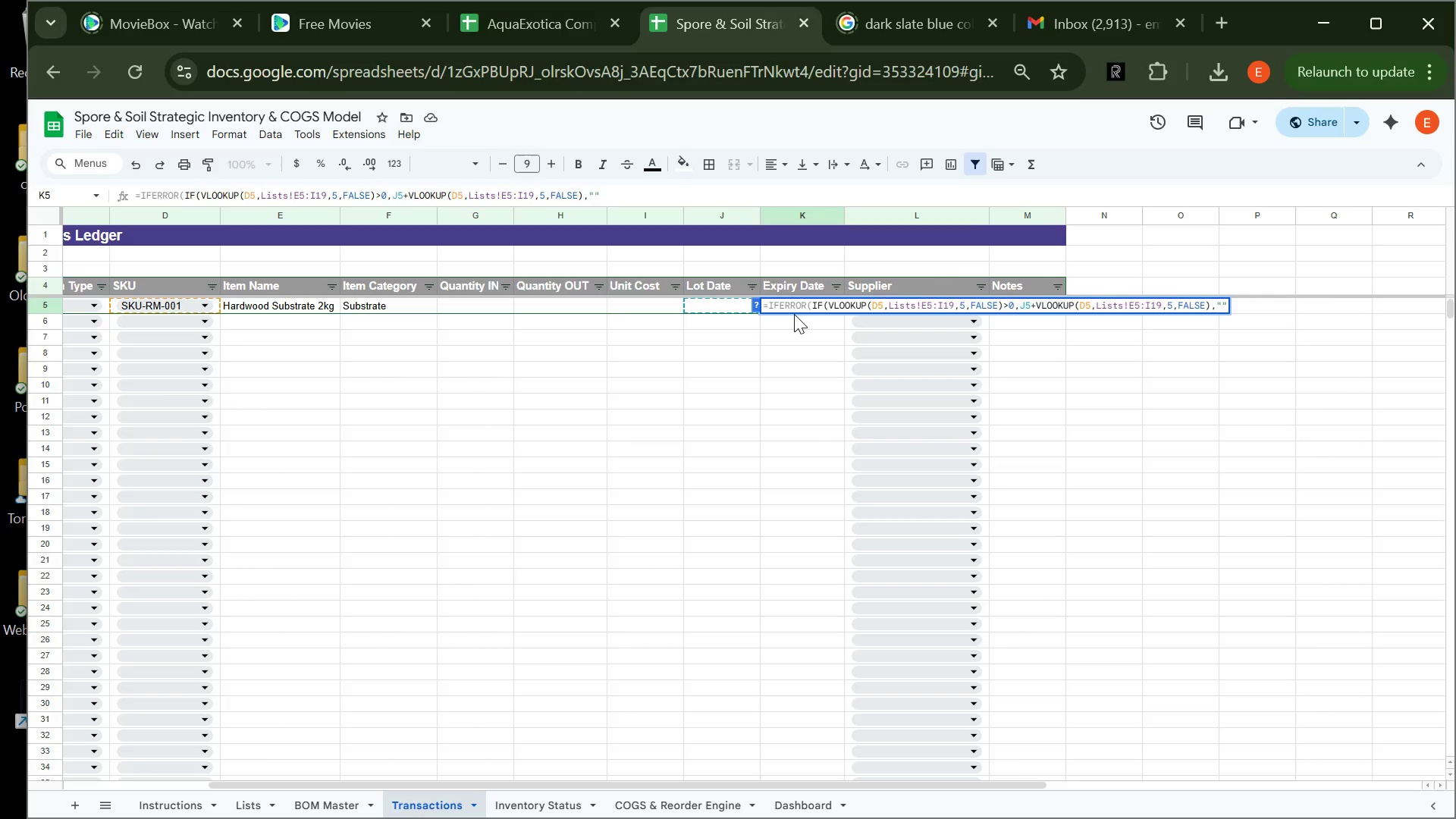 
key(Shift+0)
 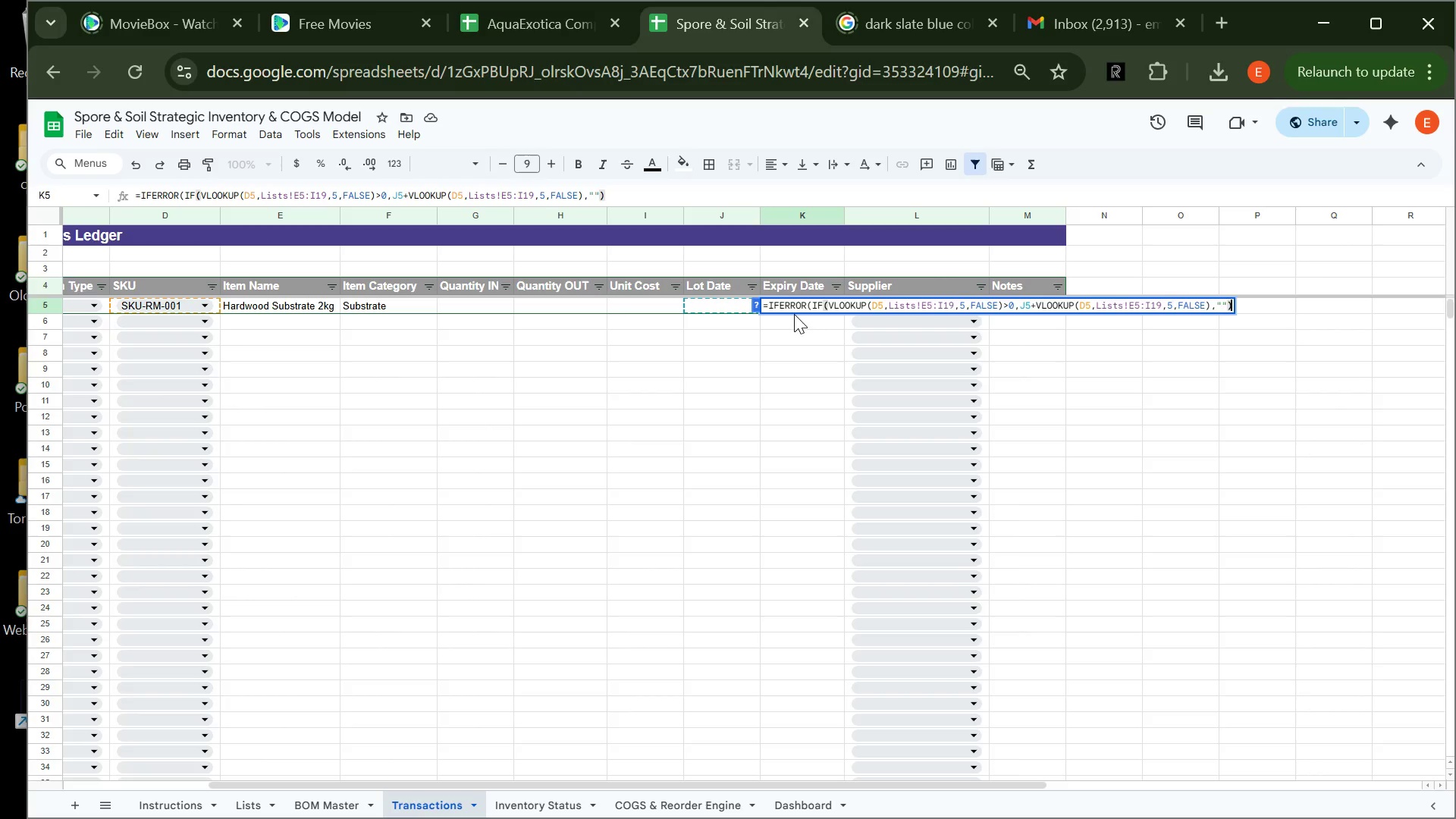 
key(Comma)
 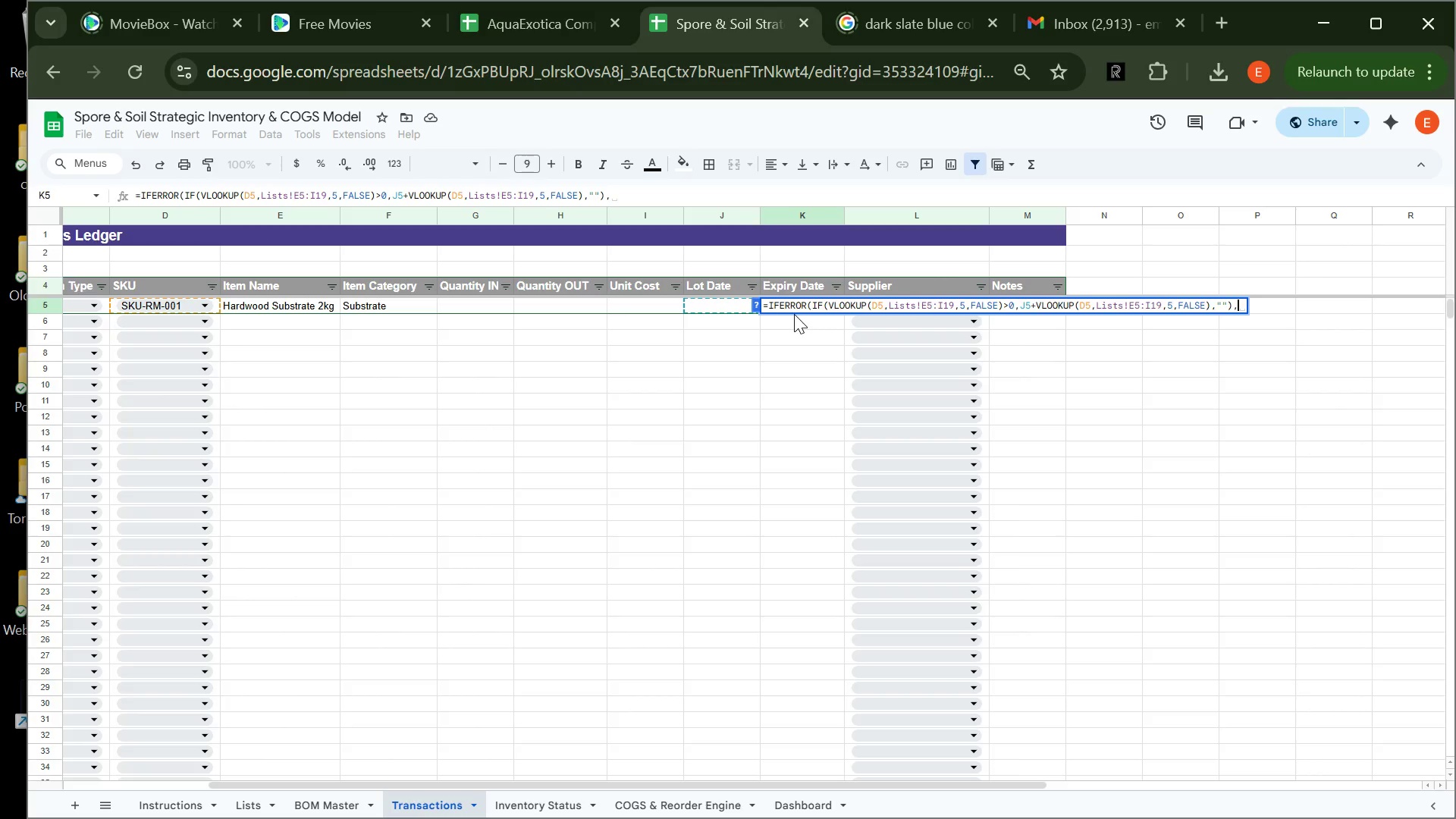 
key(Shift+Quote)
 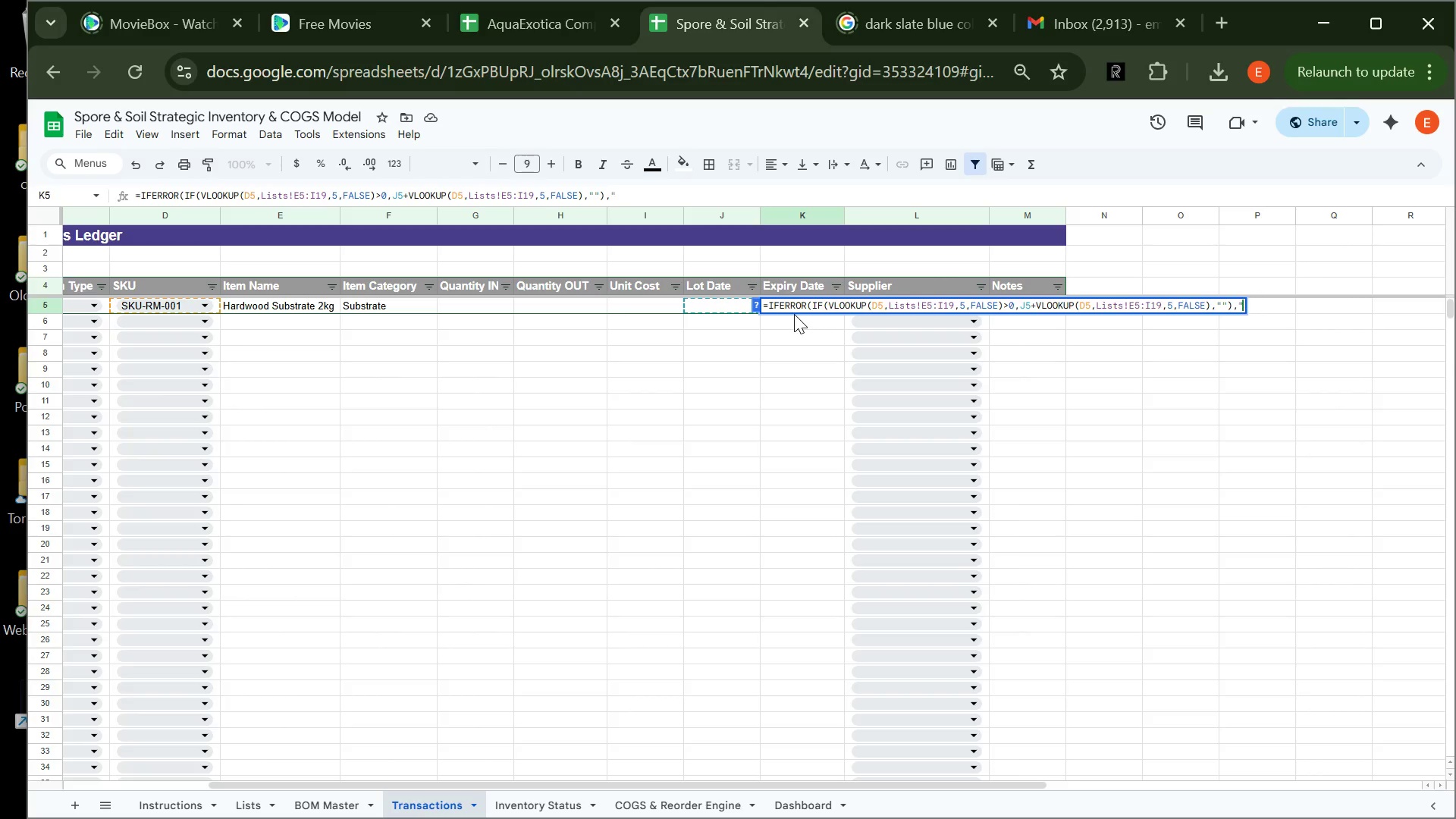 
key(Shift+Quote)
 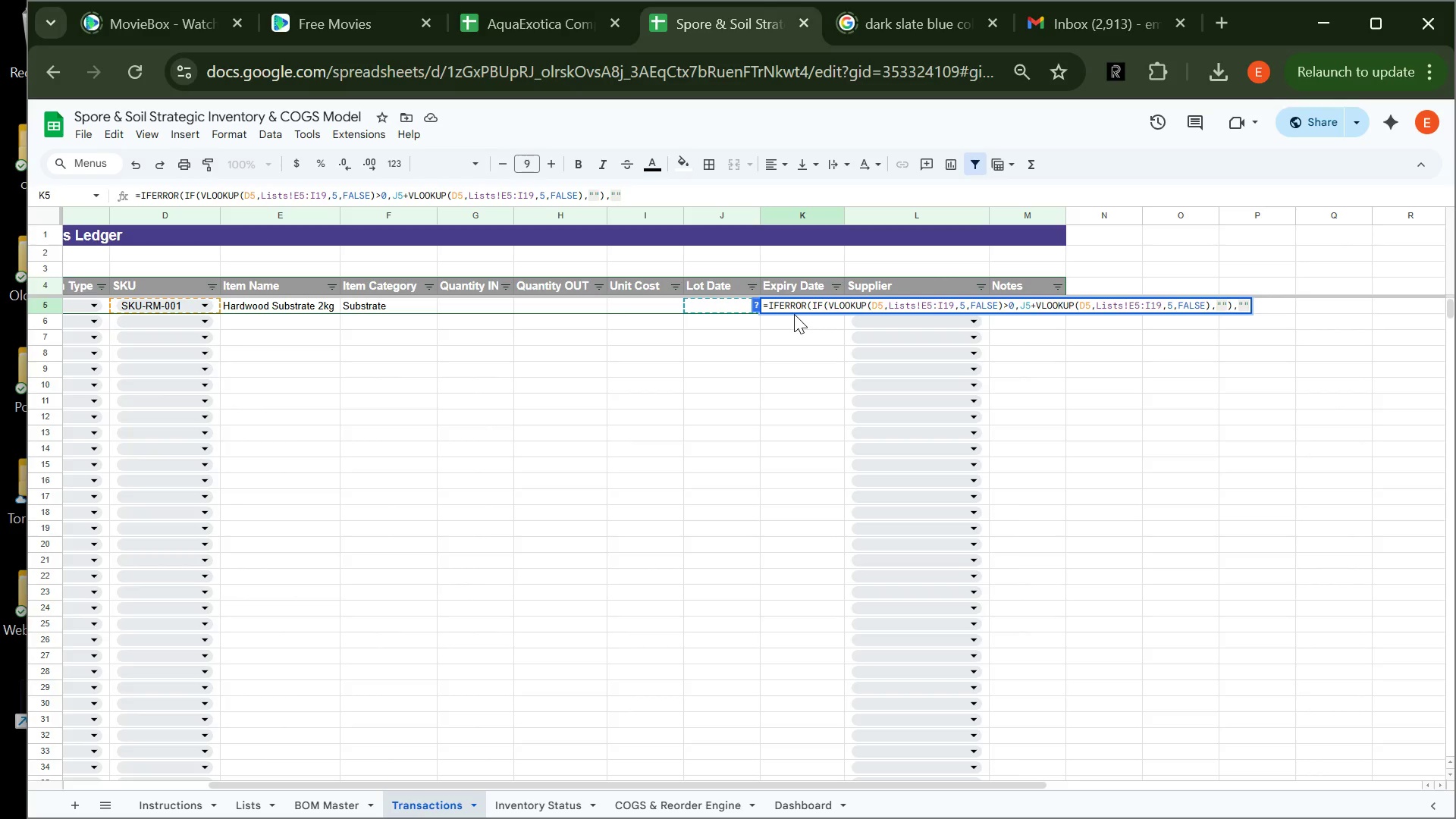 
key(Shift+0)
 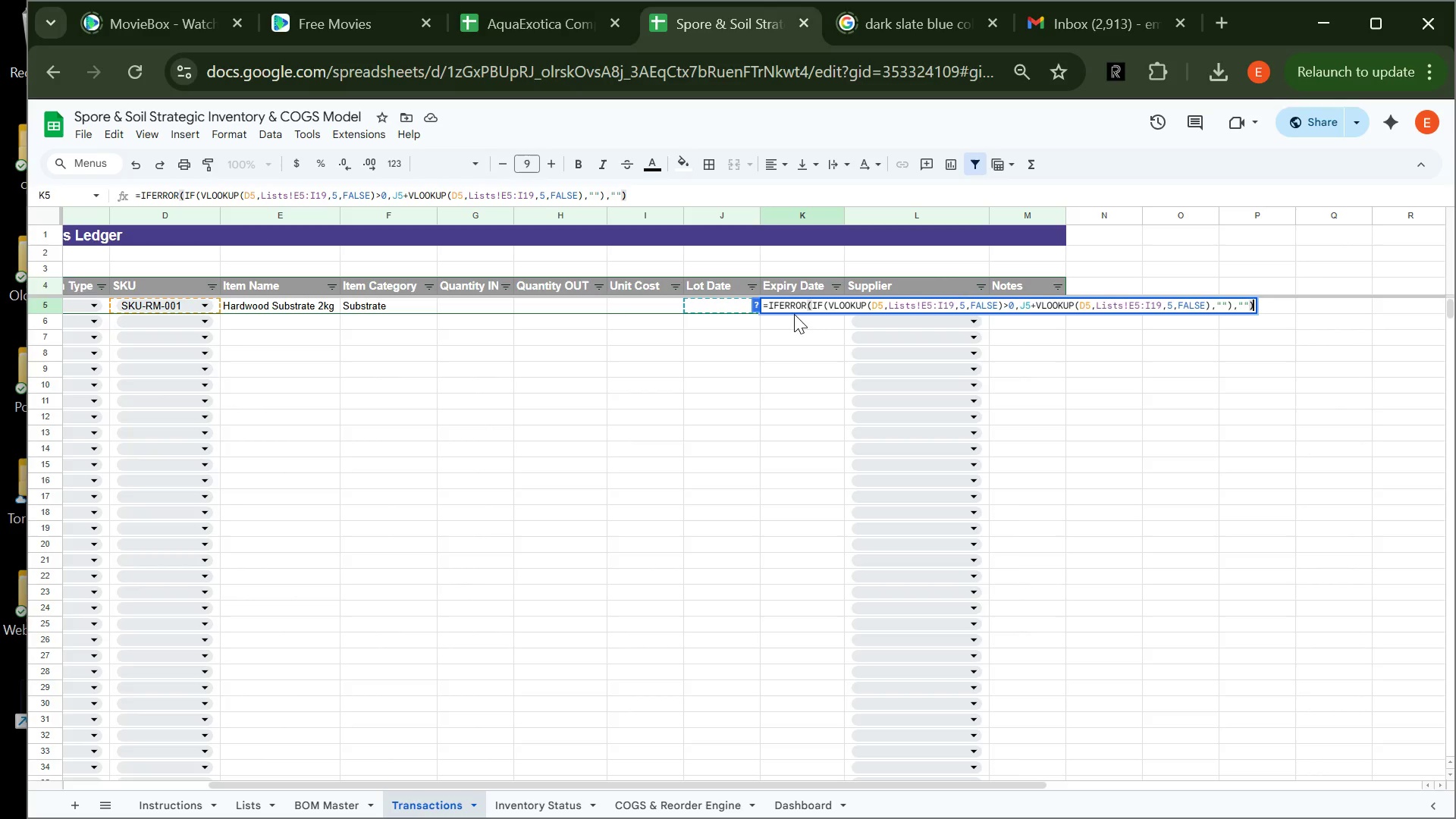 
key(Enter)
 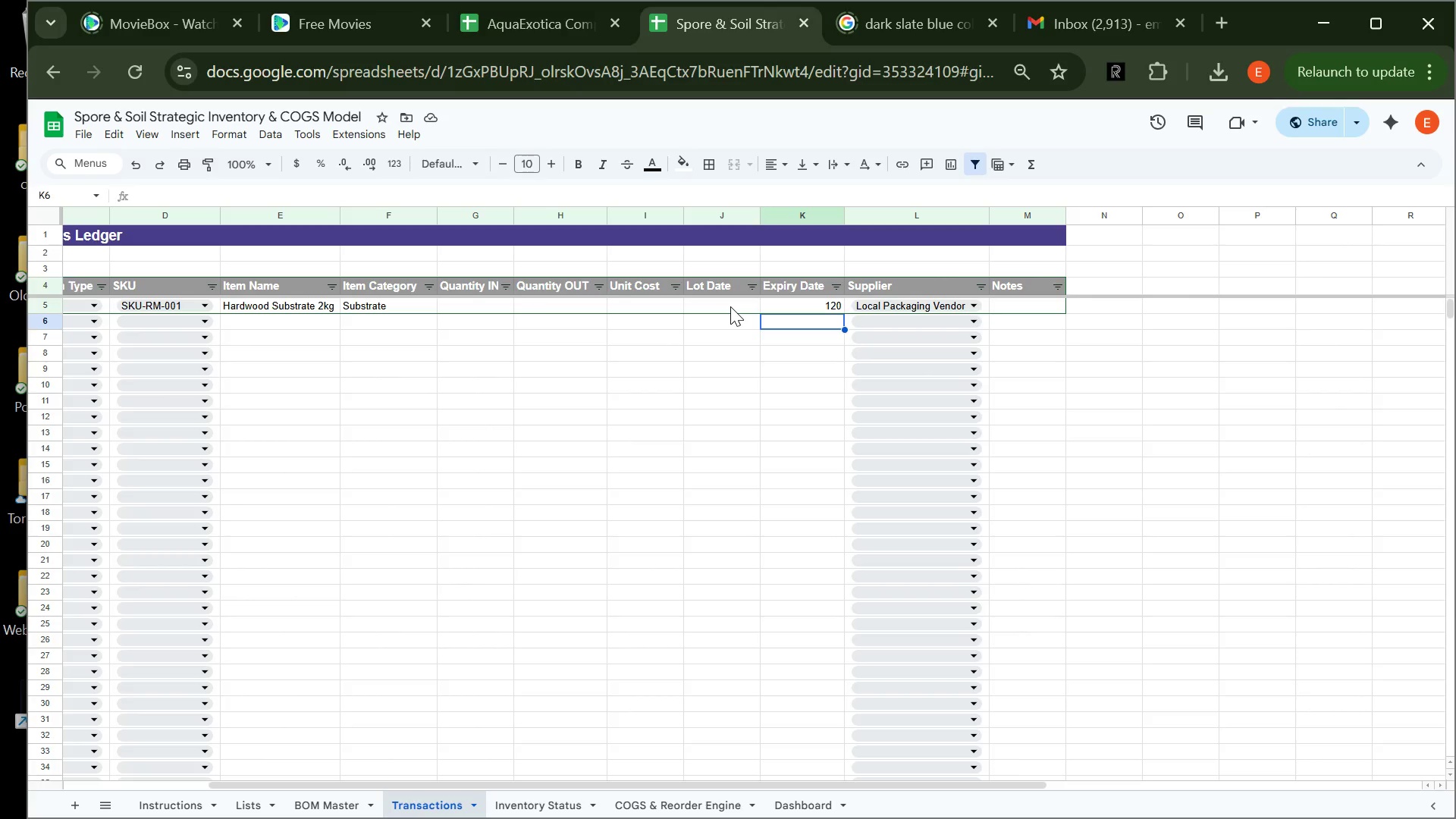 
wait(18.73)
 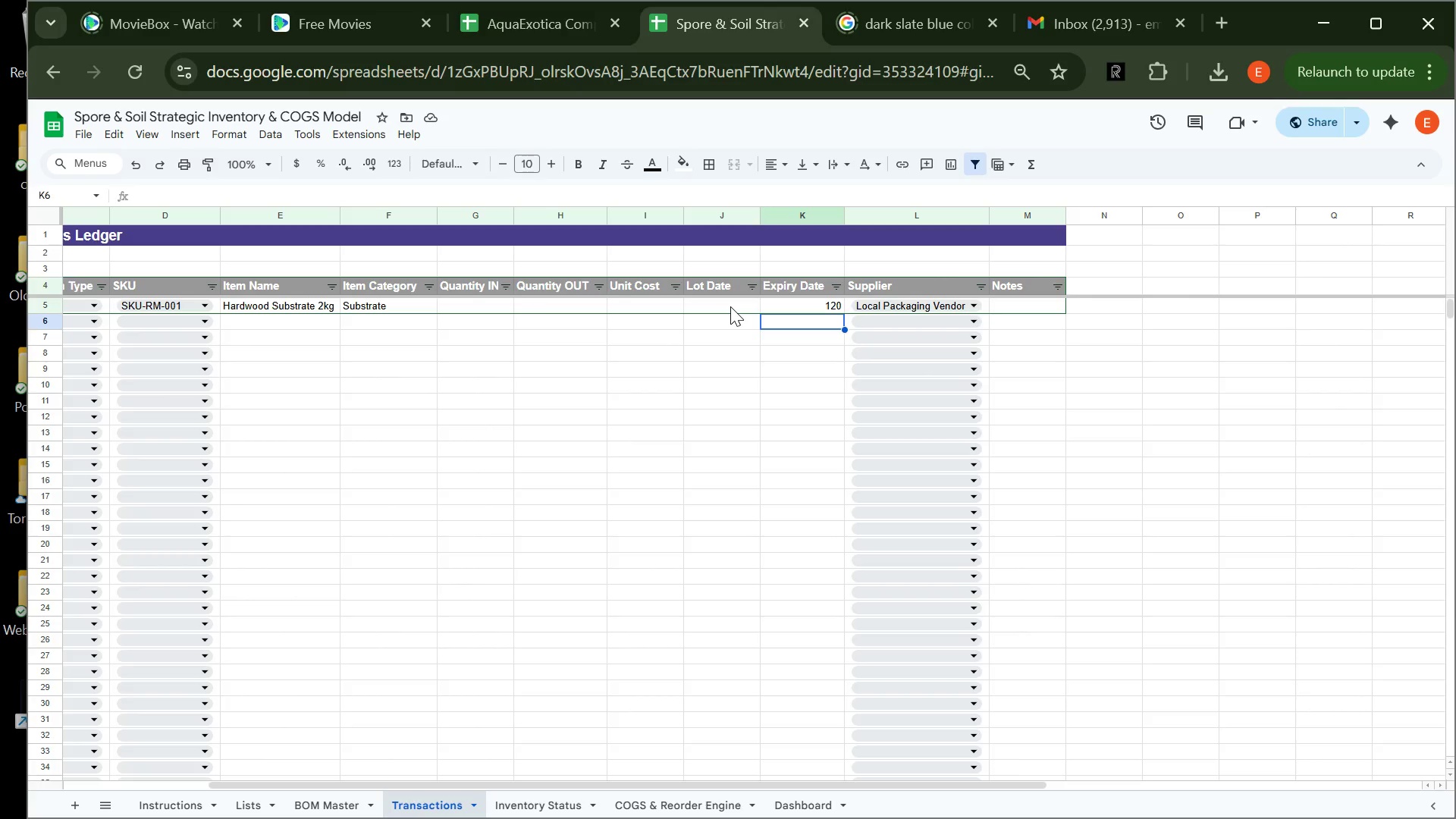 
left_click([290, 309])
 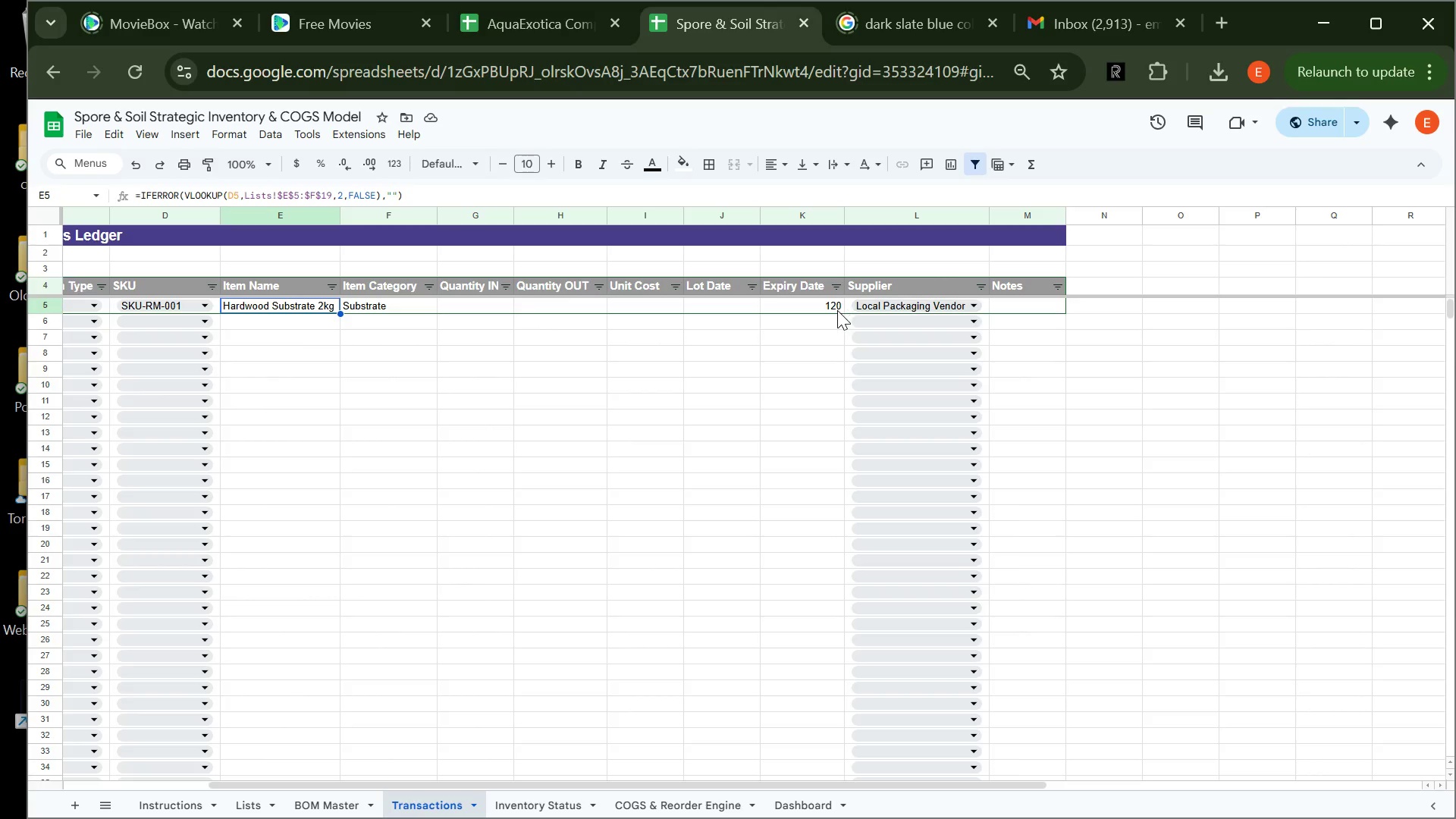 
left_click([826, 310])
 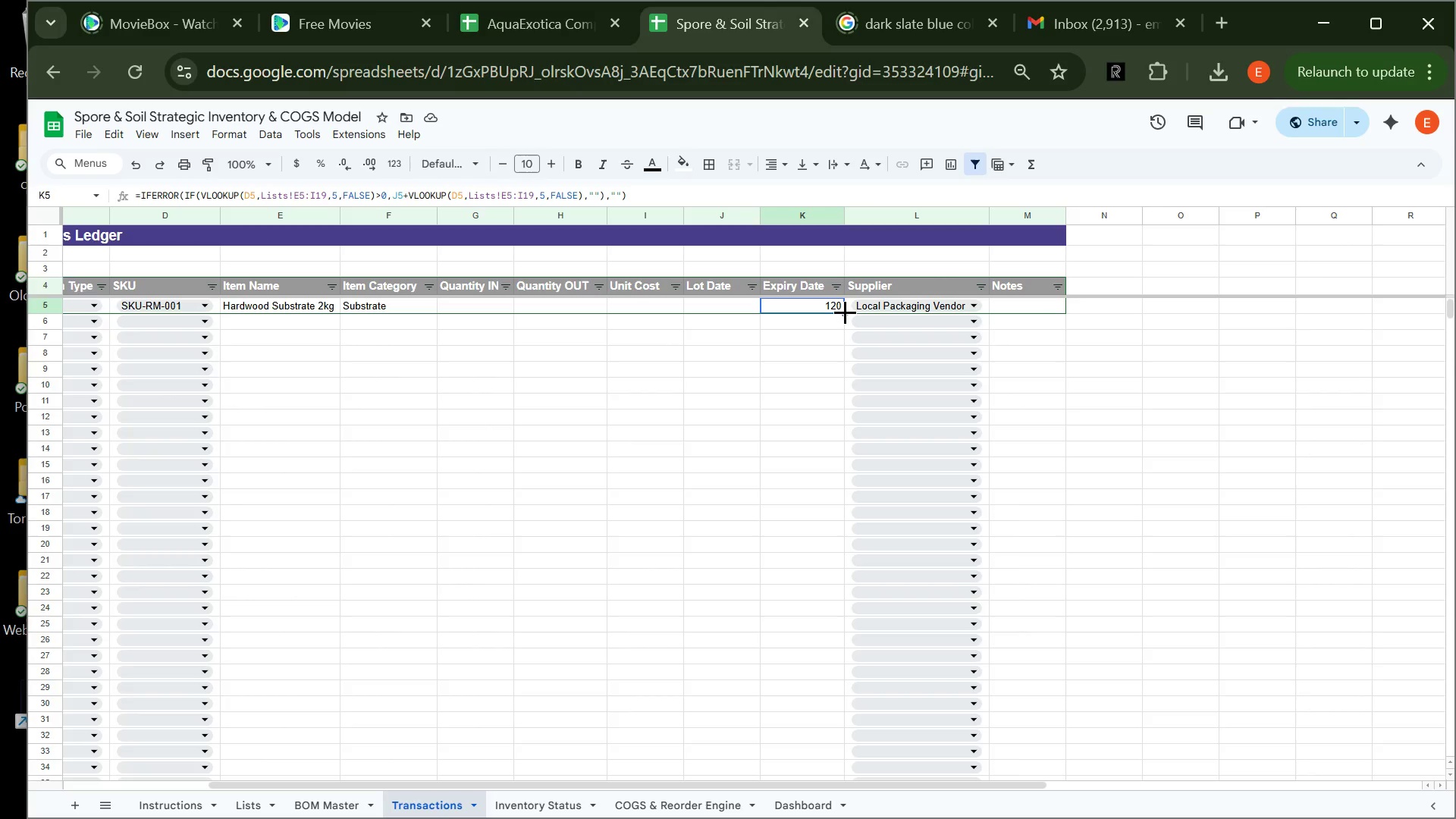 
left_click_drag(start_coordinate=[844, 312], to_coordinate=[816, 570])
 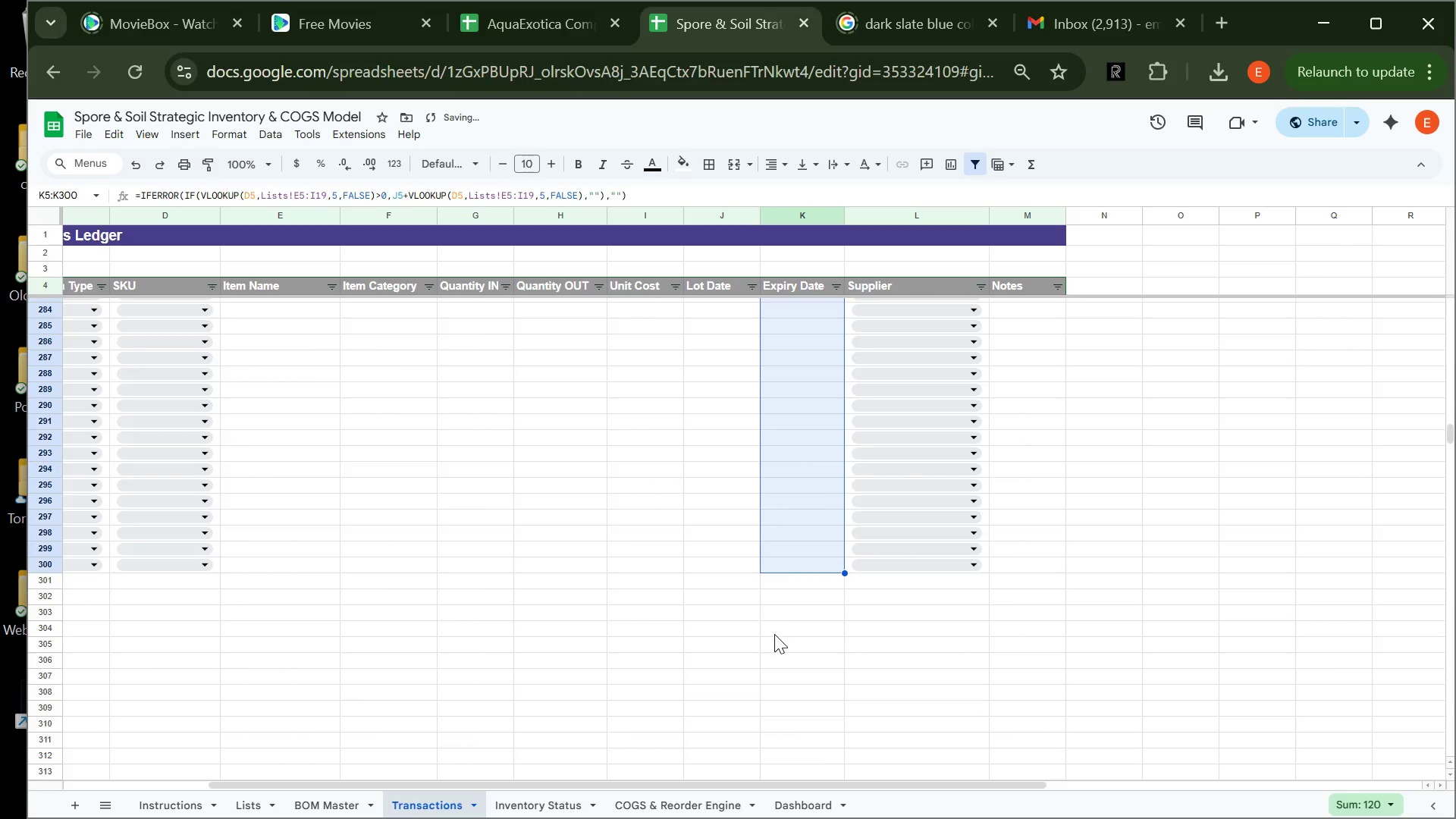 
left_click([774, 634])
 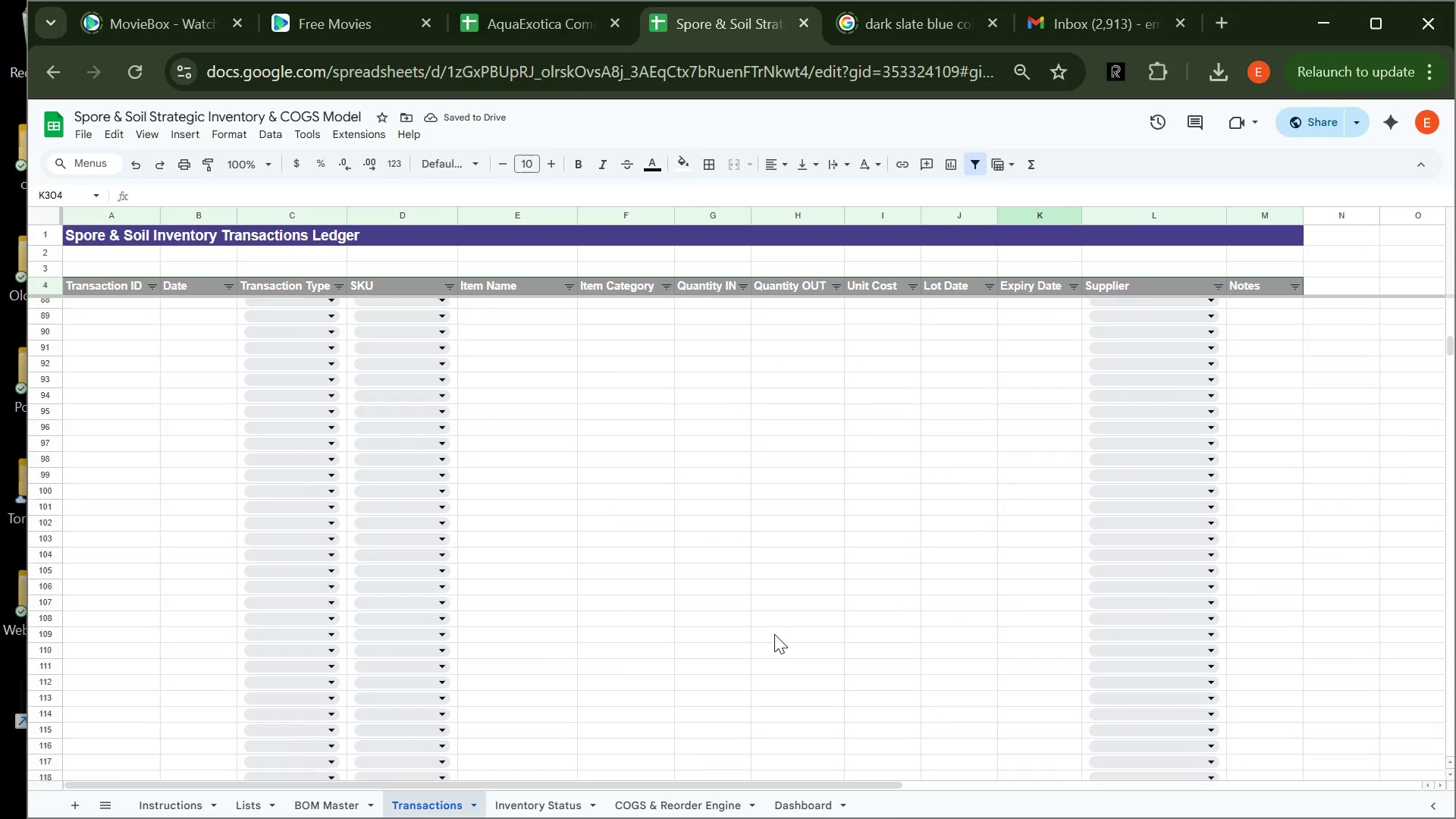 
wait(9.11)
 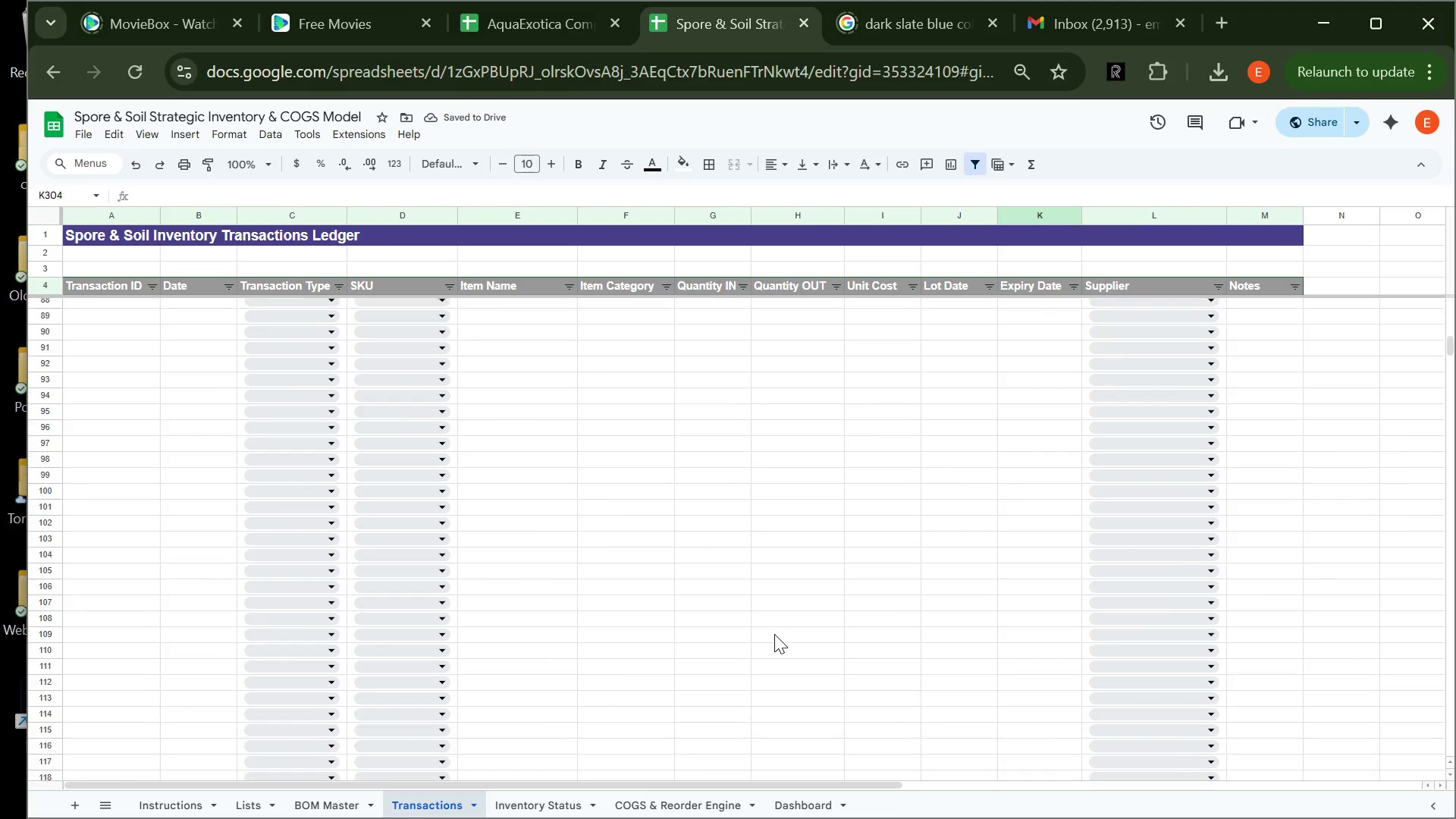 
left_click([623, 309])
 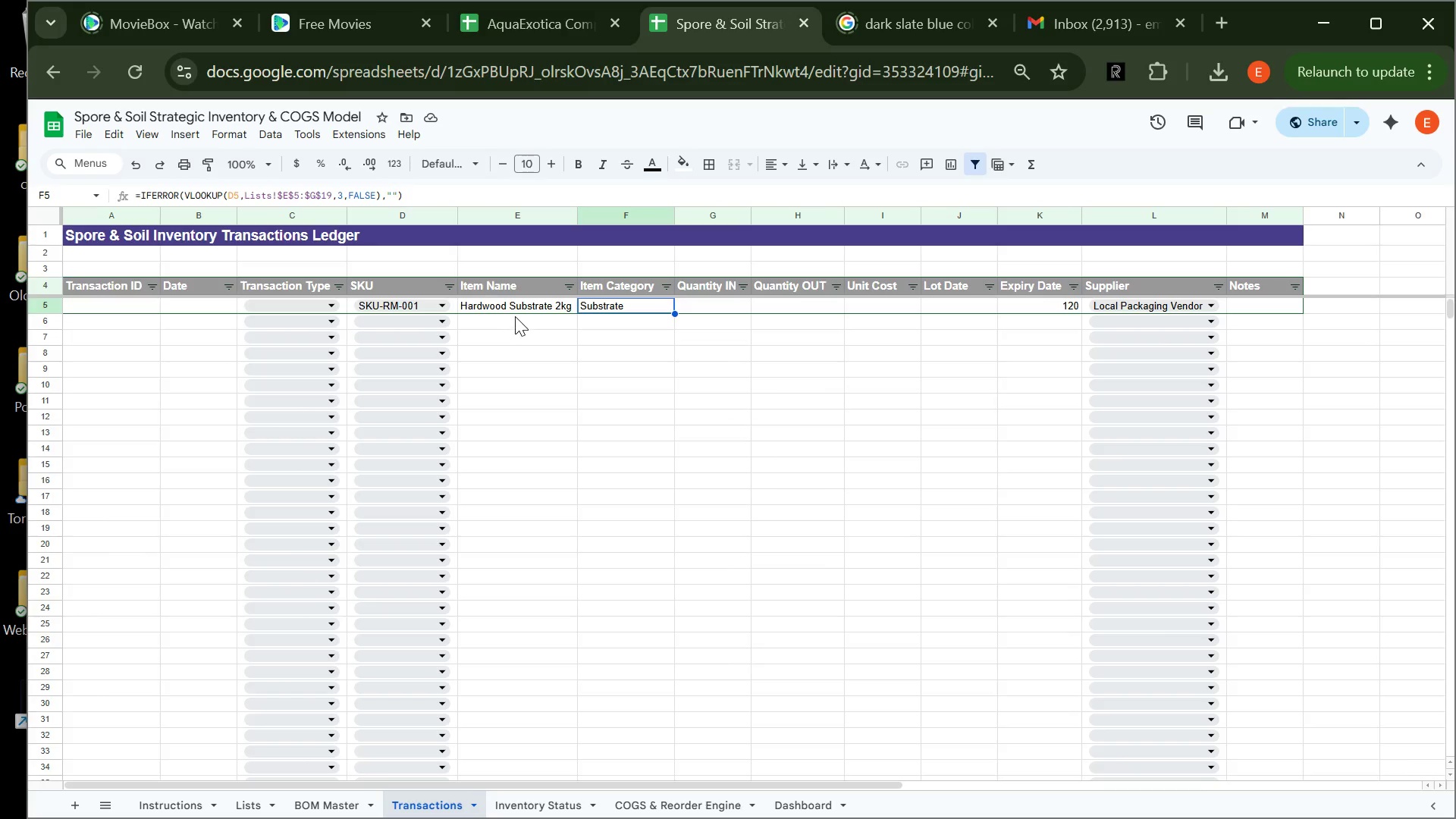 
left_click([517, 312])
 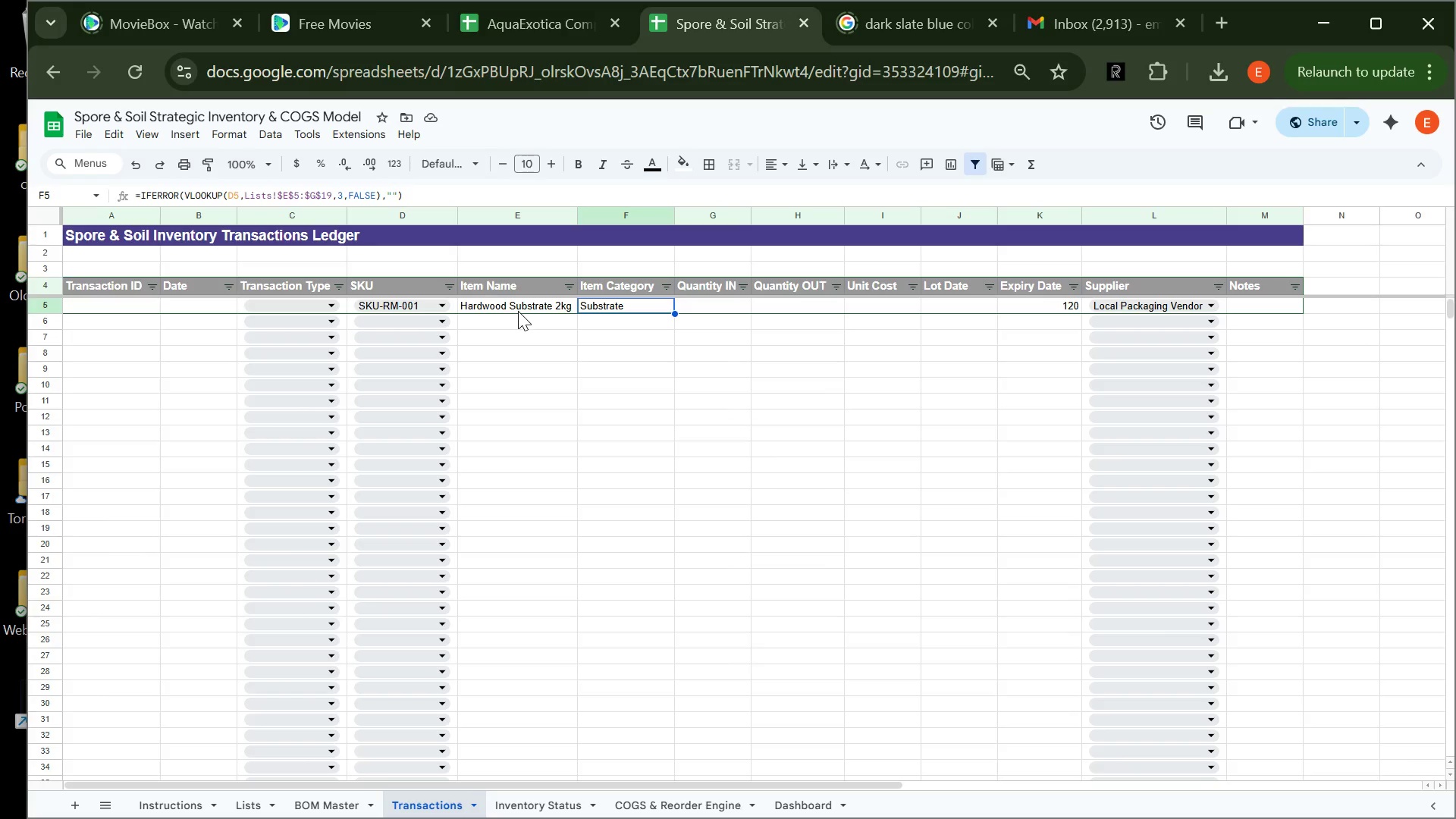 
left_click([518, 311])
 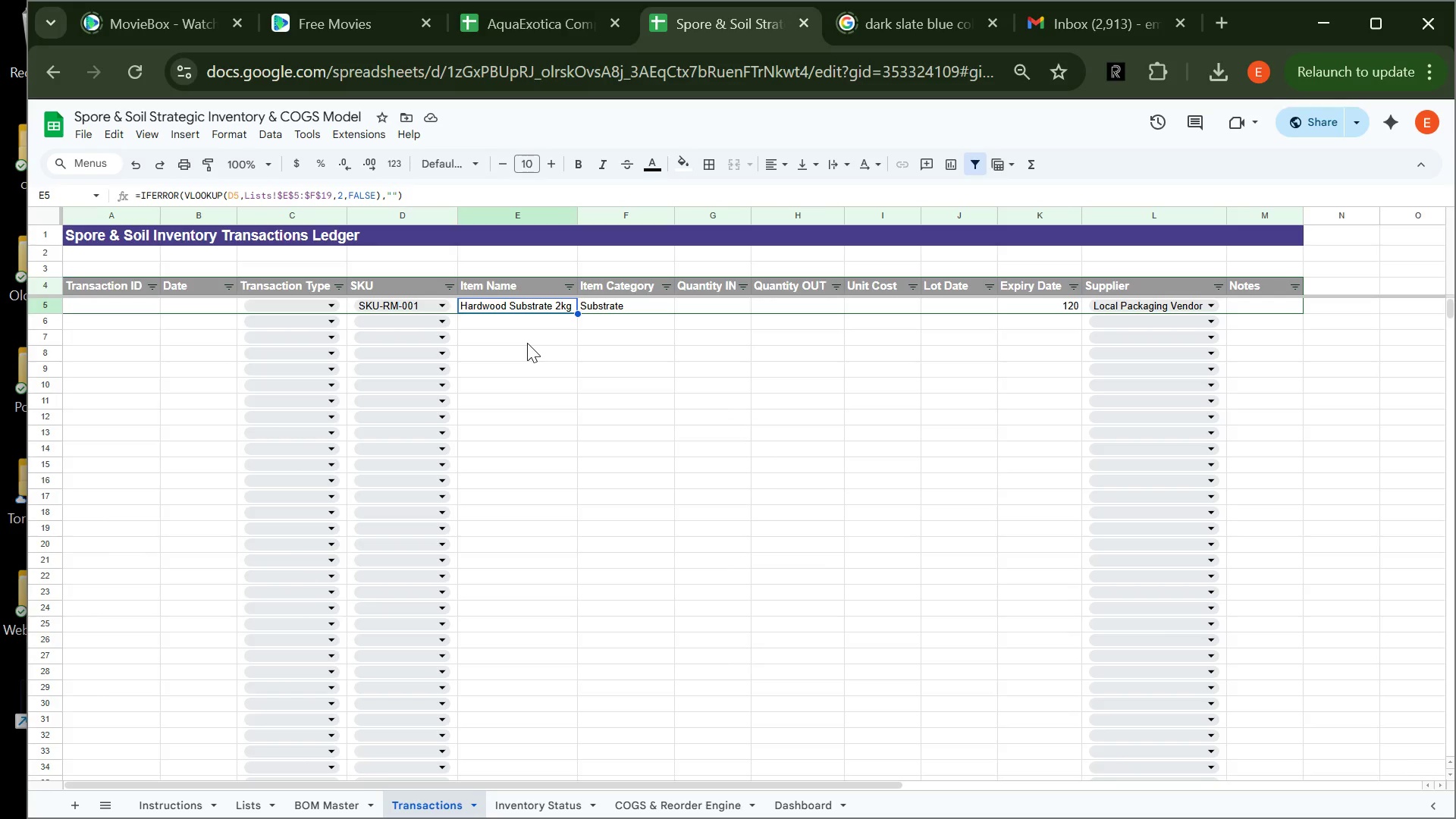 
left_click([527, 343])
 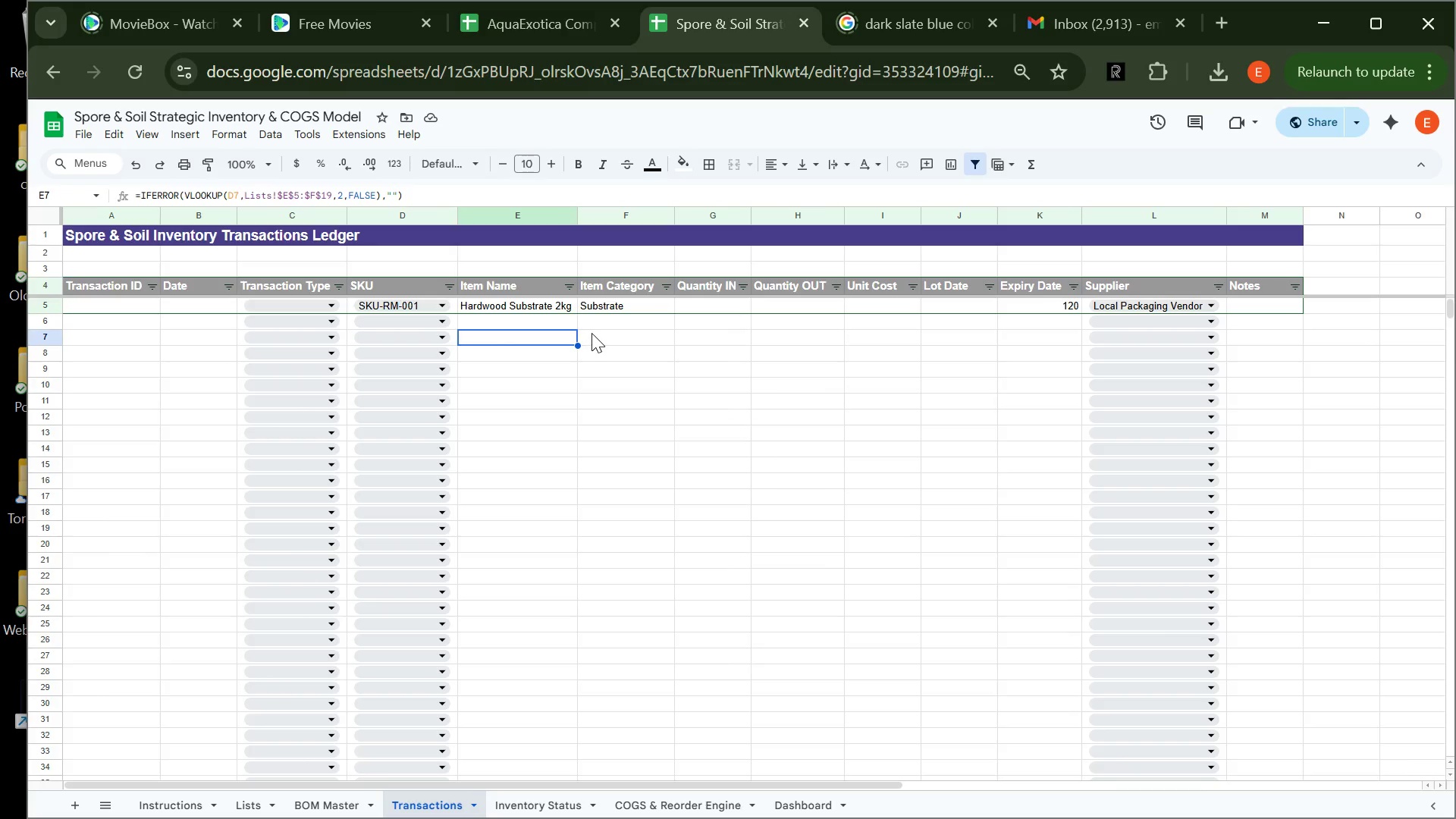 
left_click([598, 333])
 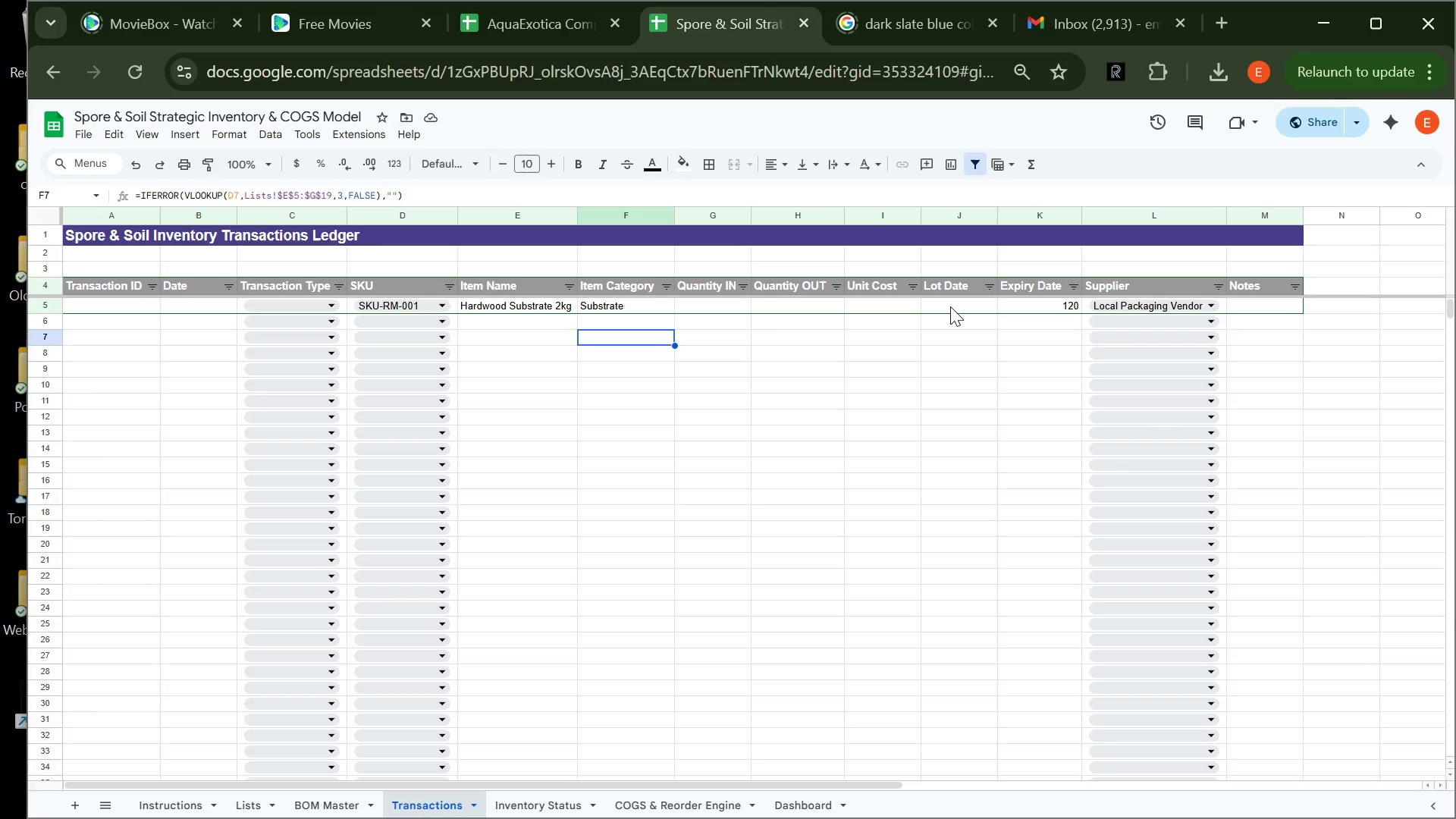 
left_click([950, 306])
 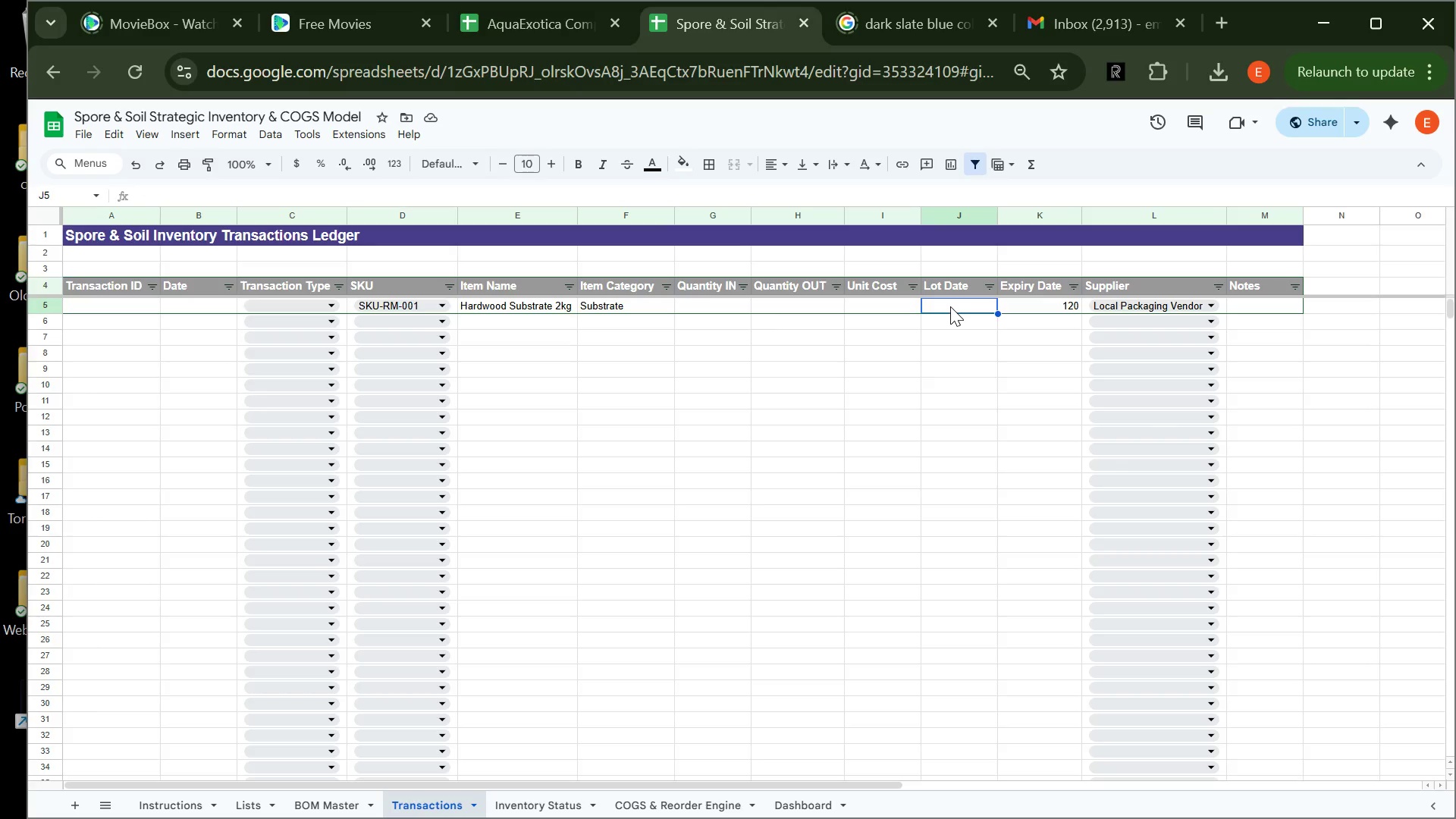 
type(01/05/2026)
 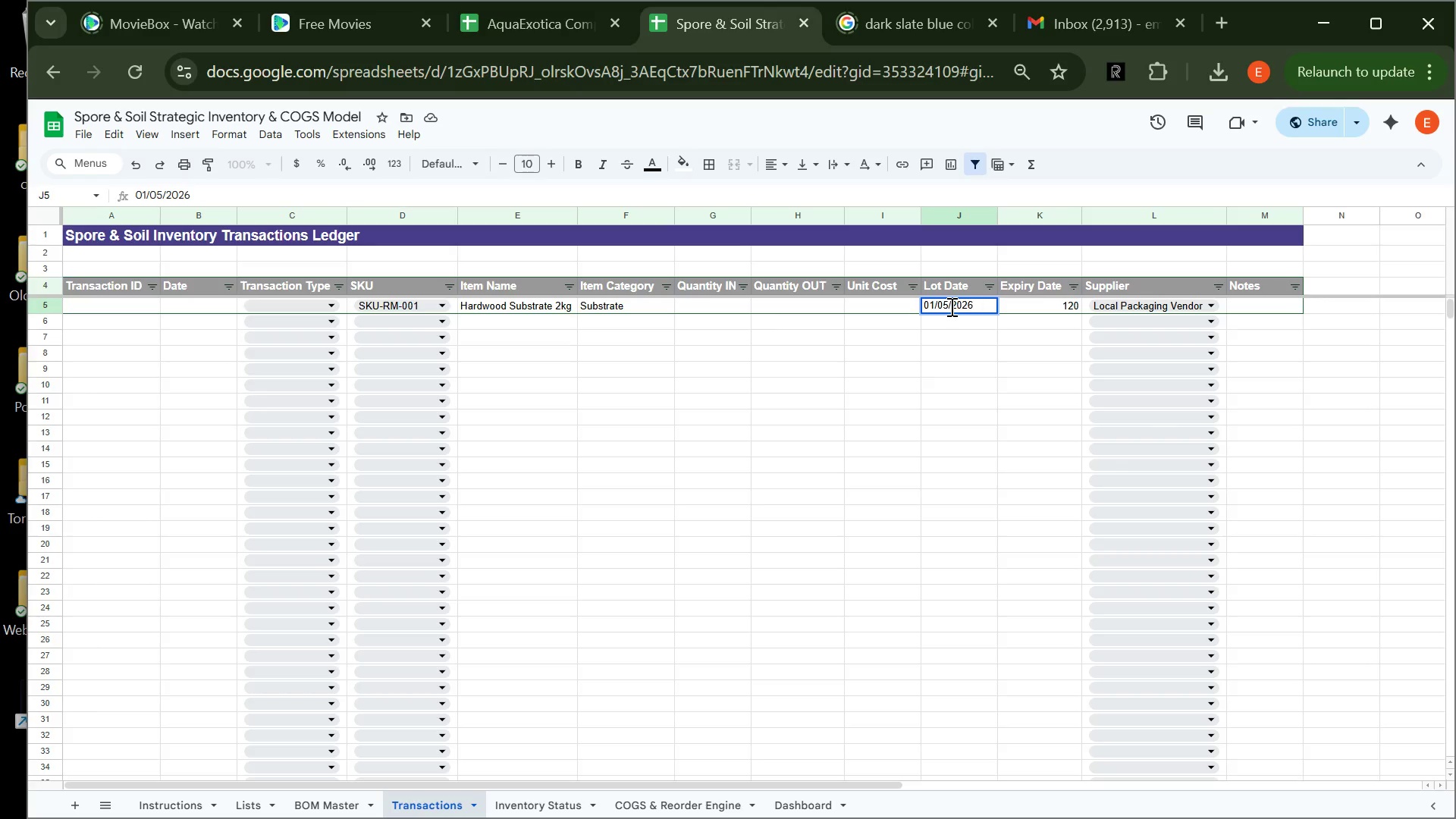 
key(Enter)
 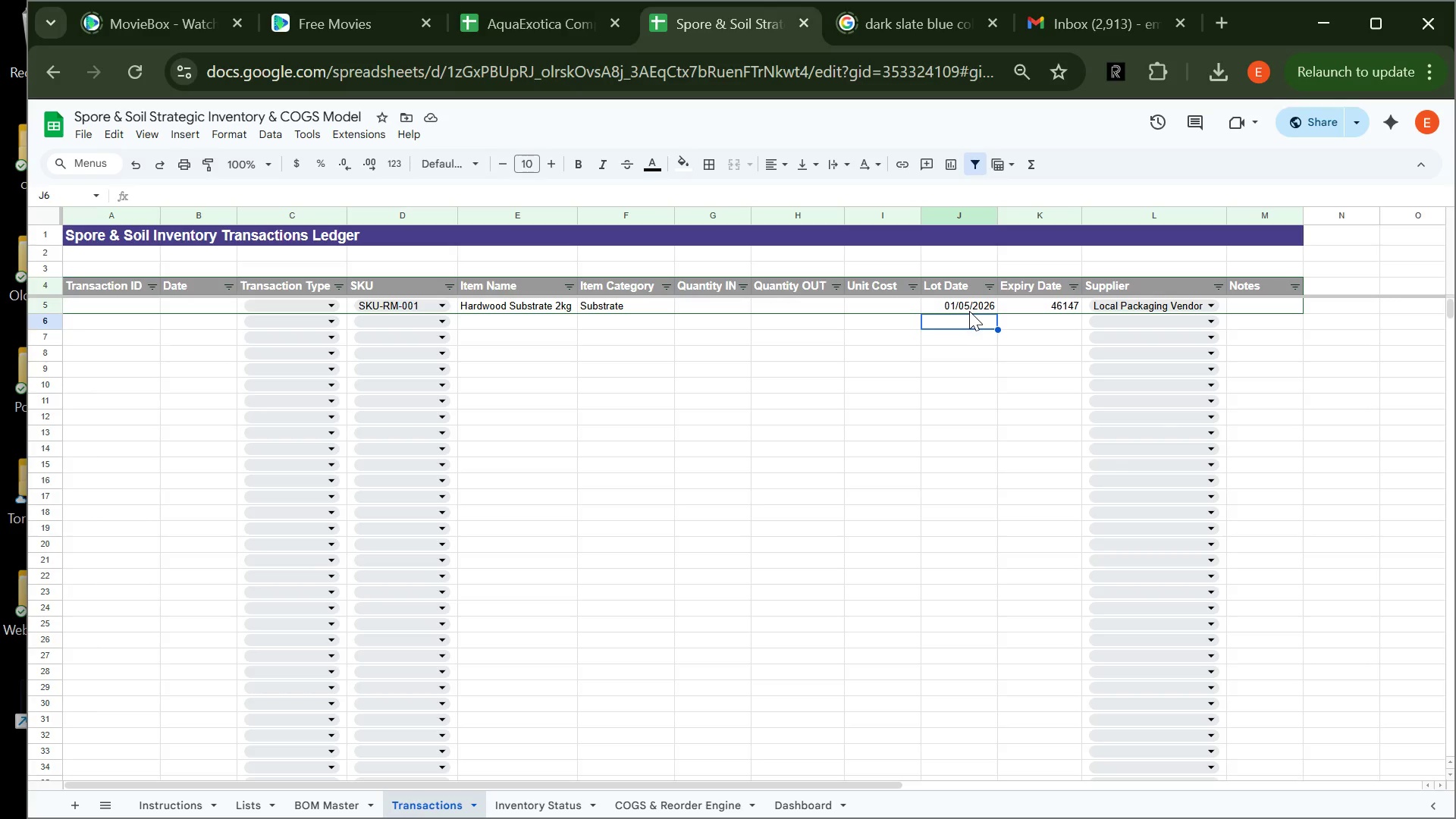 
wait(15.7)
 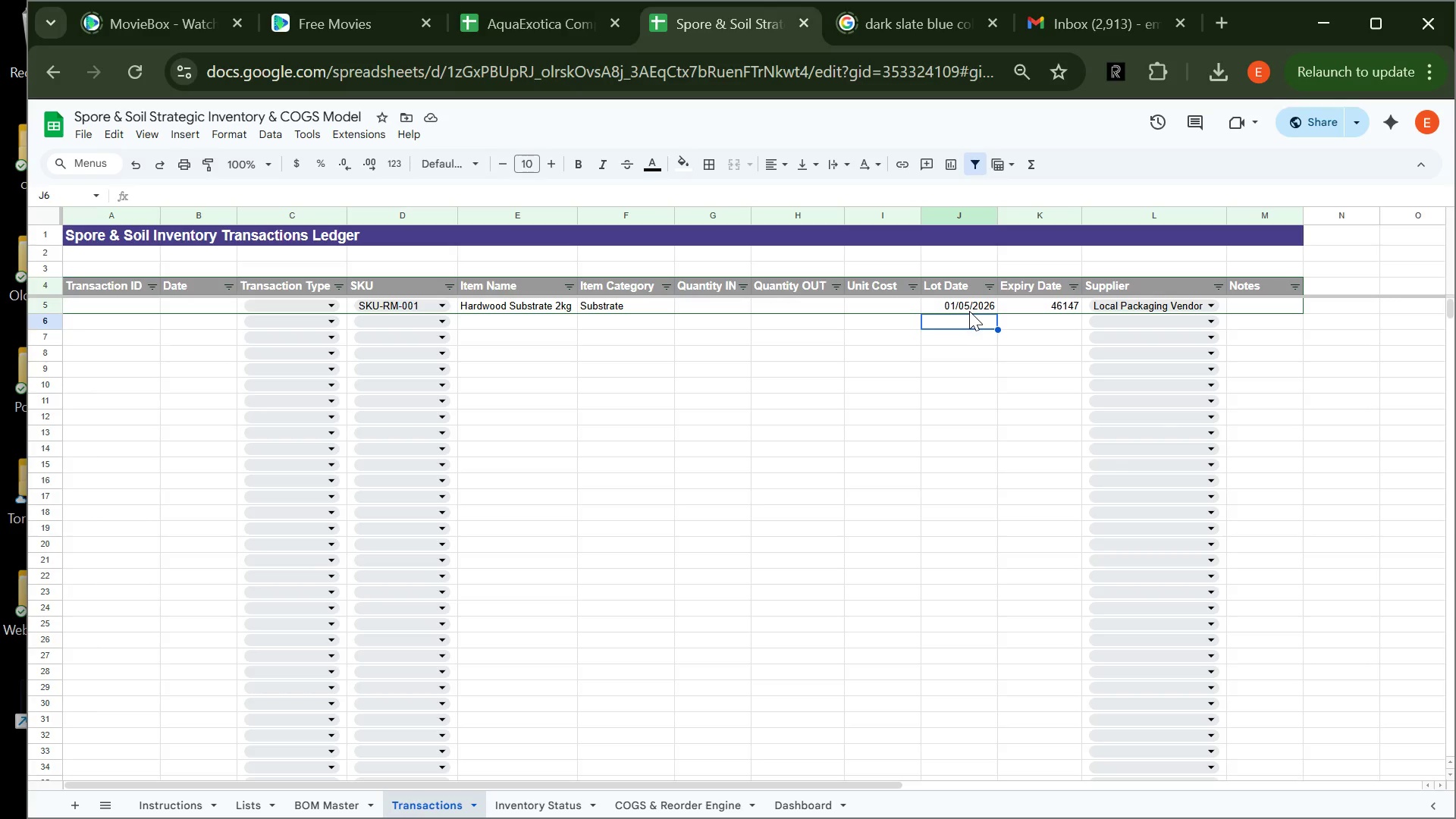 
left_click([1046, 306])
 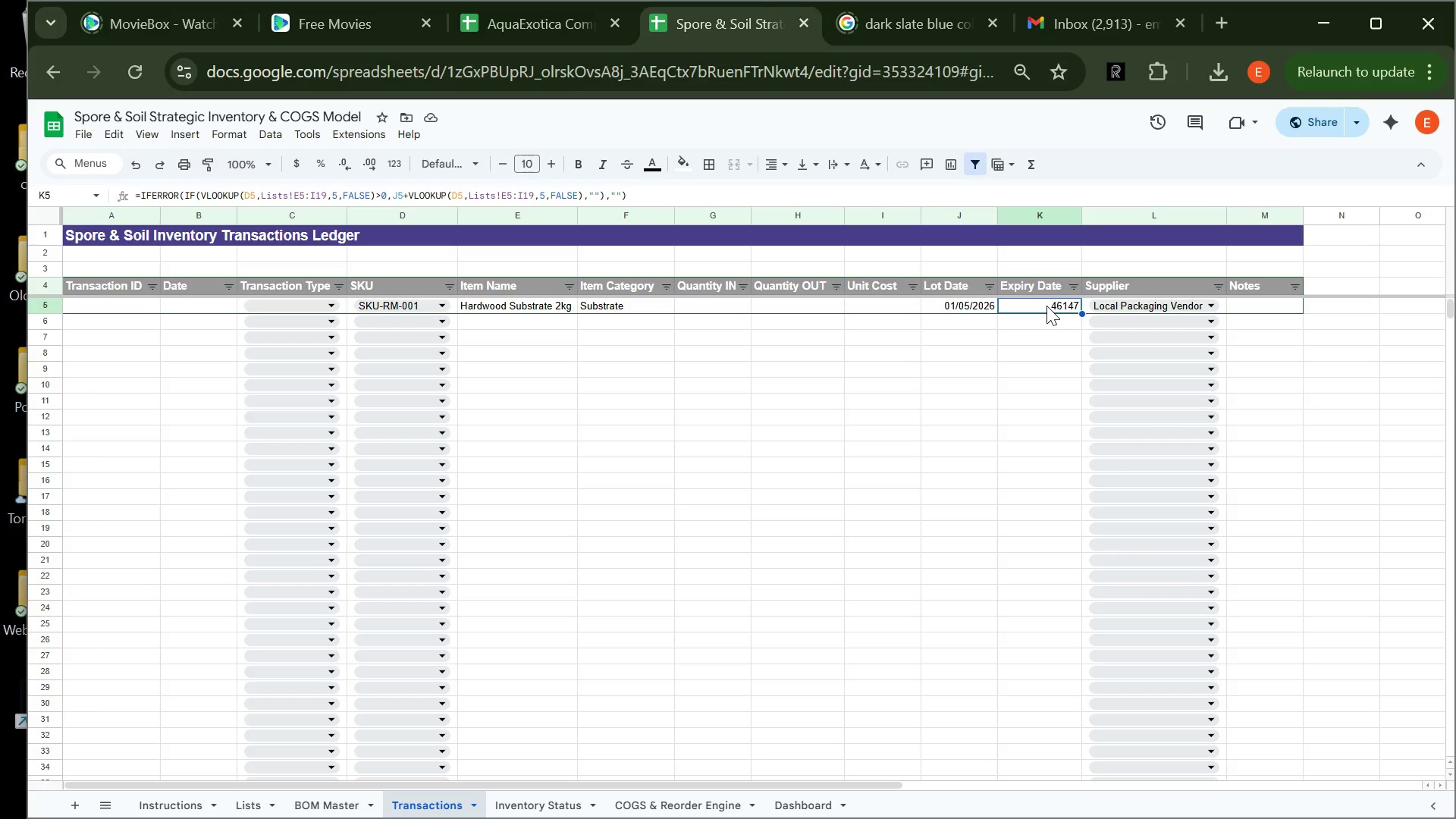 
key(Backspace)
 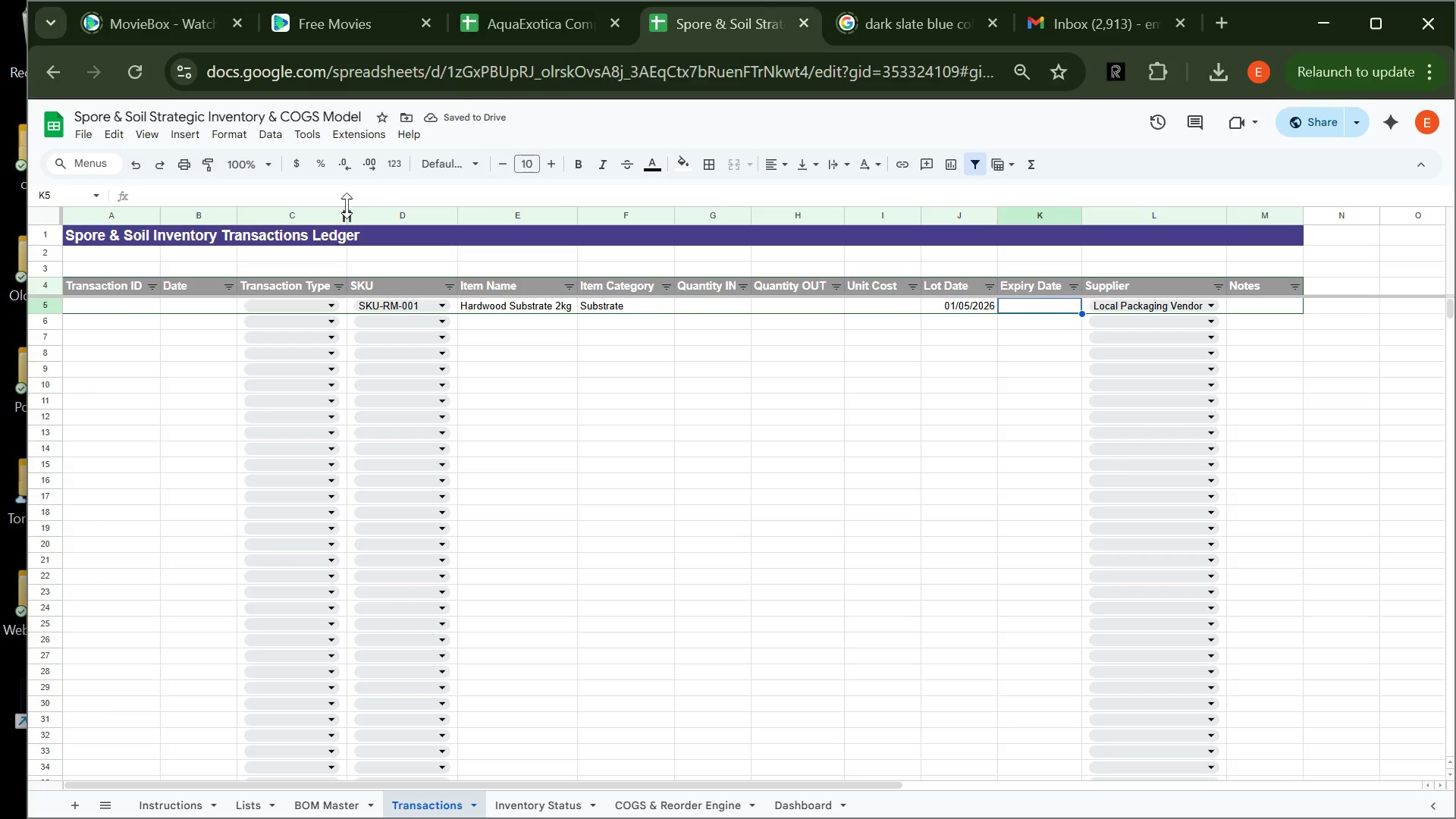 
left_click([347, 195])
 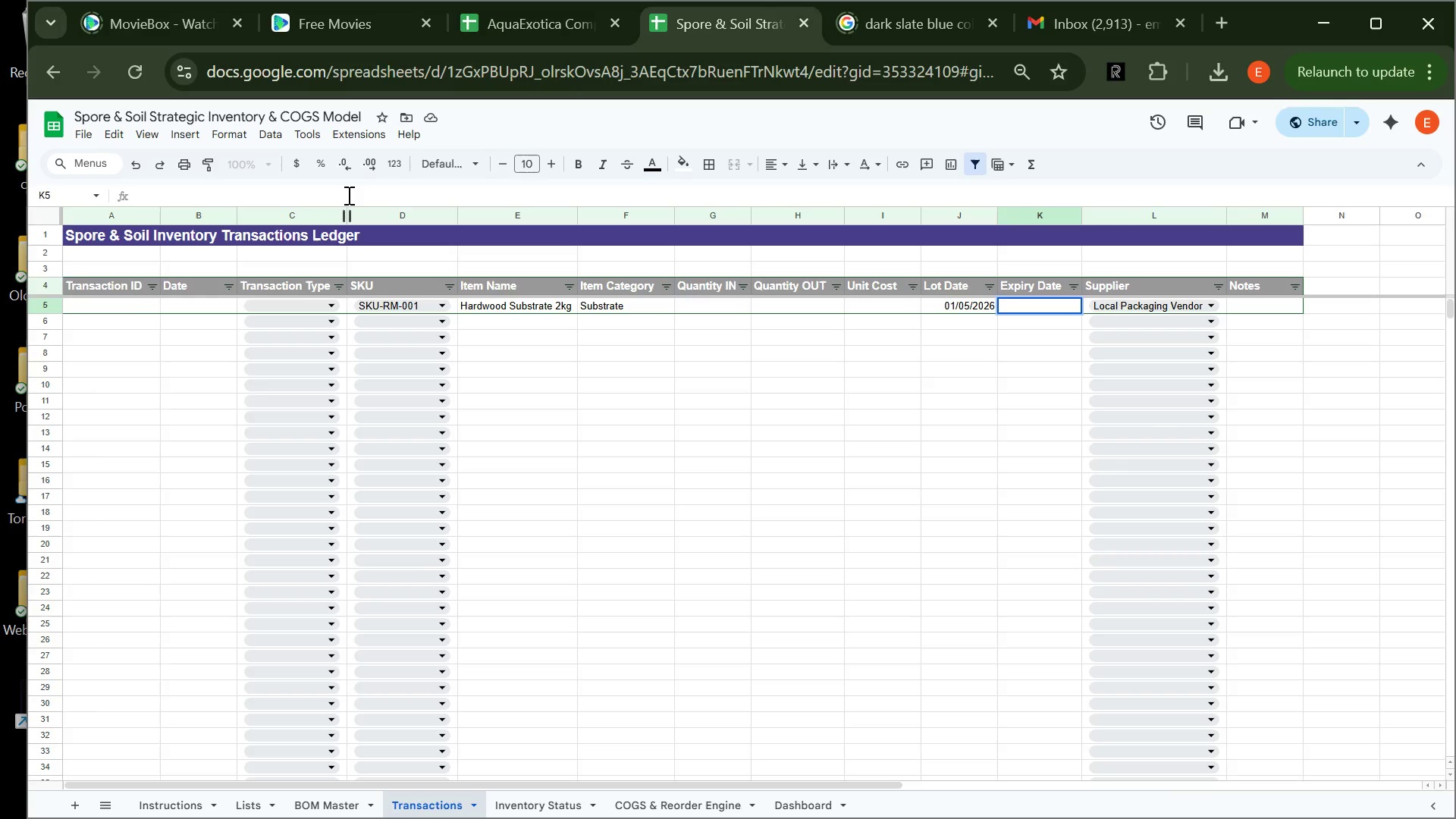 
type(=IFERROR)
 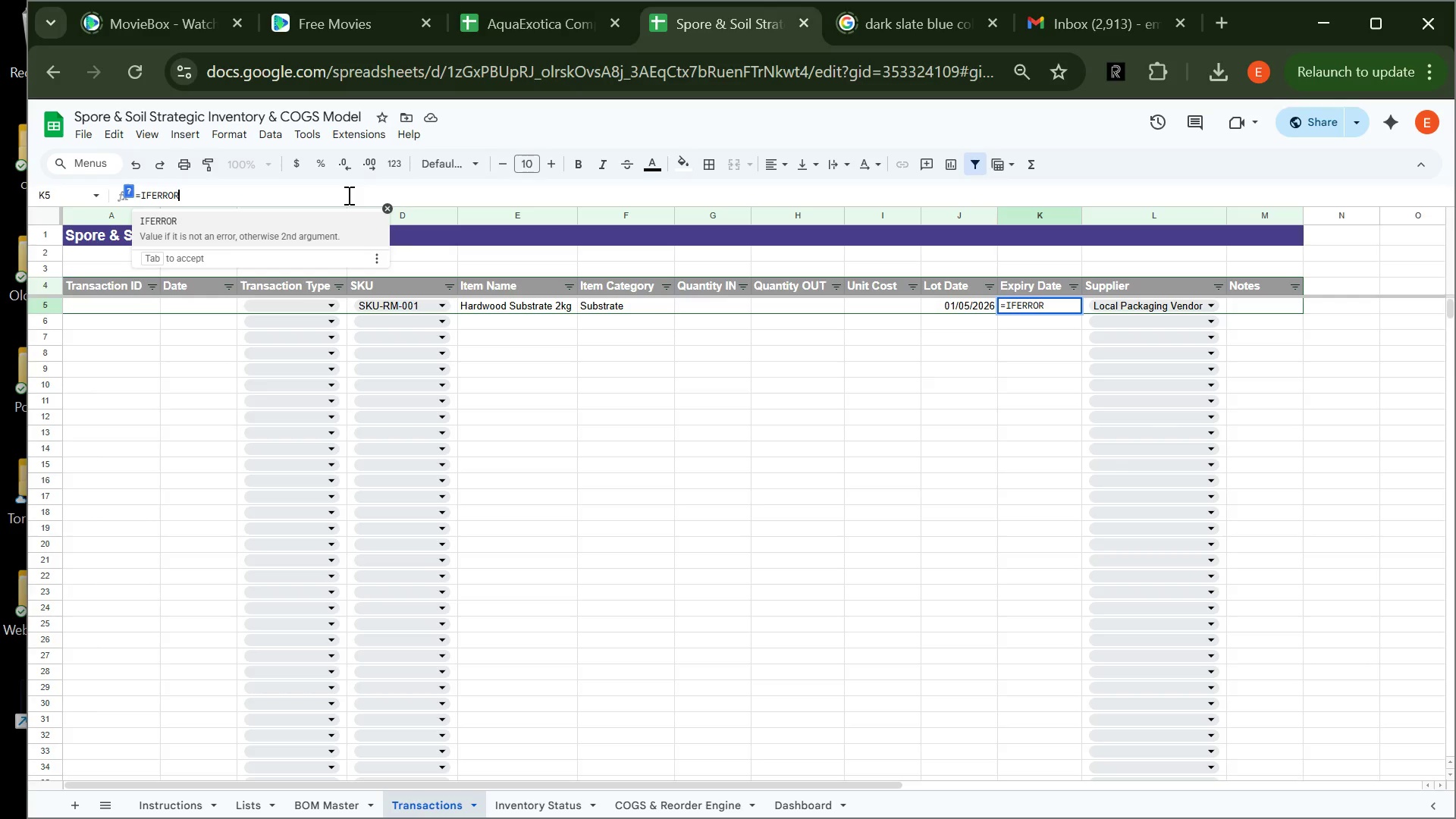 
type((IF(VLOOKUP()
 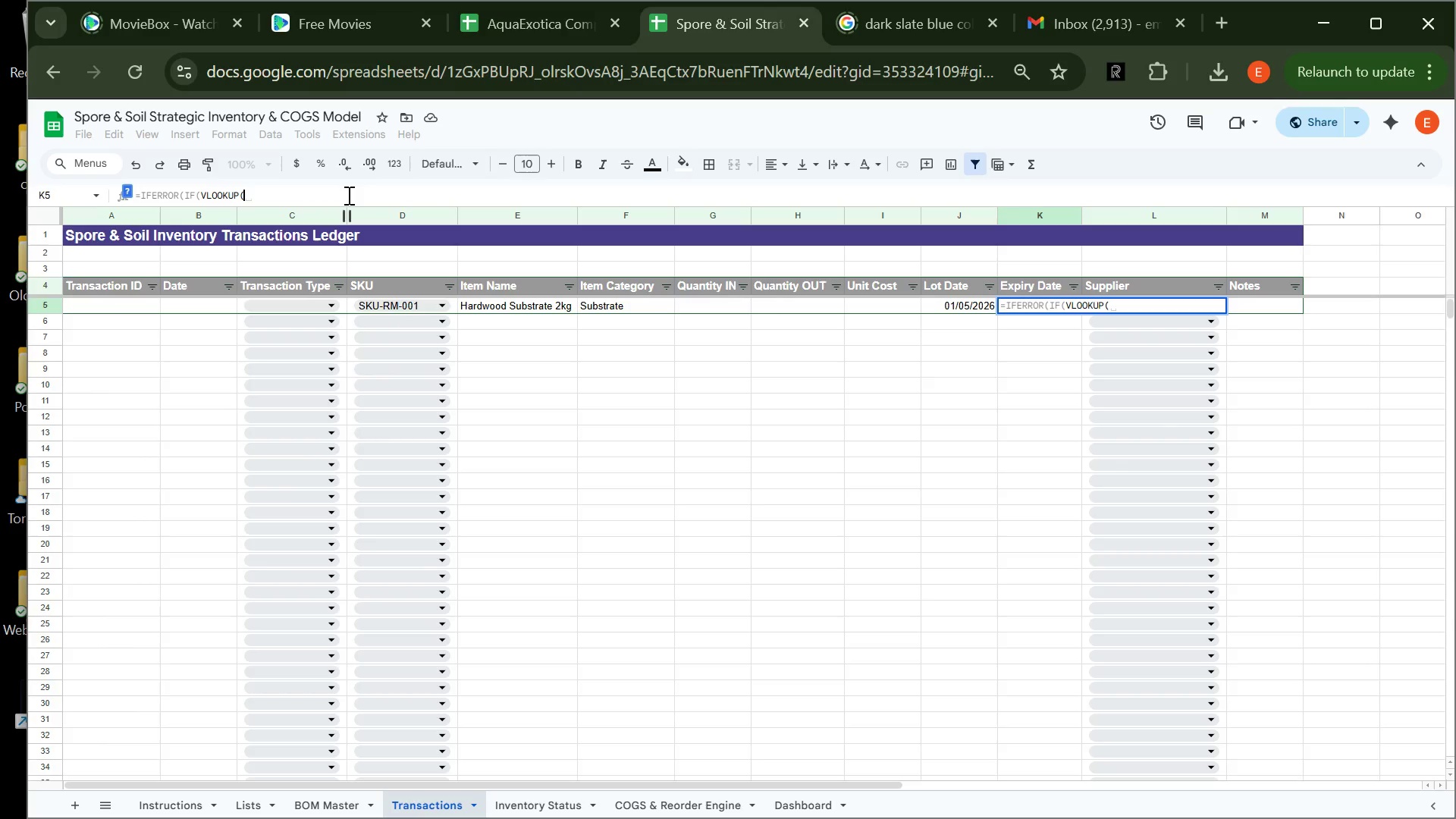 
type(D5,Lists!E5:I19)
 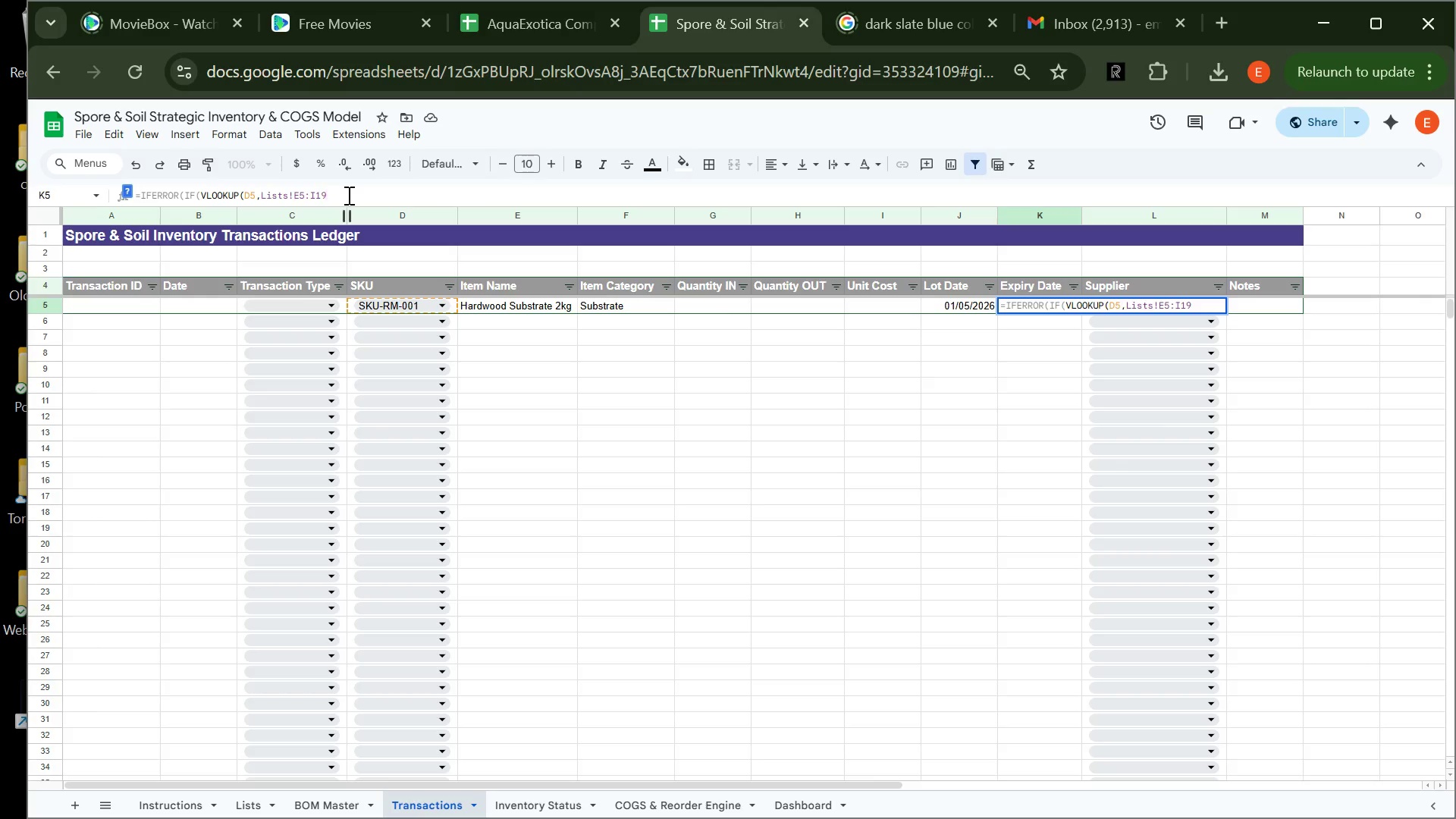 
type(,5,FALSE)
 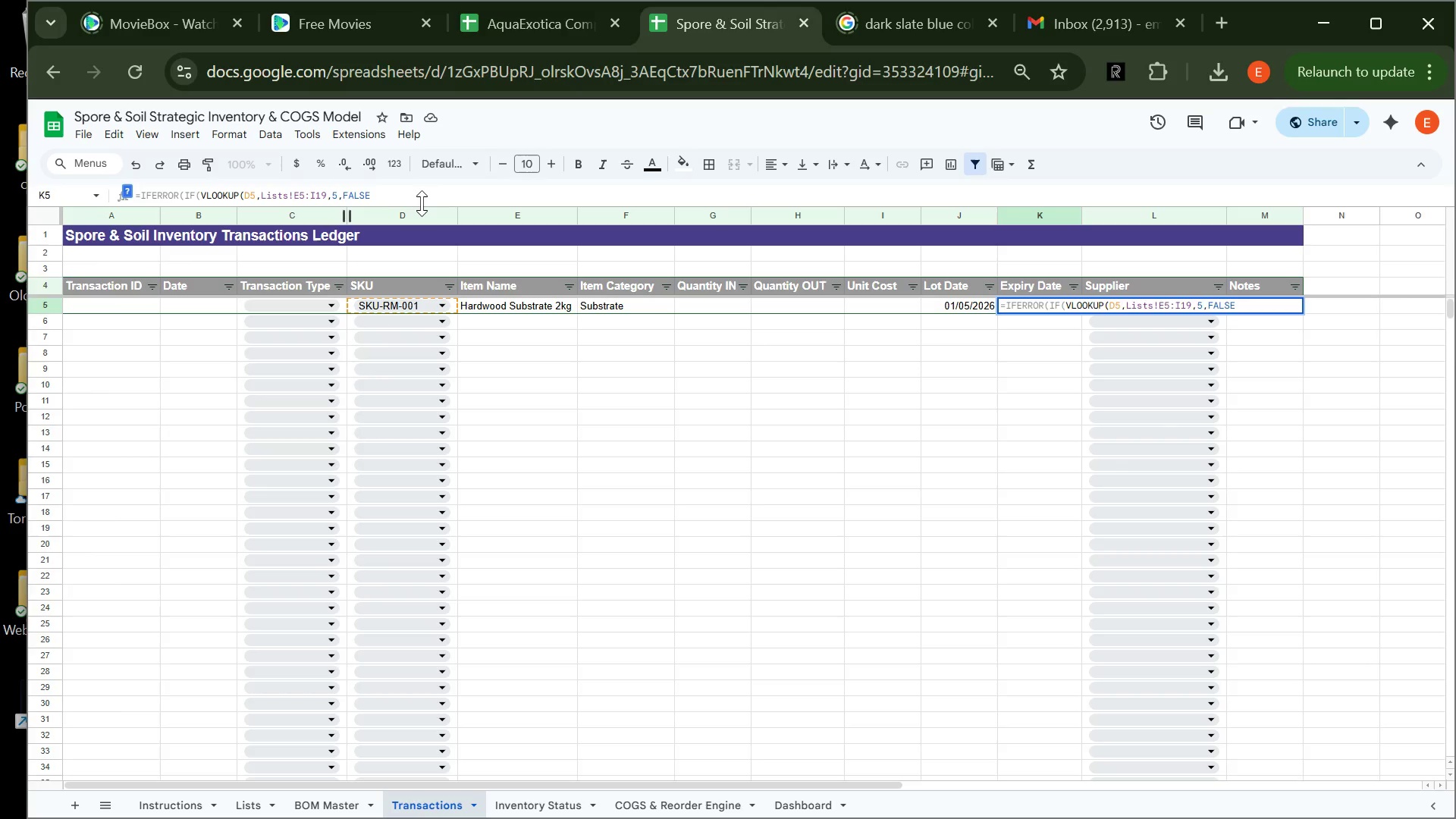 
key(Shift+0)
 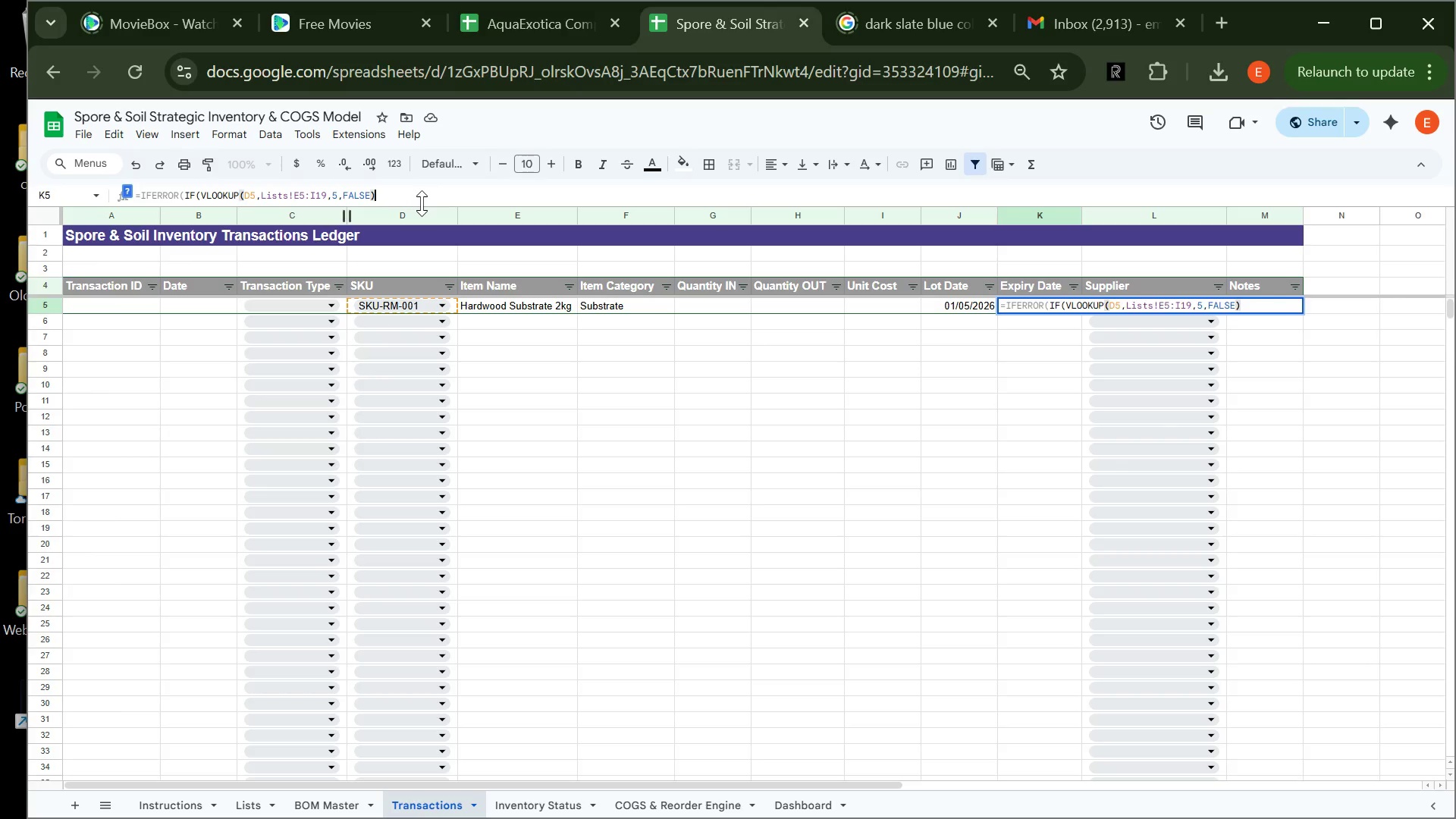 
key(Shift+Period)
 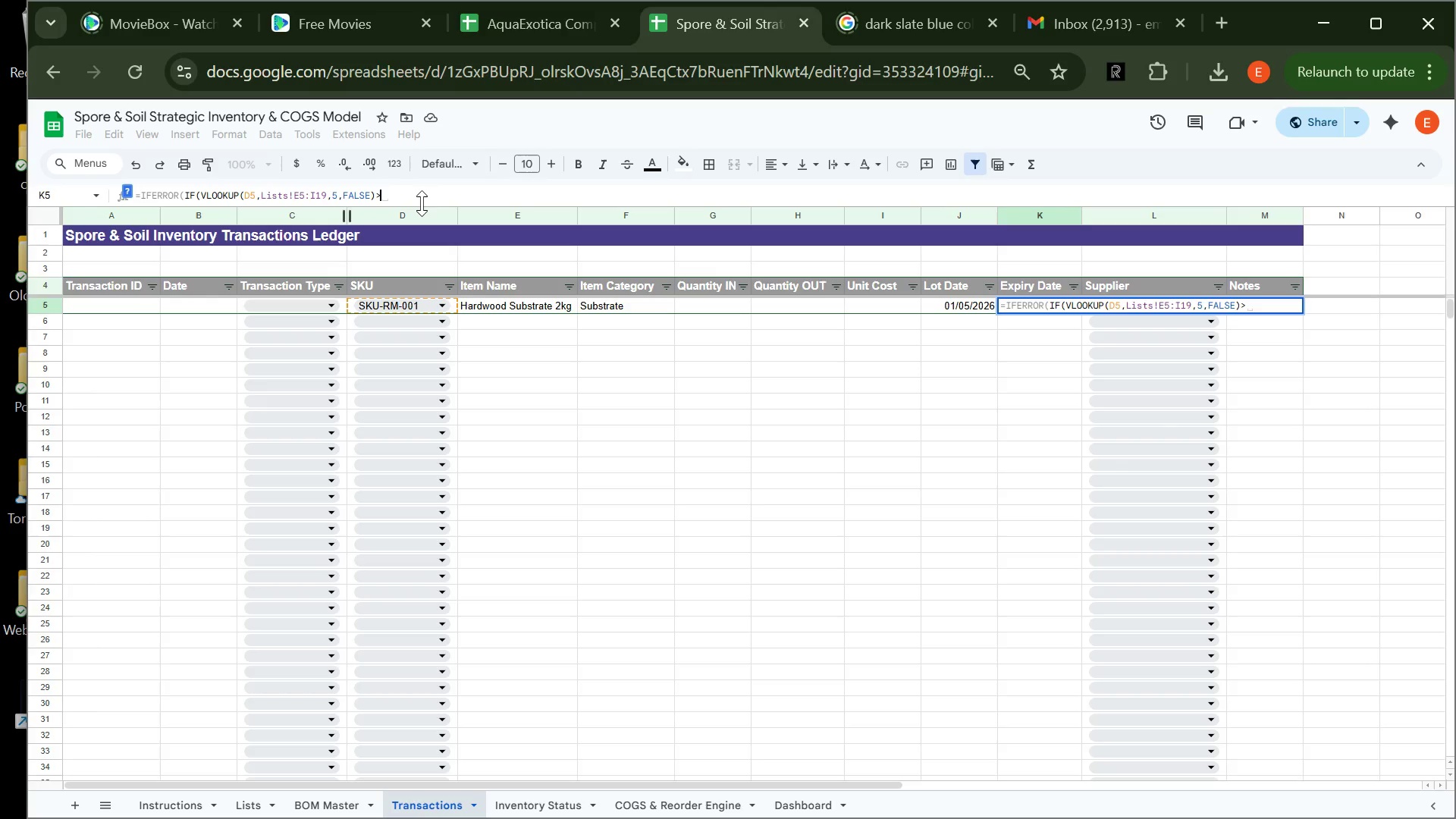 
key(0)
 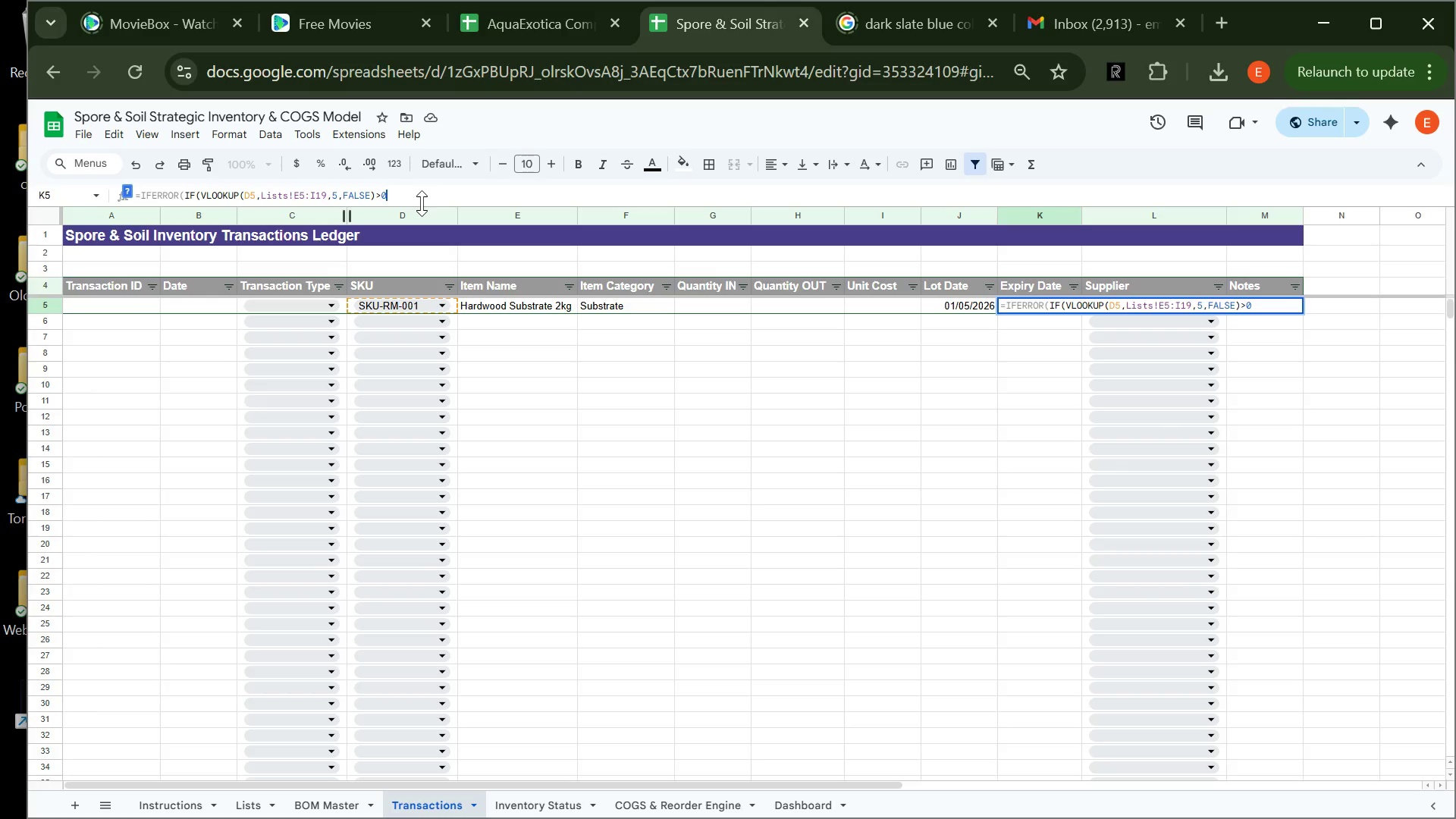 
type(,J5+VLOOKUP)
 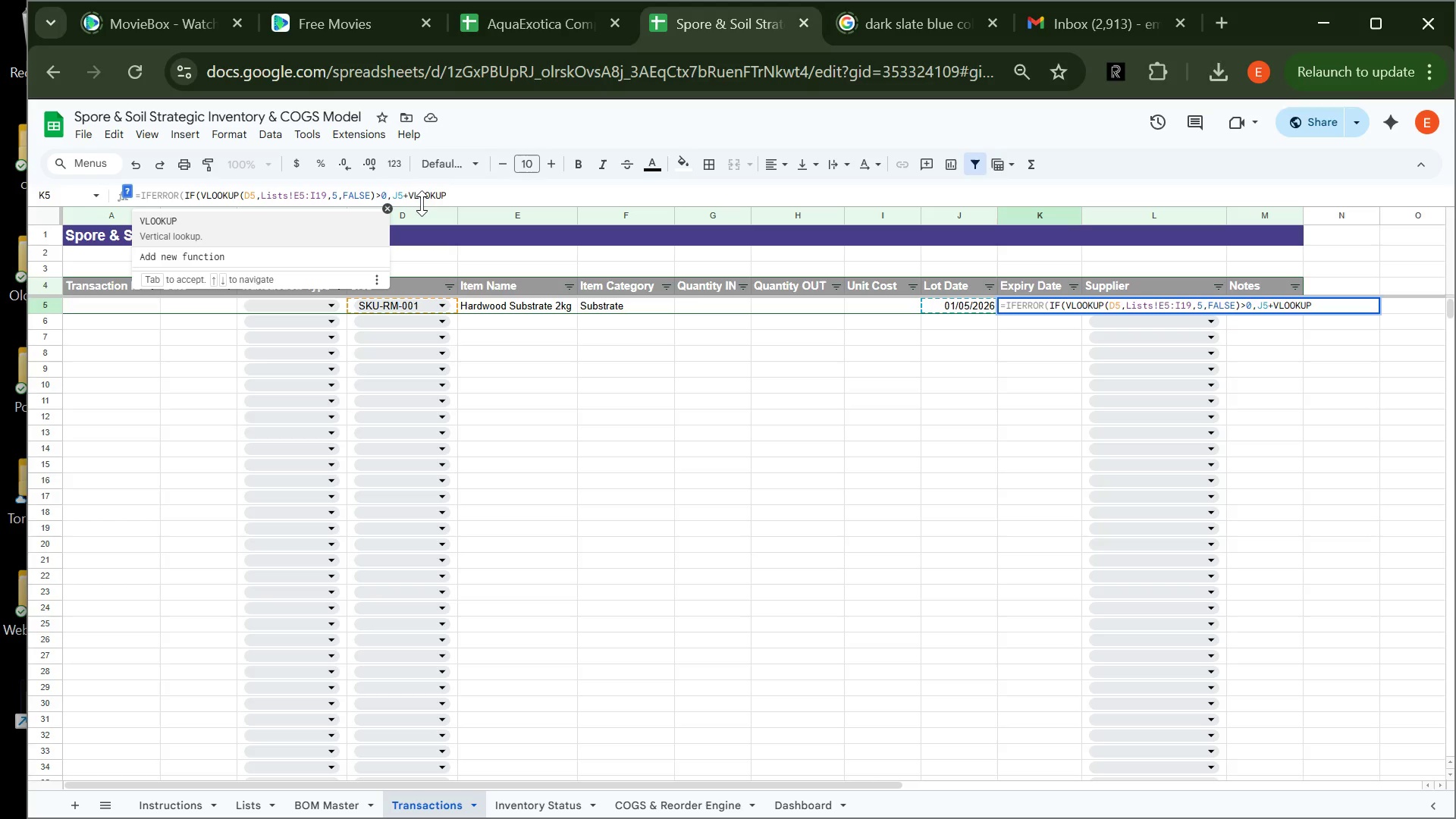 
key(Shift+9)
 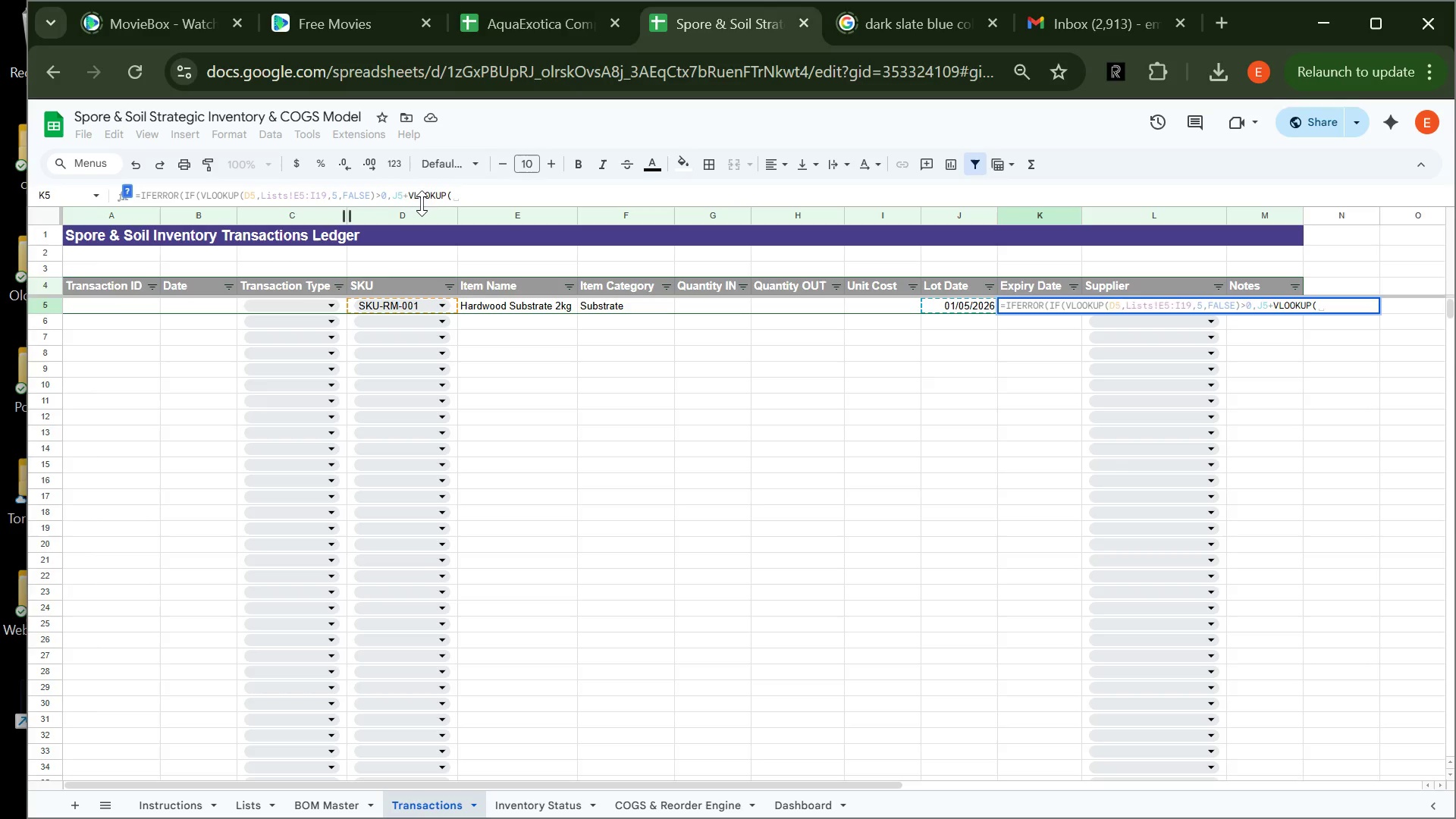 
wait(5.02)
 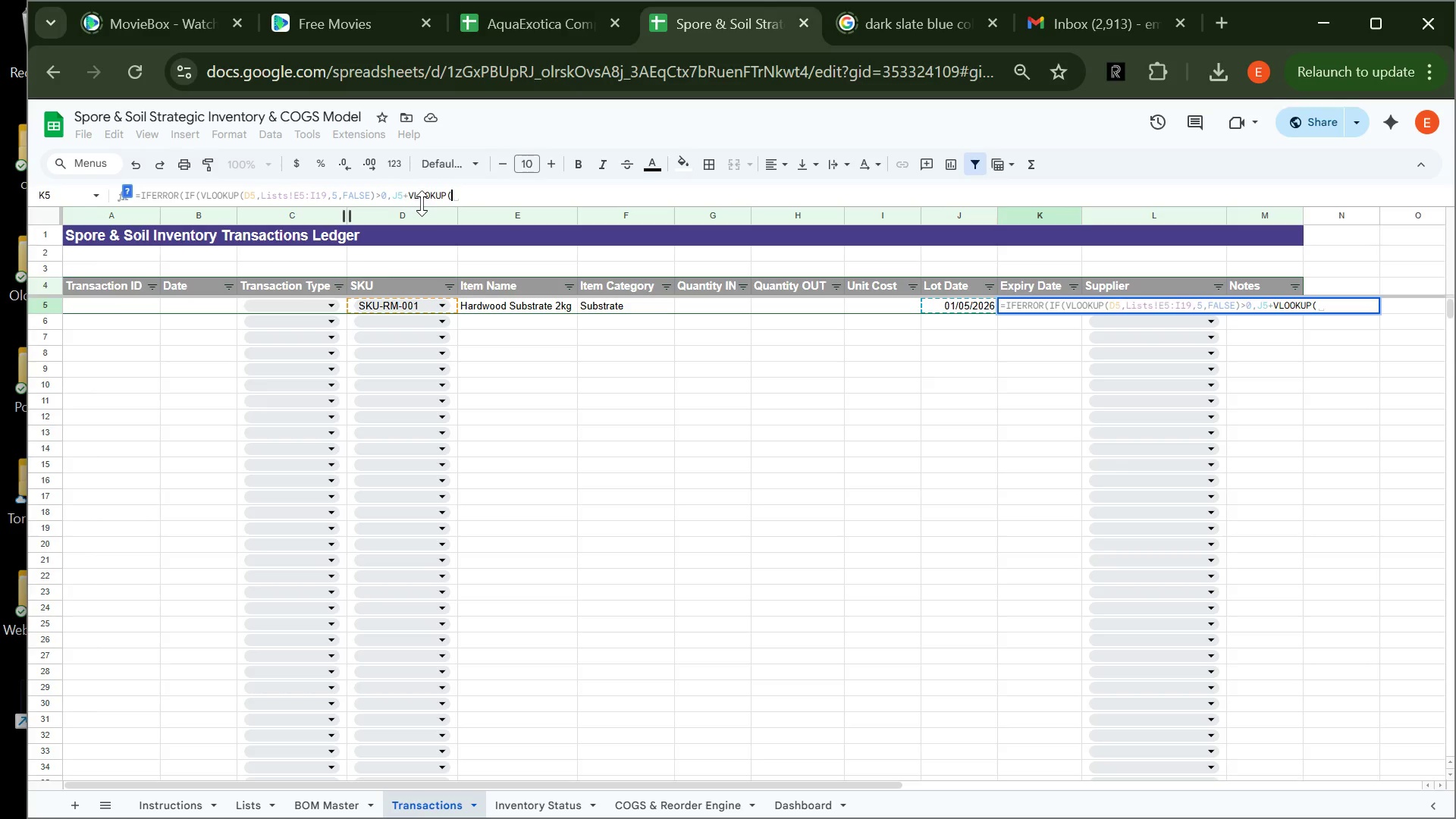 
type(D5,Lists!E5:I19)
 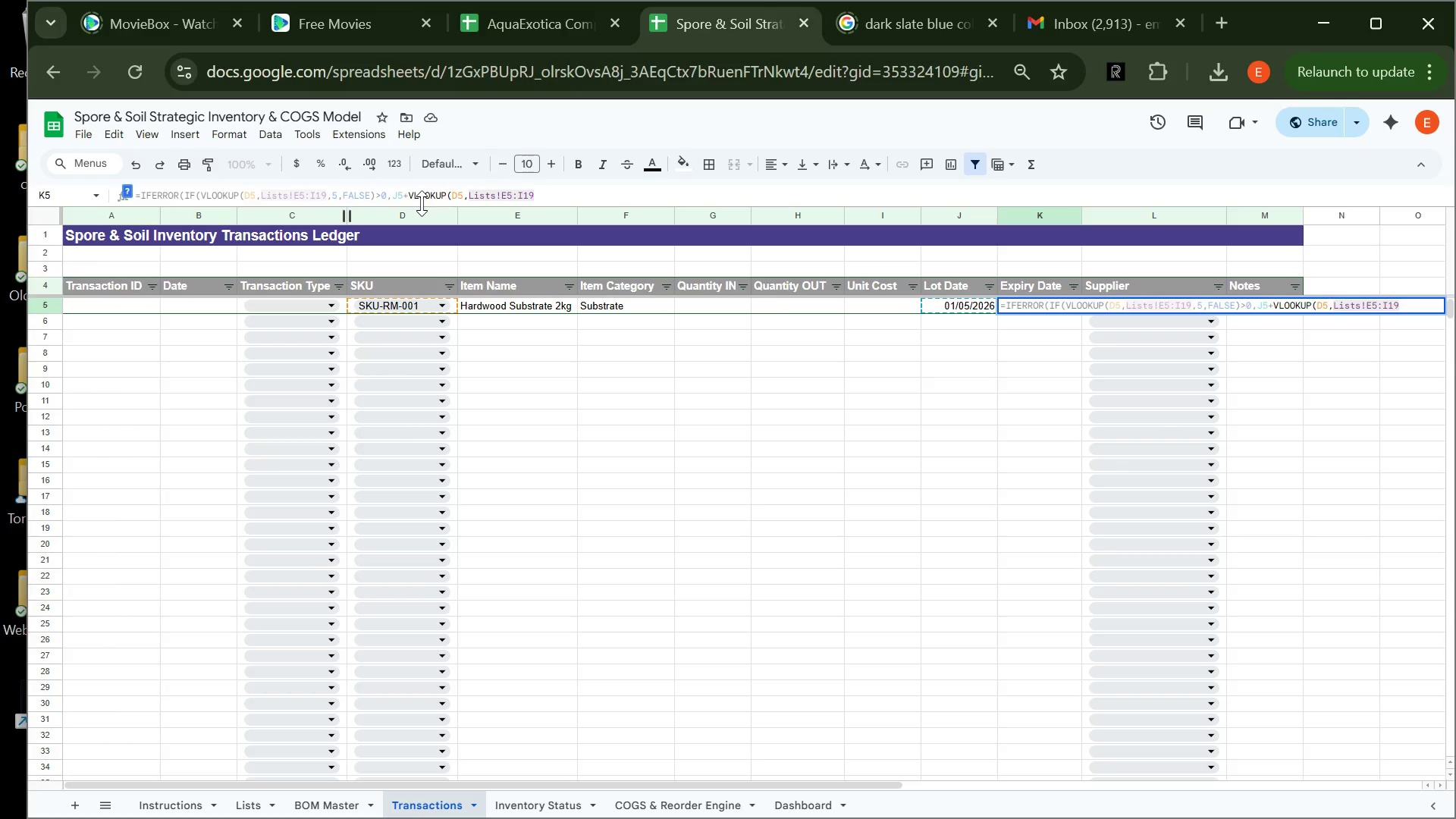 
type(,5,FALSE)
 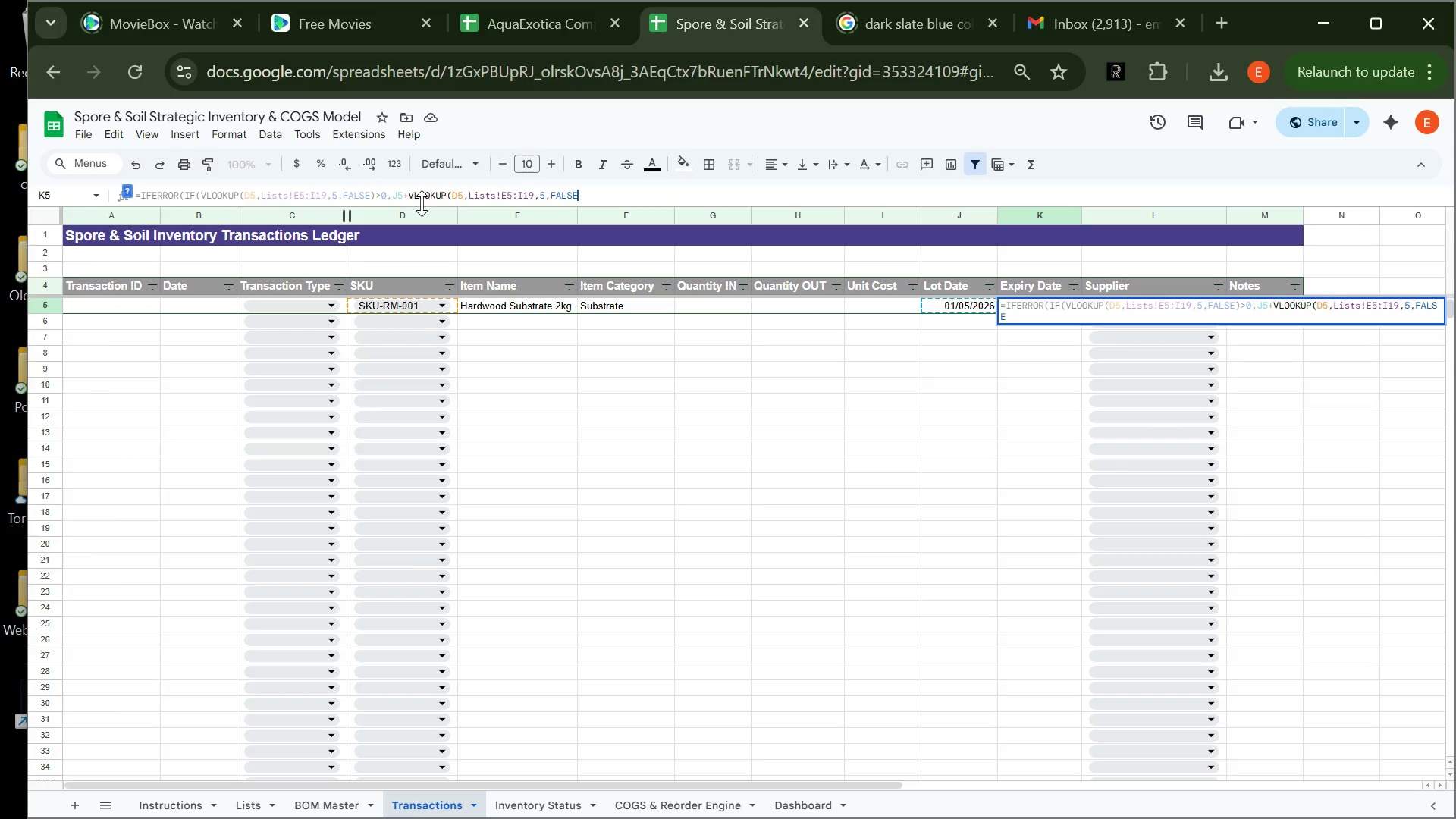 
key(Shift+0)
 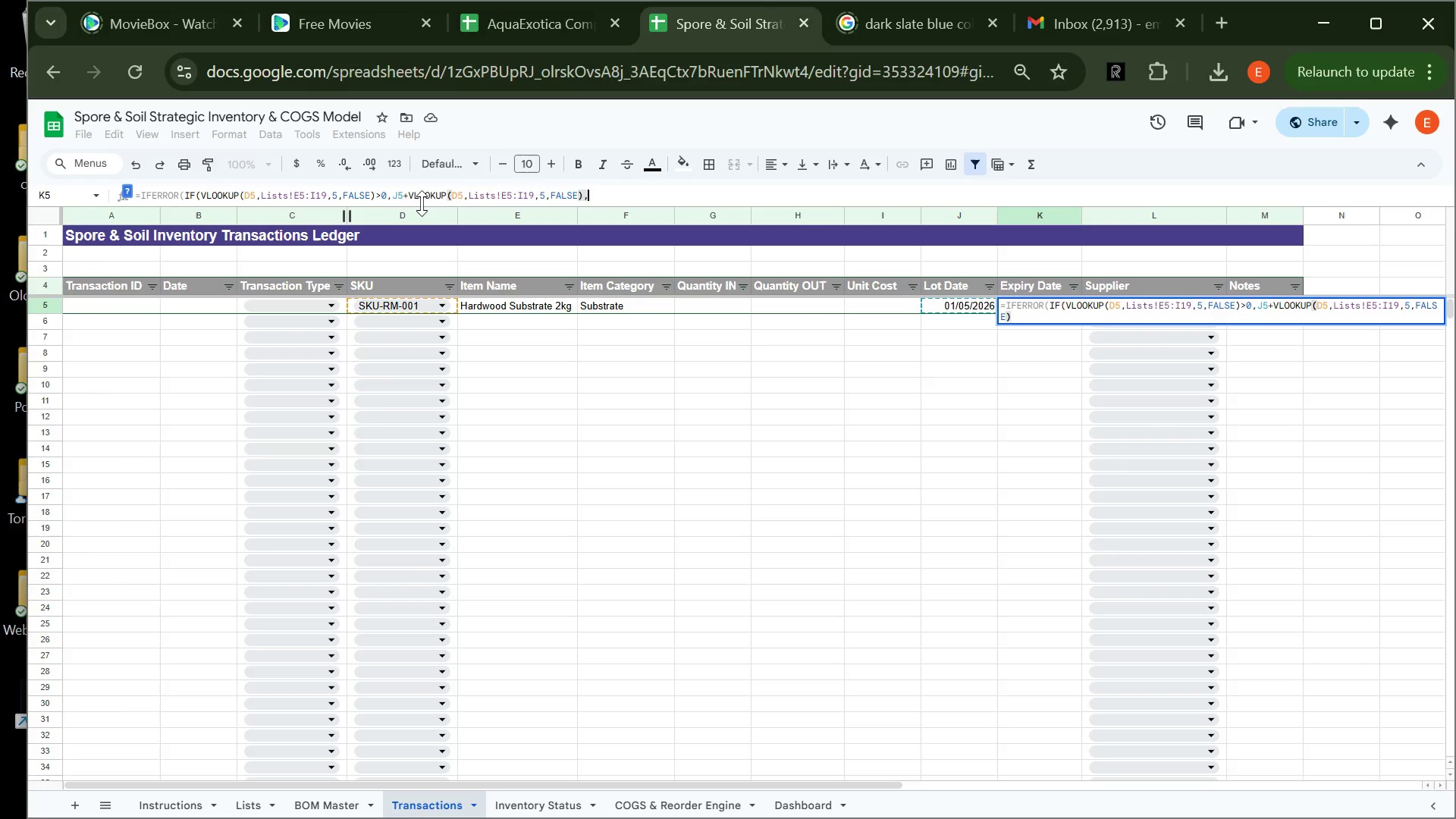 
key(Comma)
 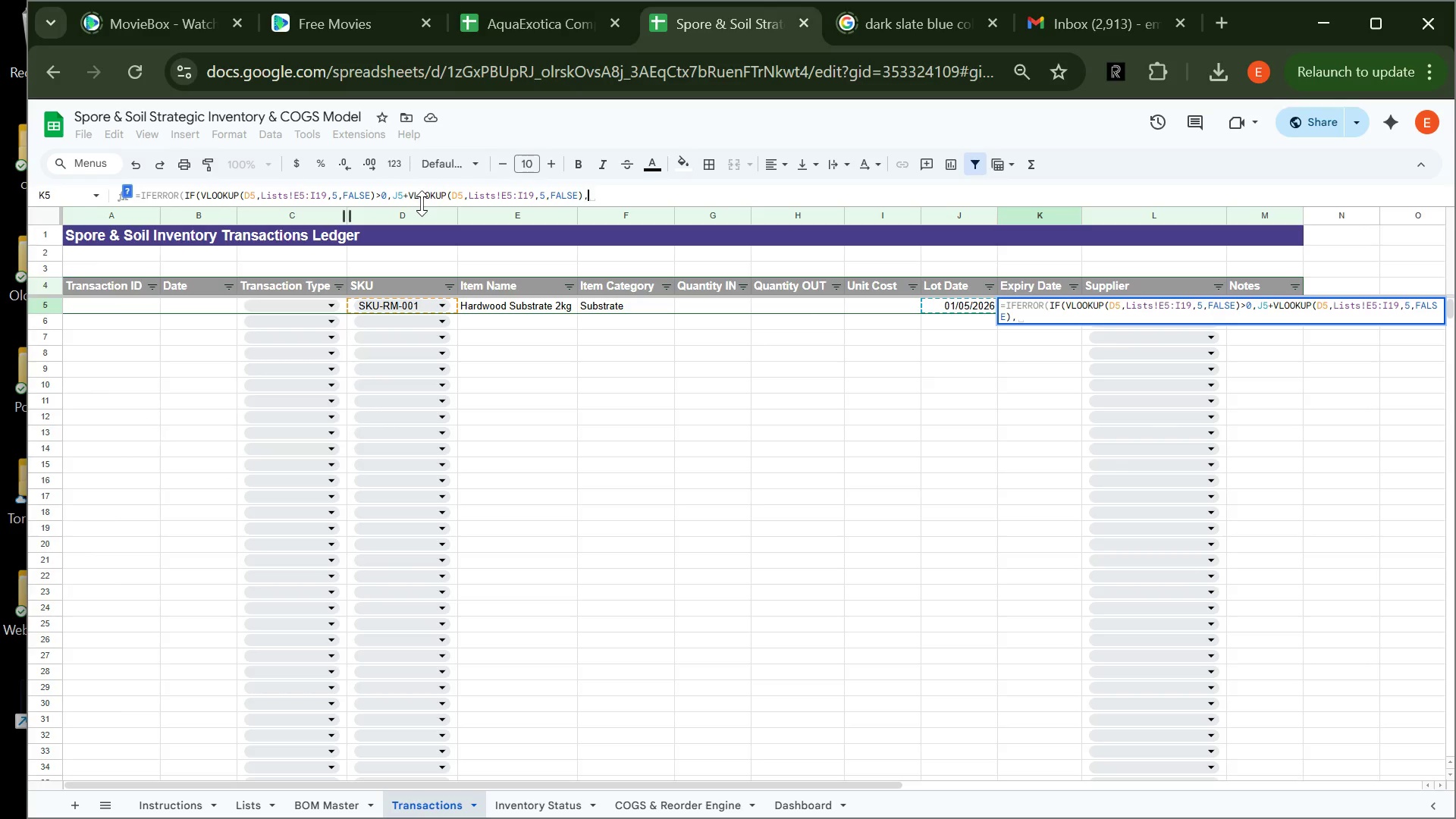 
key(Shift+Quote)
 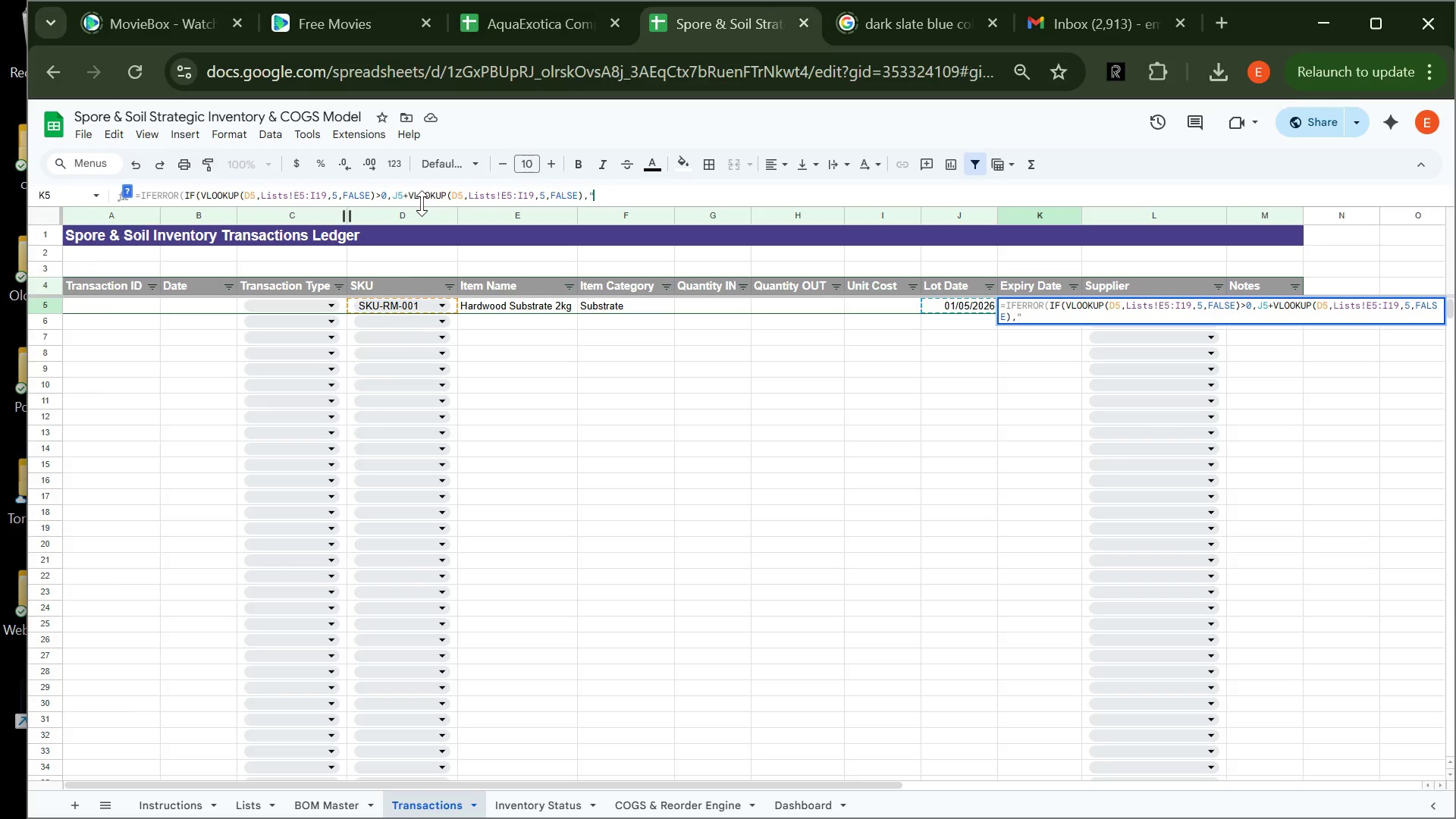 
key(Shift+Quote)
 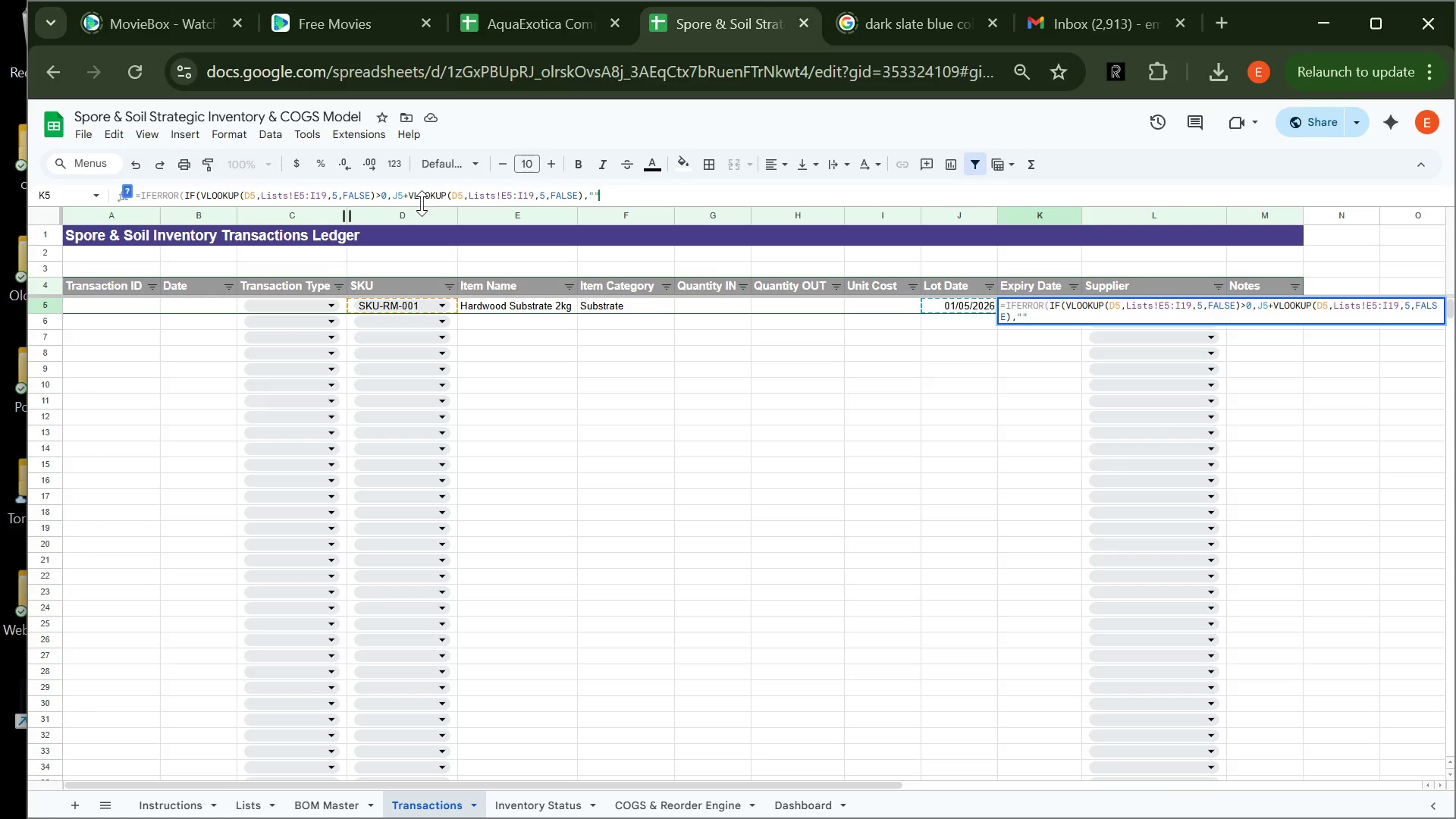 
key(Comma)
 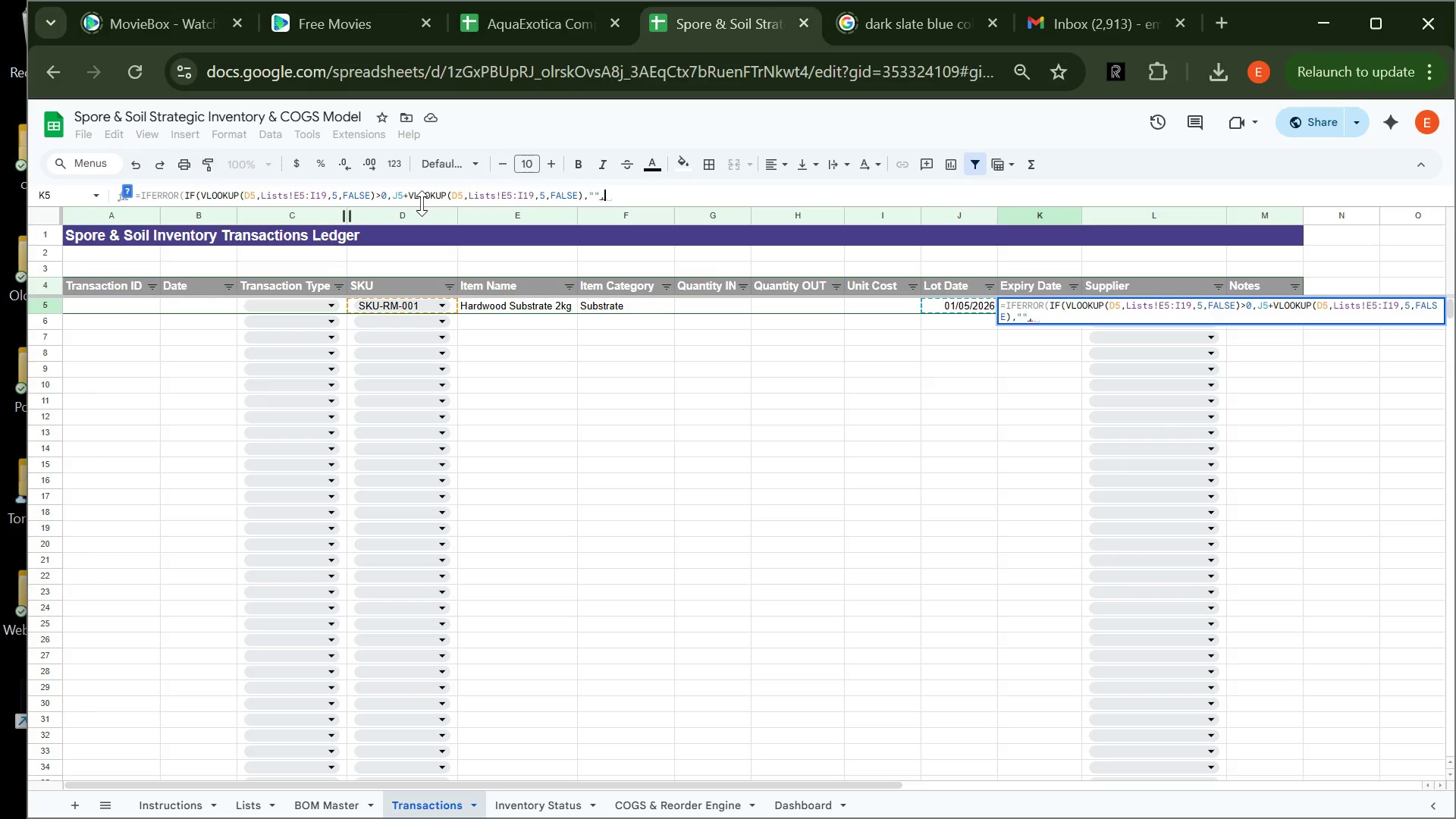 
key(Shift+Quote)
 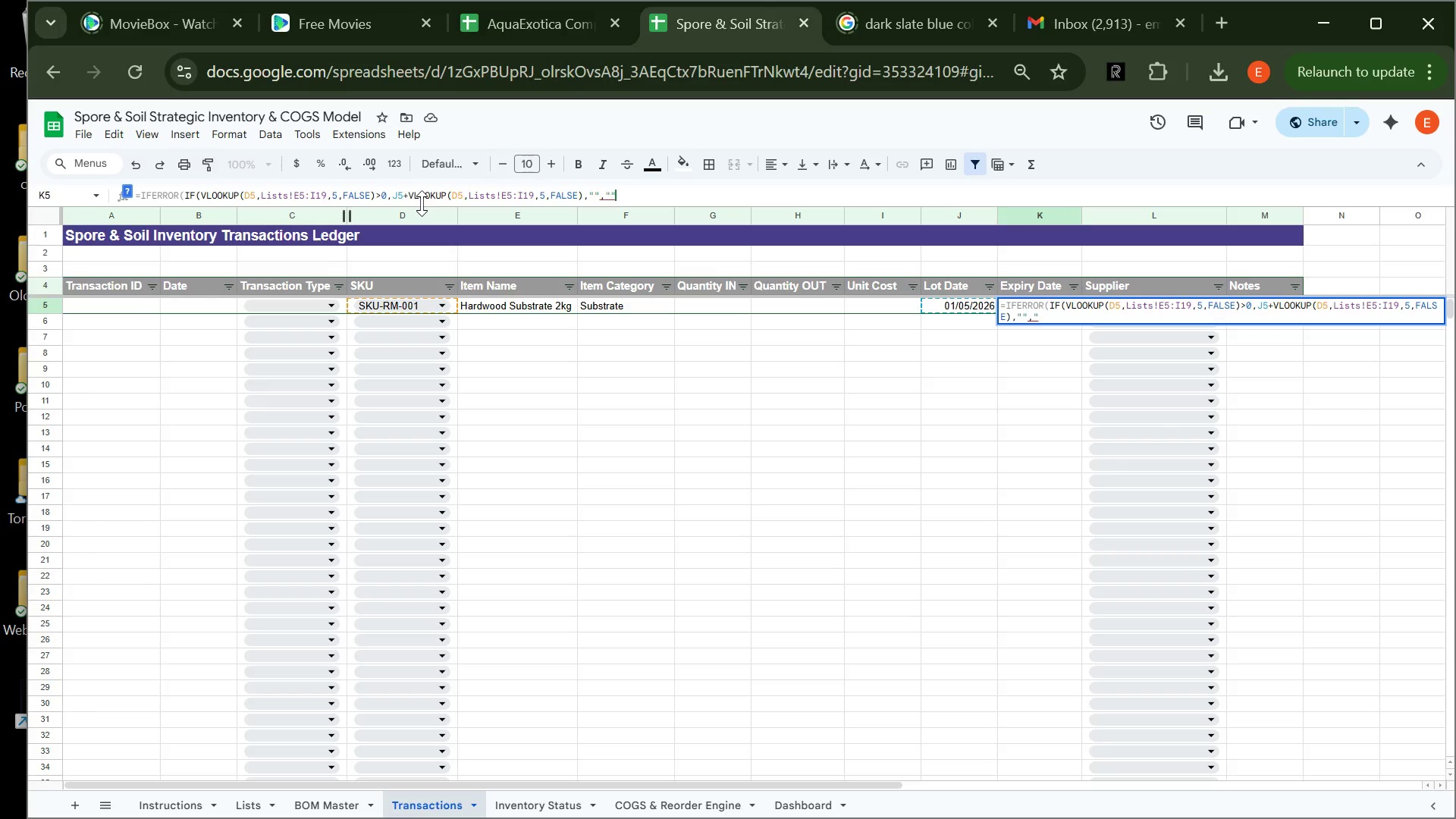 
key(Shift+Quote)
 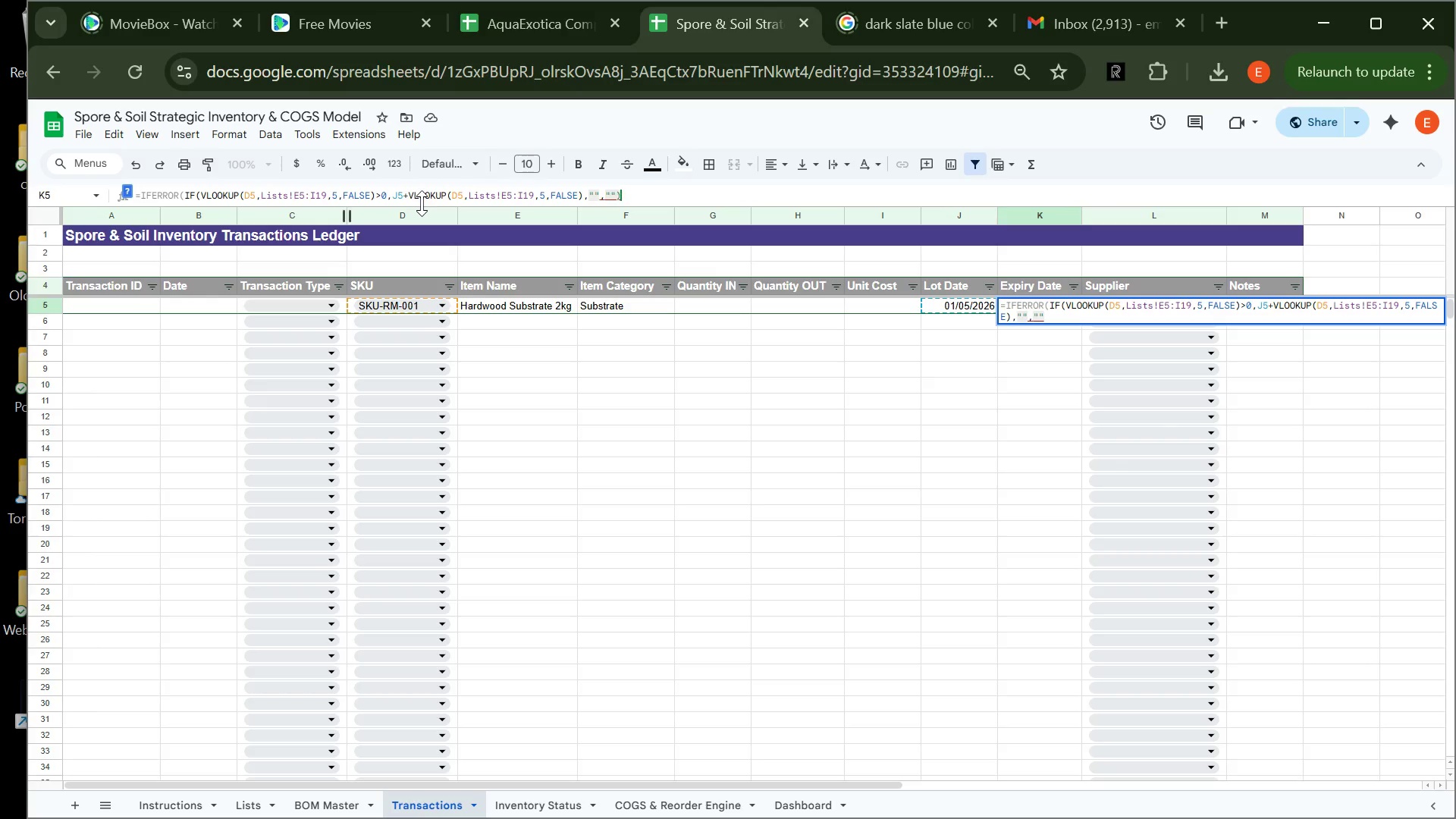 
key(Shift+0)
 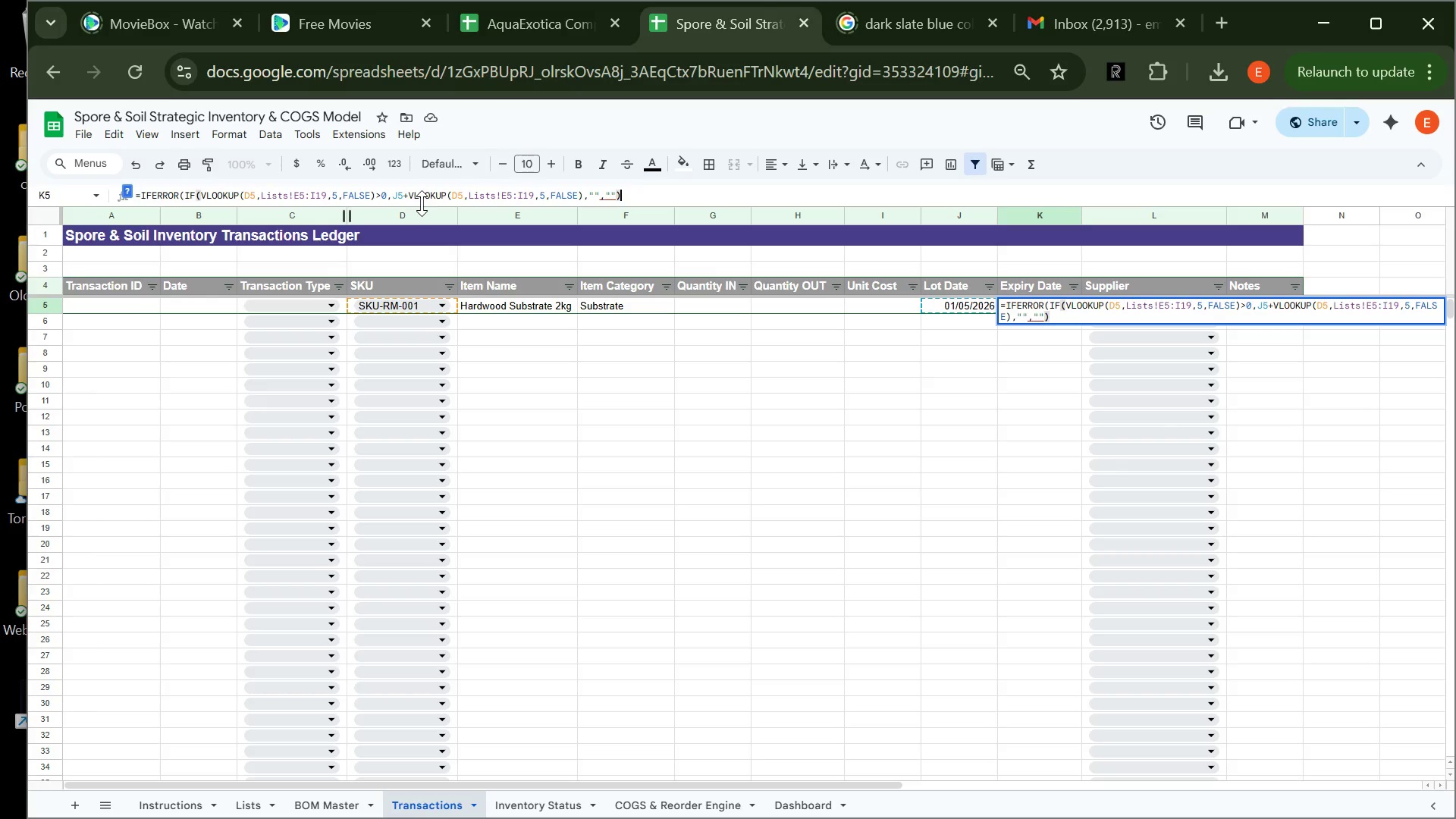 
key(Enter)
 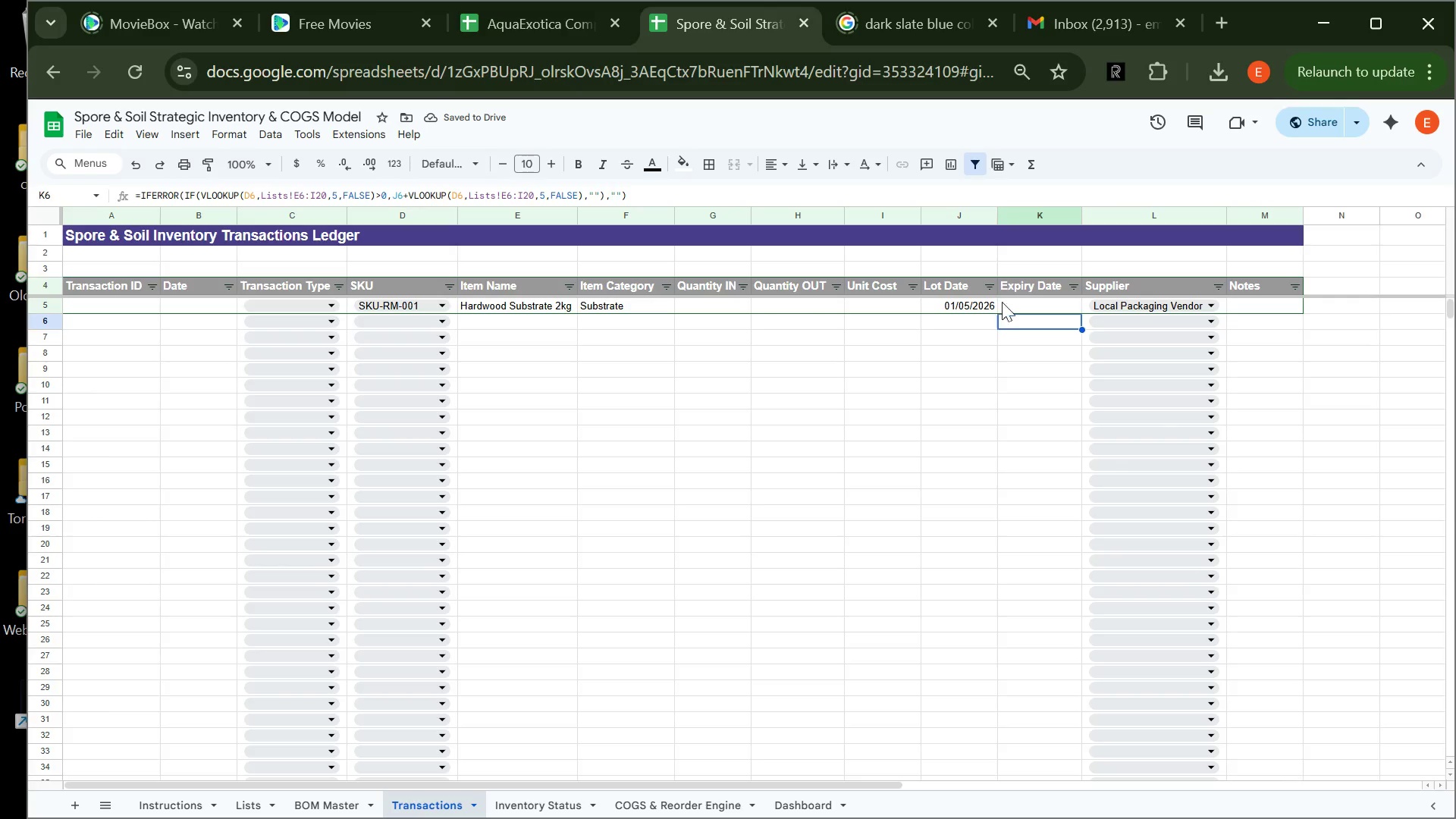 
left_click([1030, 306])
 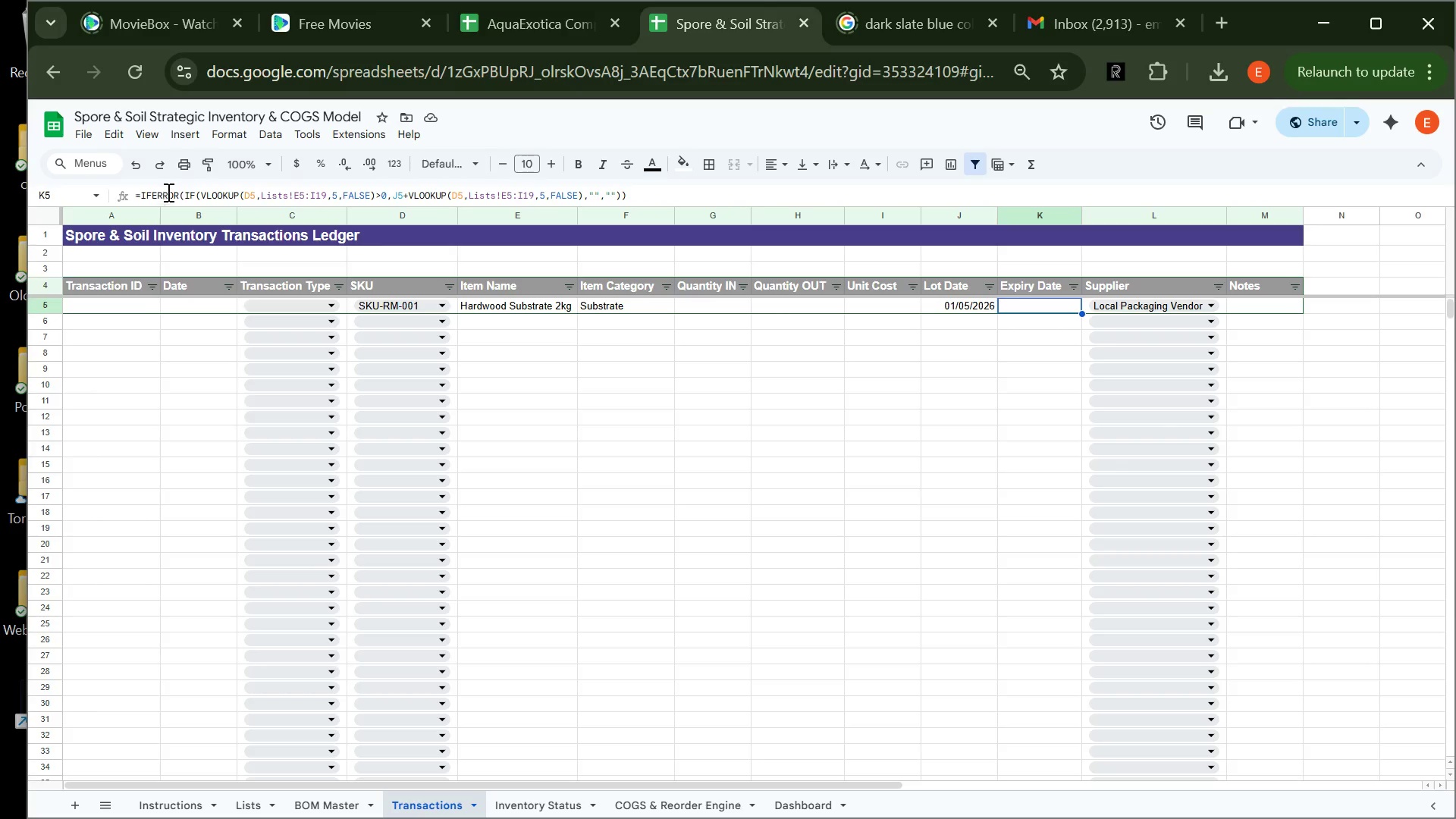 
wait(11.38)
 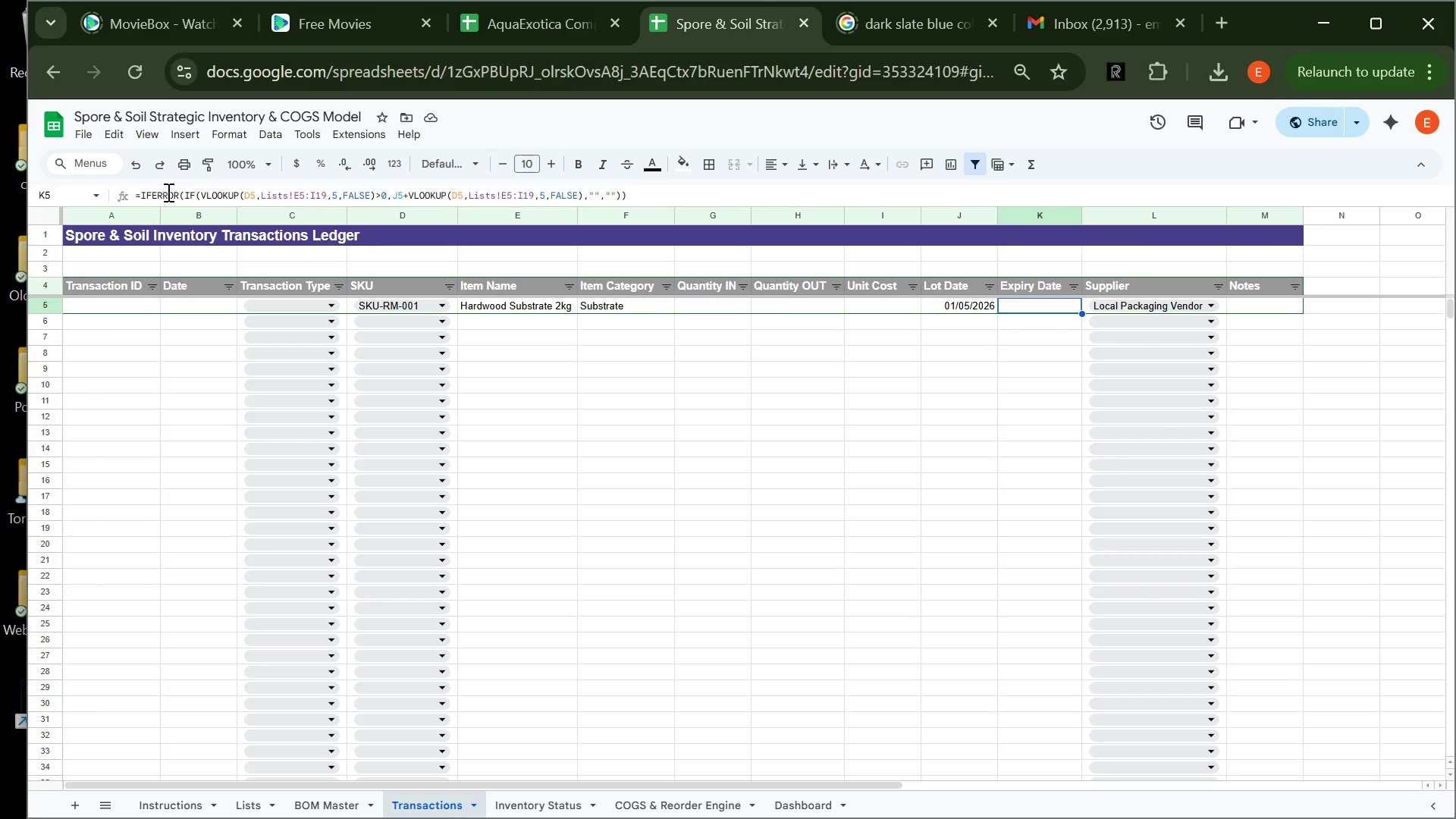 
left_click([1015, 331])
 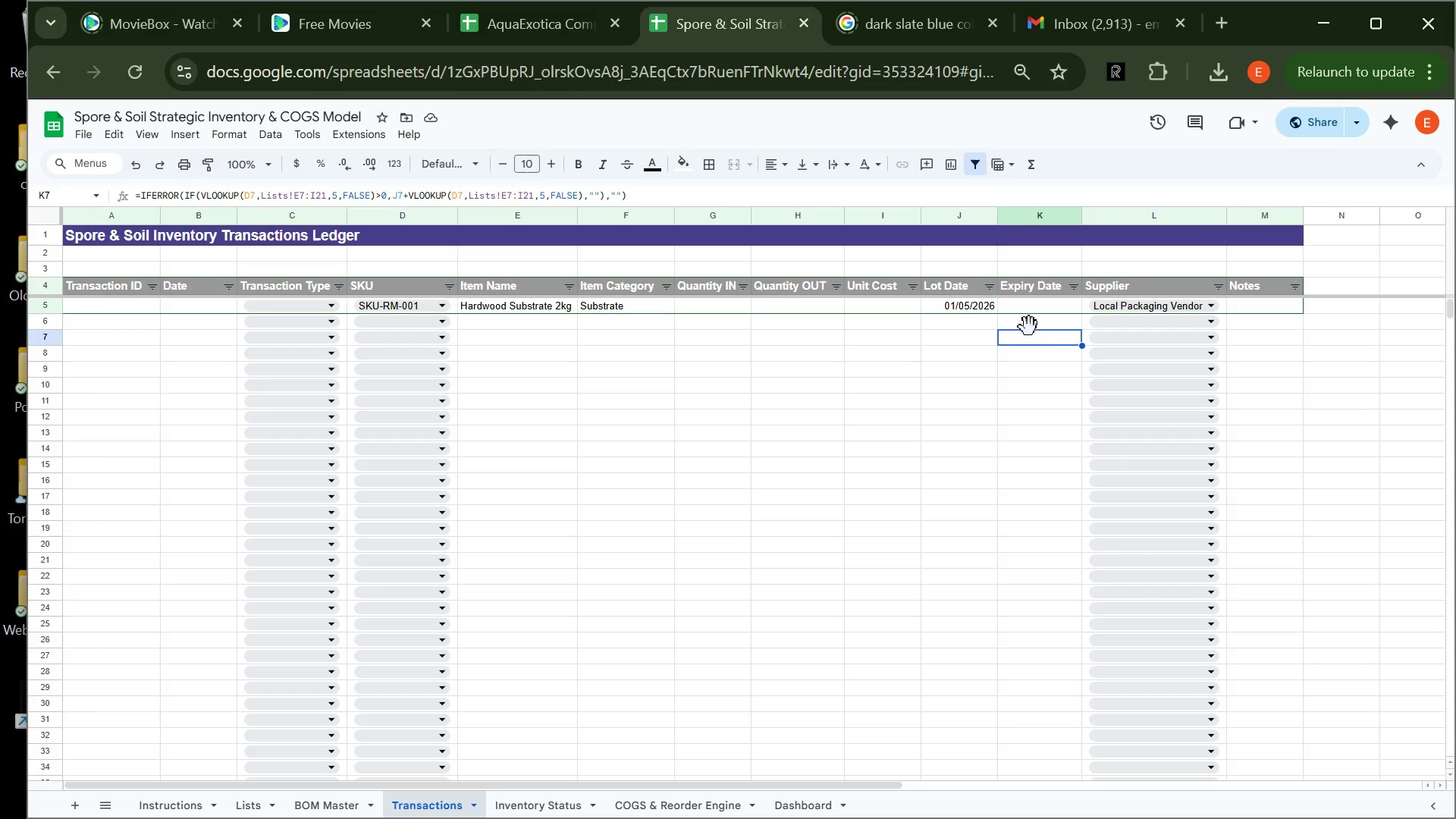 
left_click([1032, 322])
 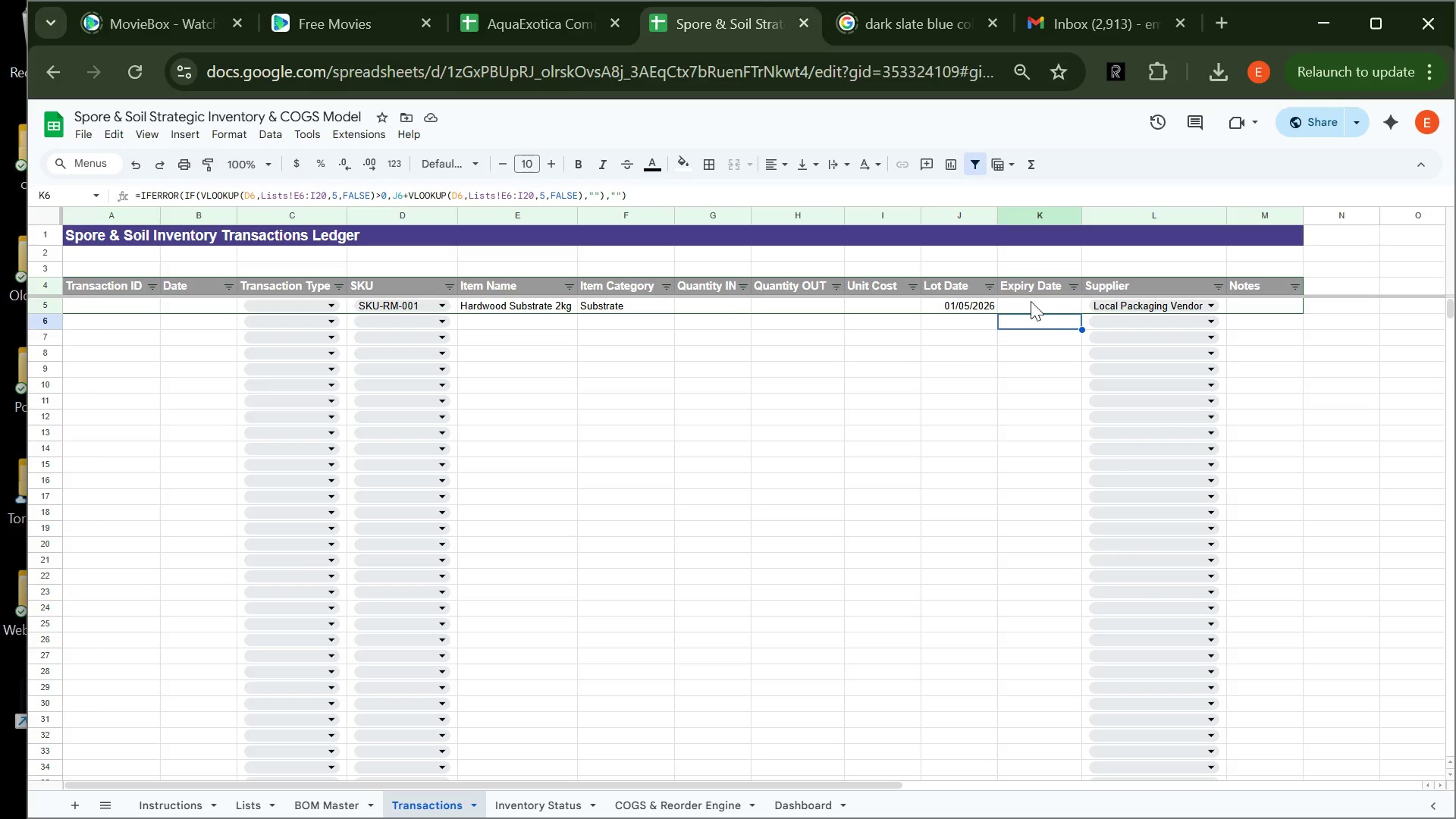 
left_click([1031, 304])
 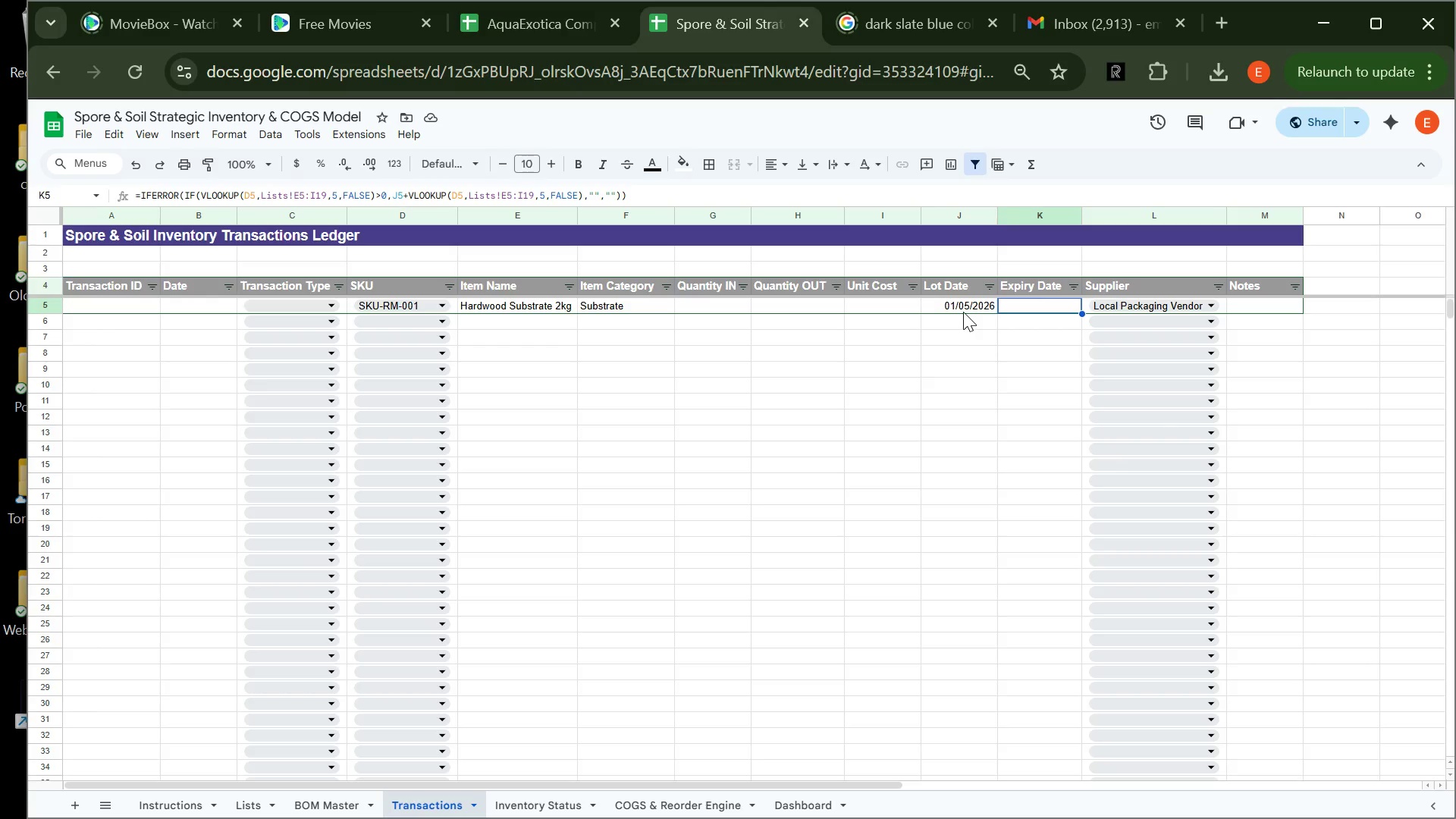 
left_click([967, 309])
 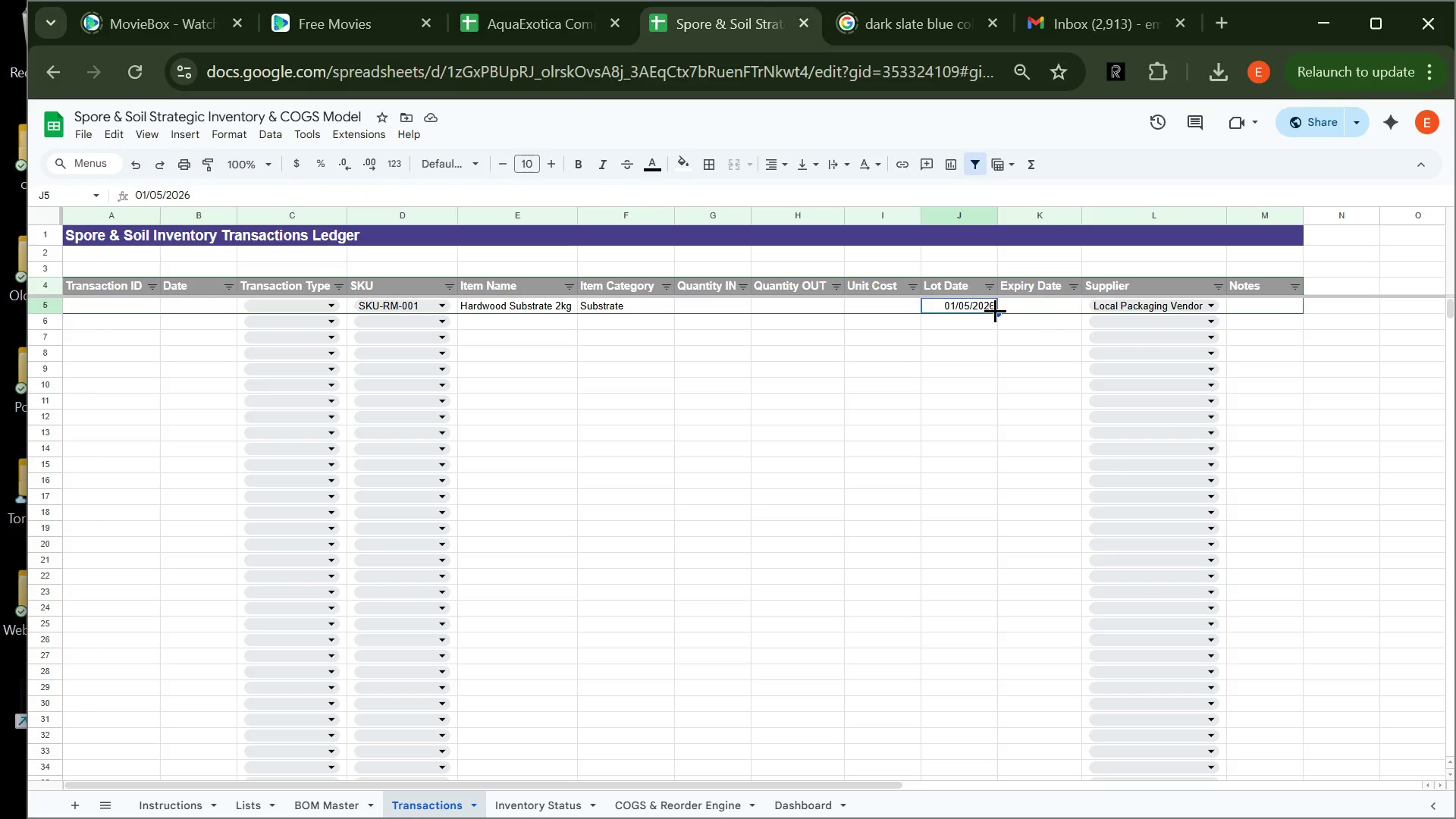 
left_click_drag(start_coordinate=[995, 310], to_coordinate=[991, 326])
 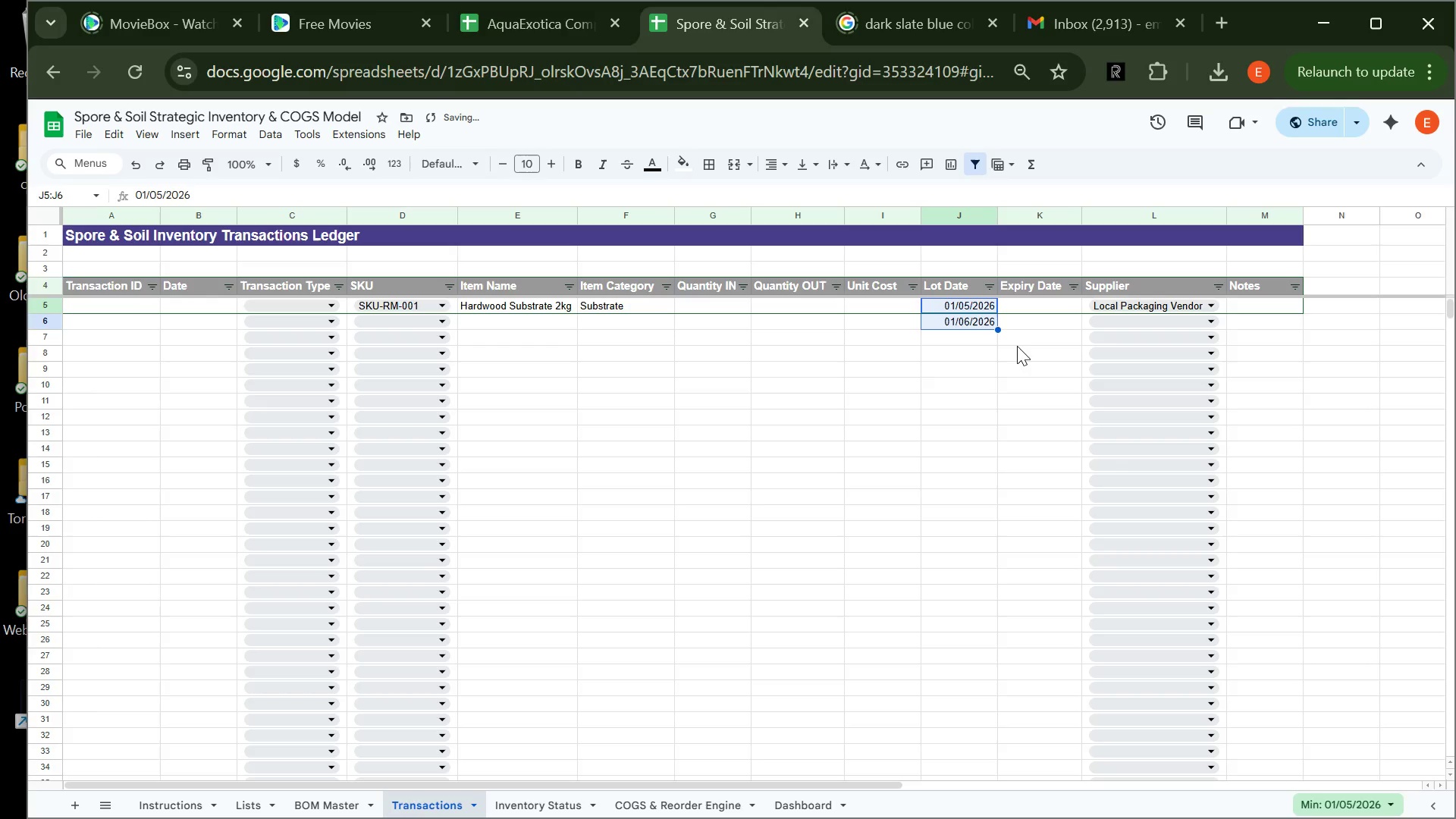 
left_click([1024, 347])
 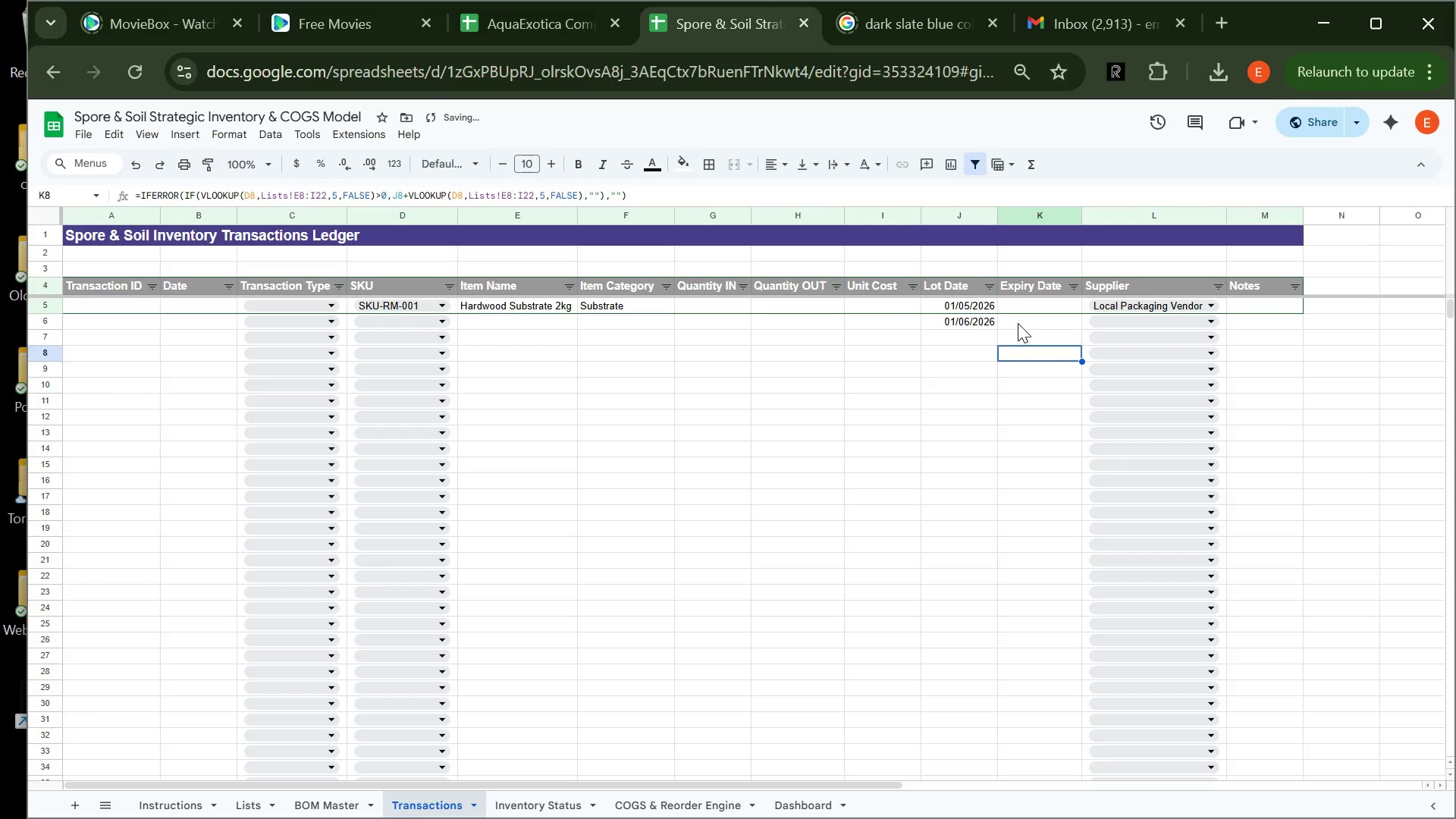 
left_click([1024, 322])
 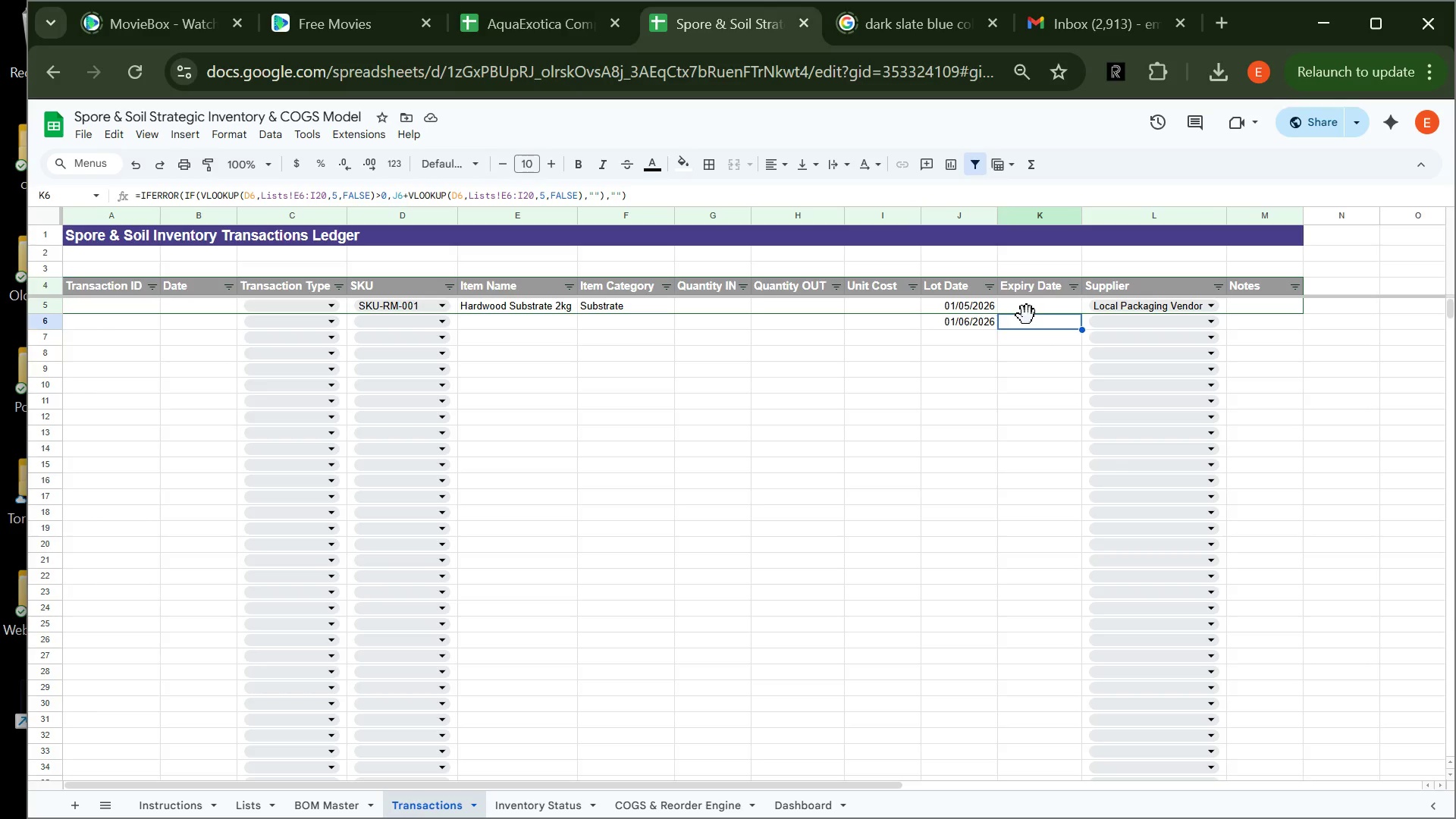 
wait(13.23)
 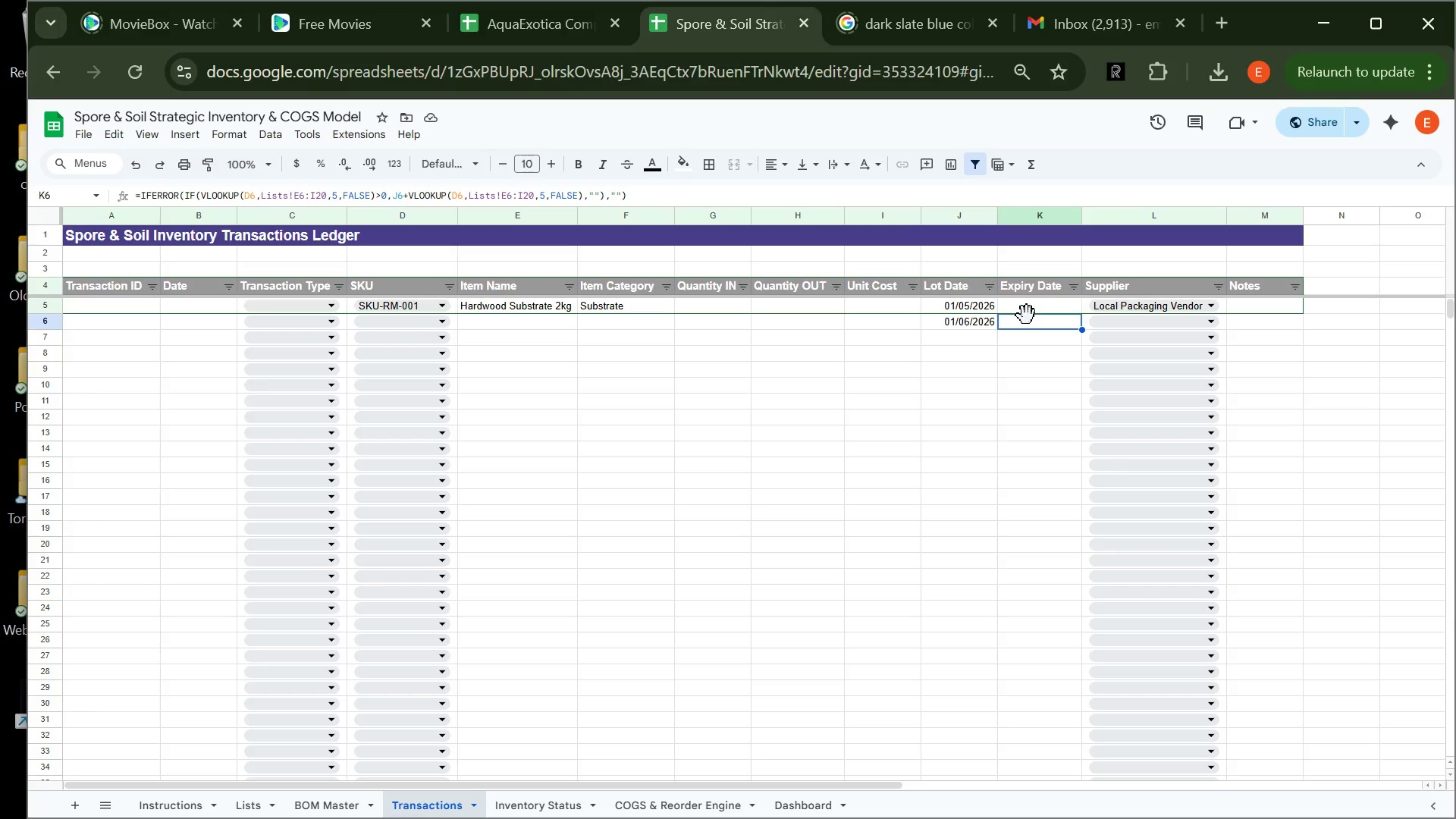 
left_click([1043, 309])
 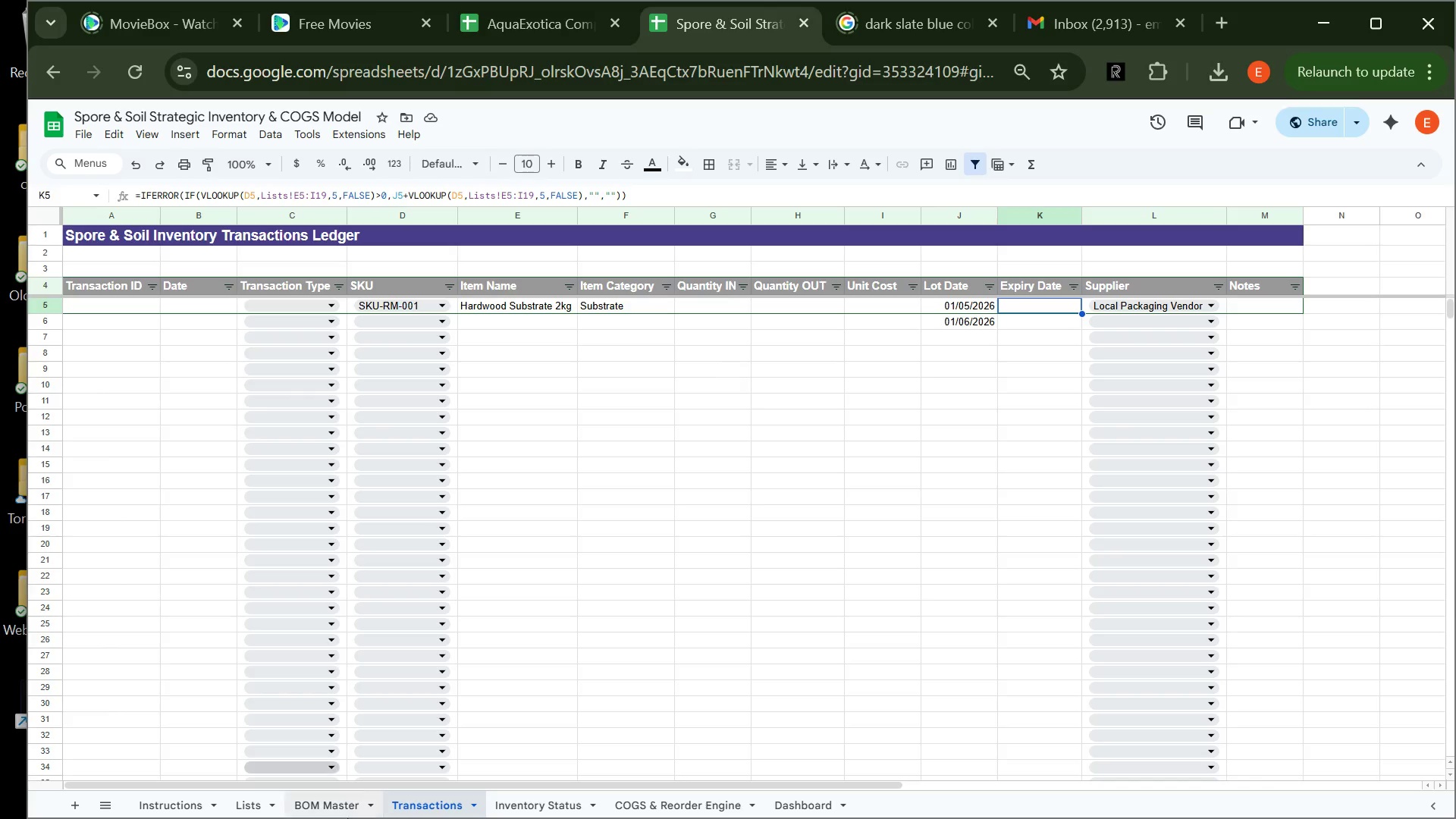 
wait(9.38)
 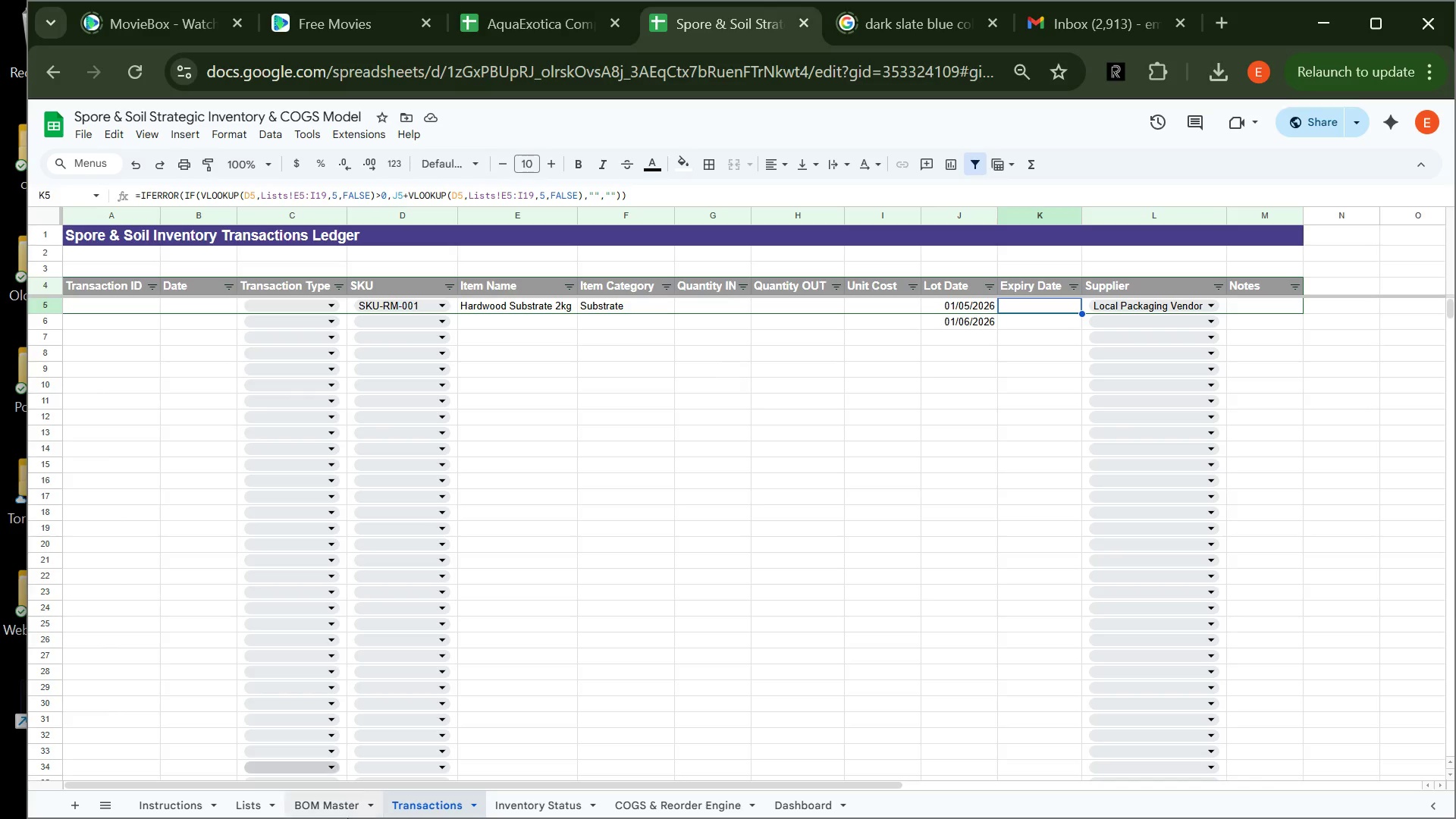 
left_click([254, 805])
 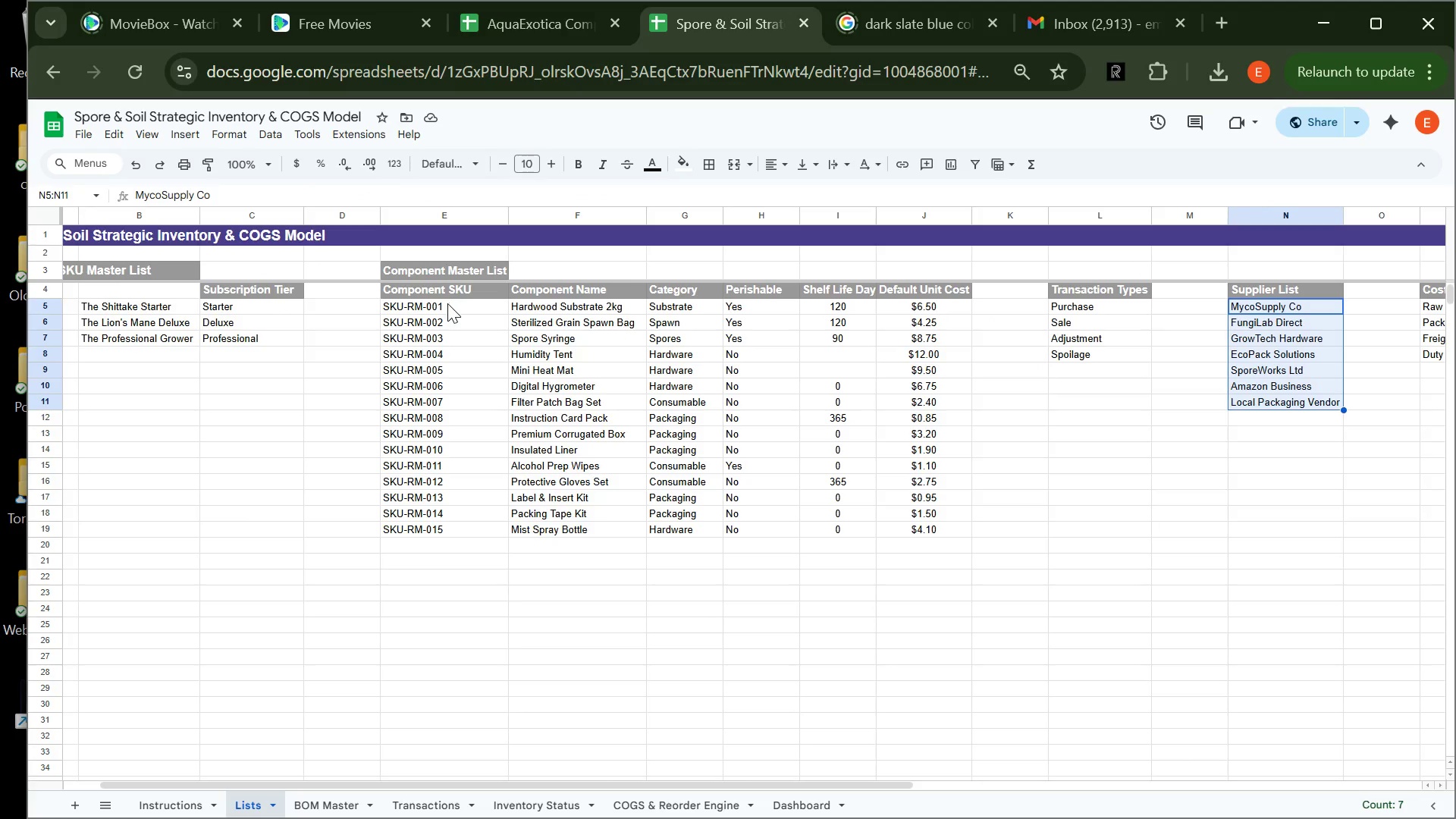 
left_click([447, 306])
 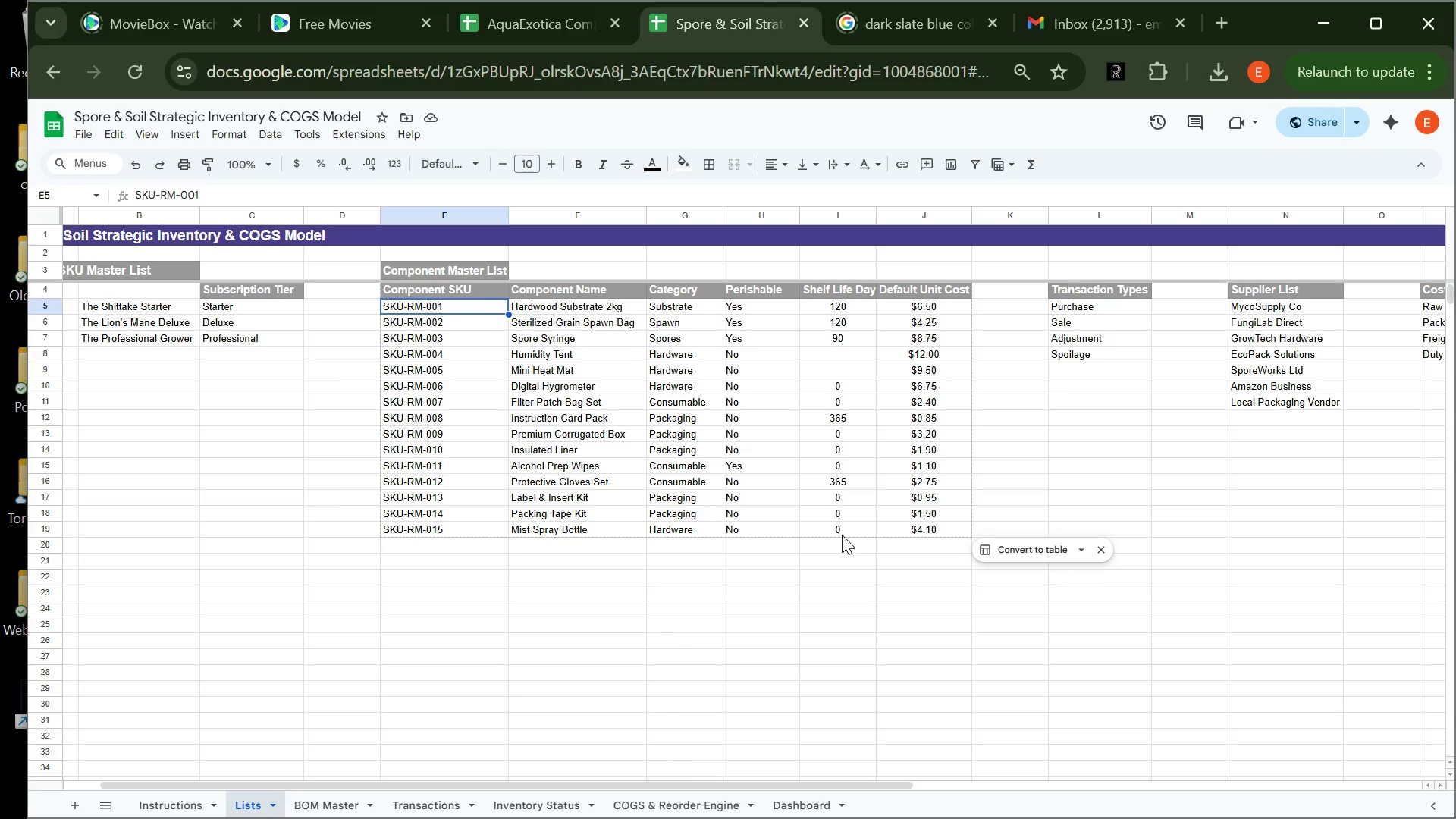 
left_click([843, 534])
 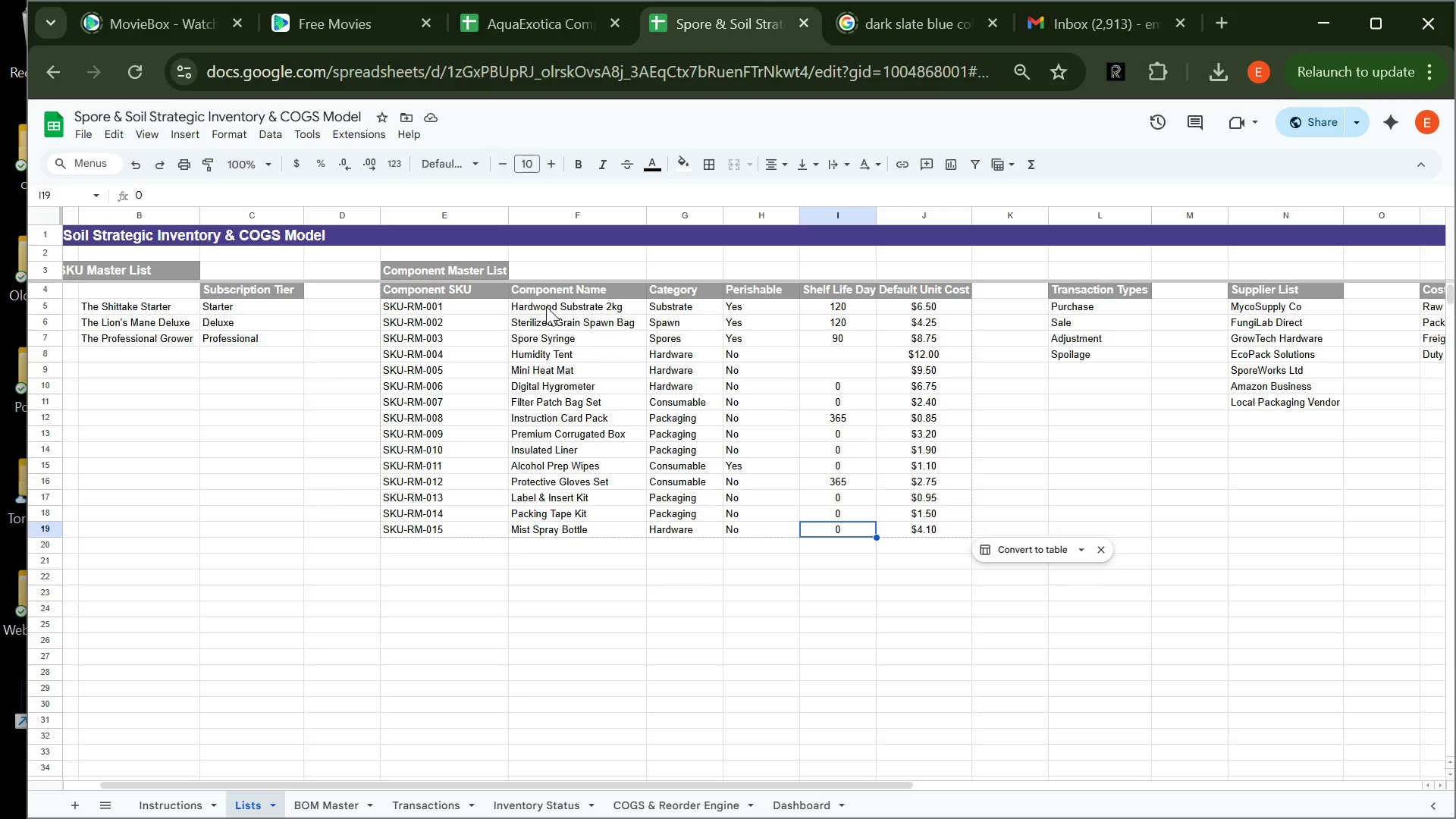 
wait(7.45)
 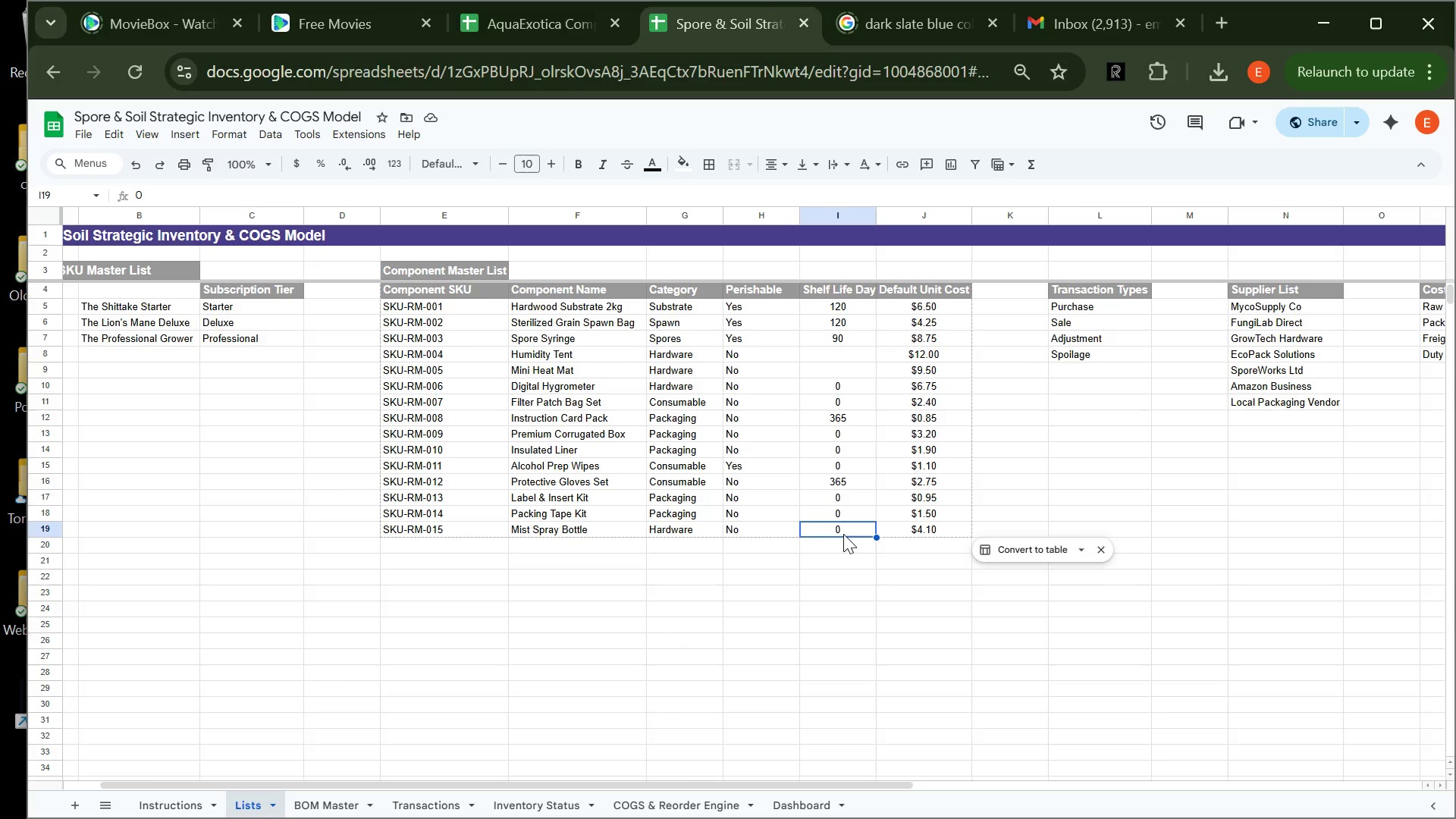 
left_click([429, 807])
 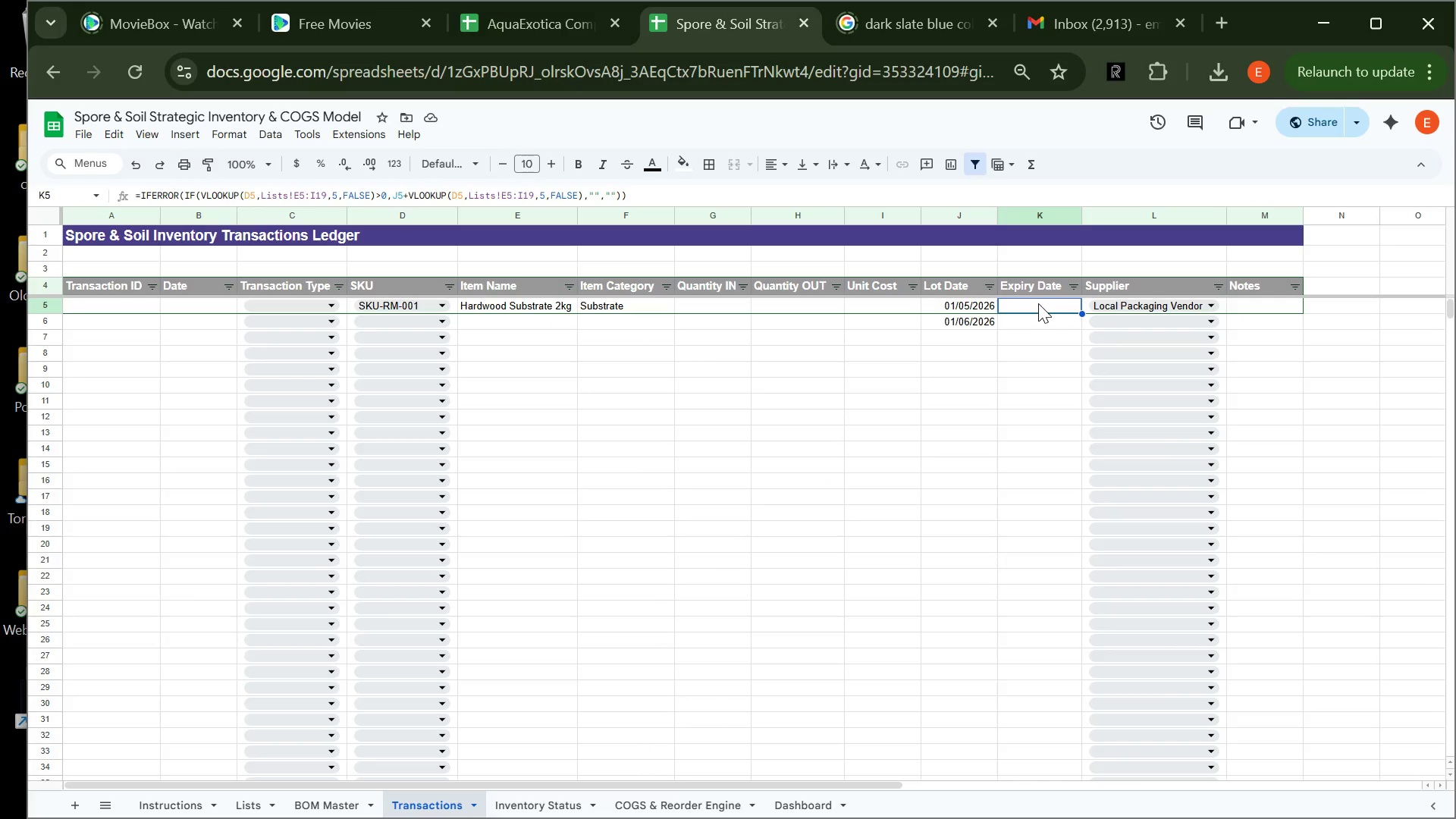 
key(Equal)
 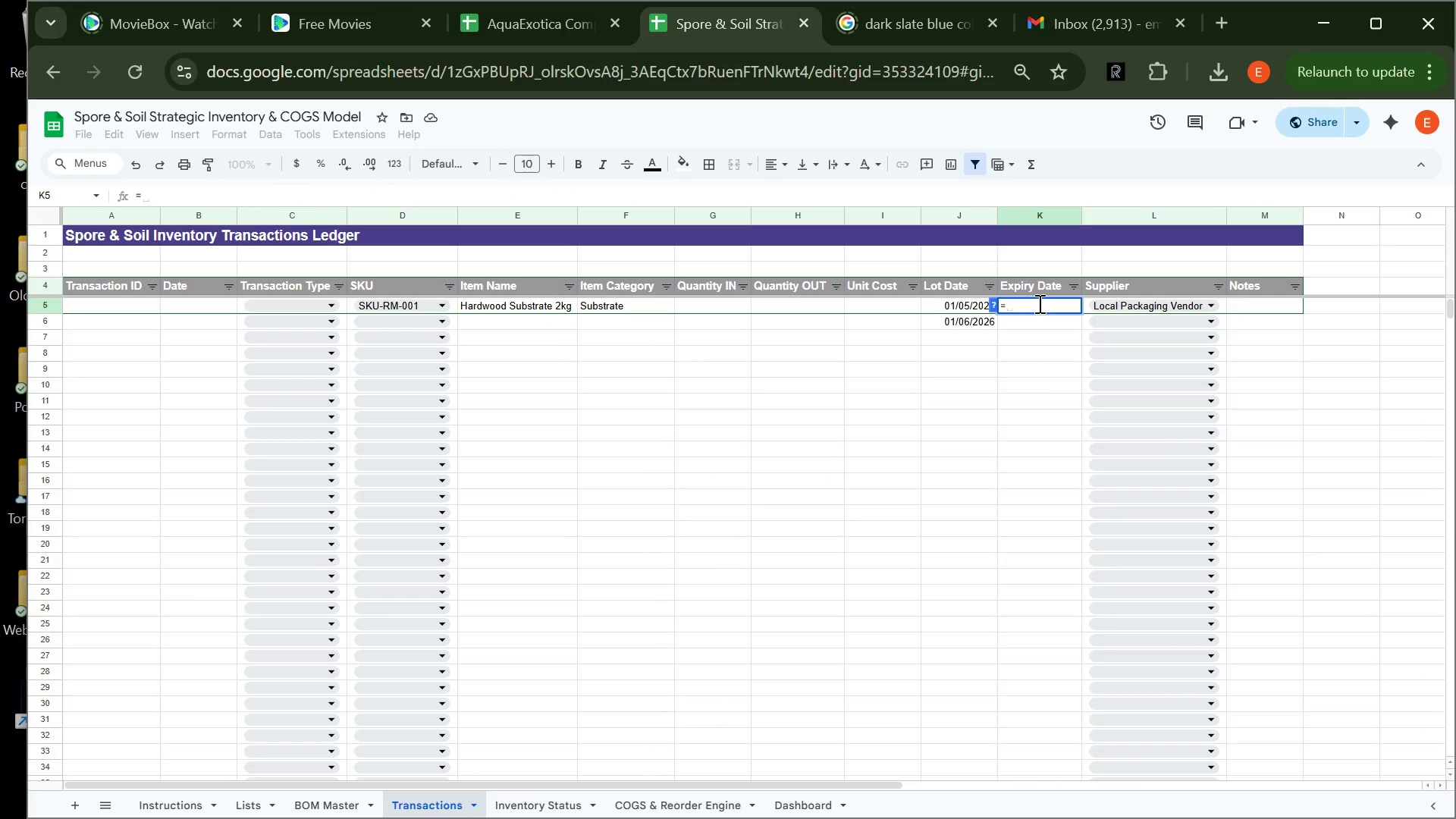 
key(Backspace)
 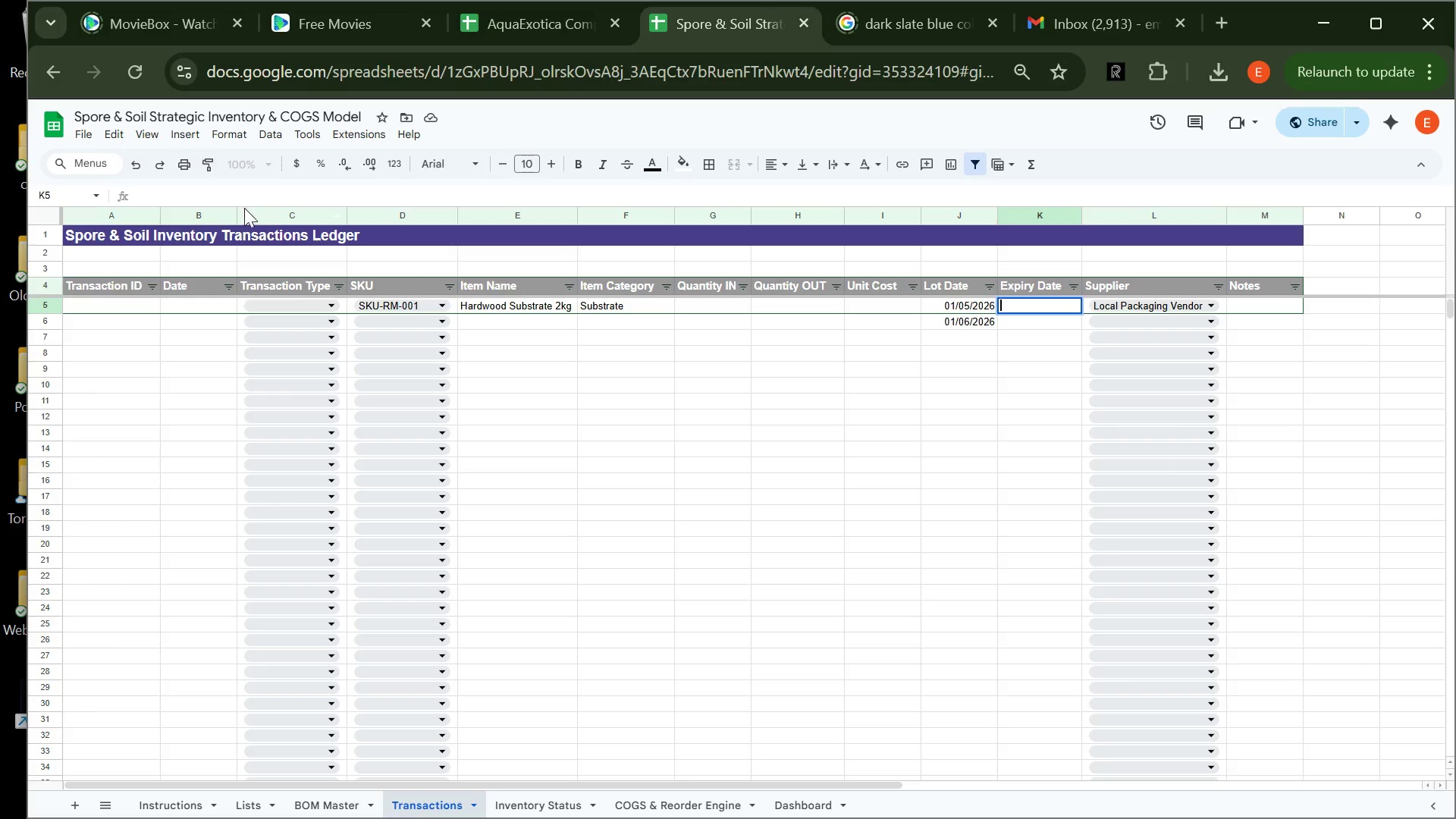 
left_click([240, 201])
 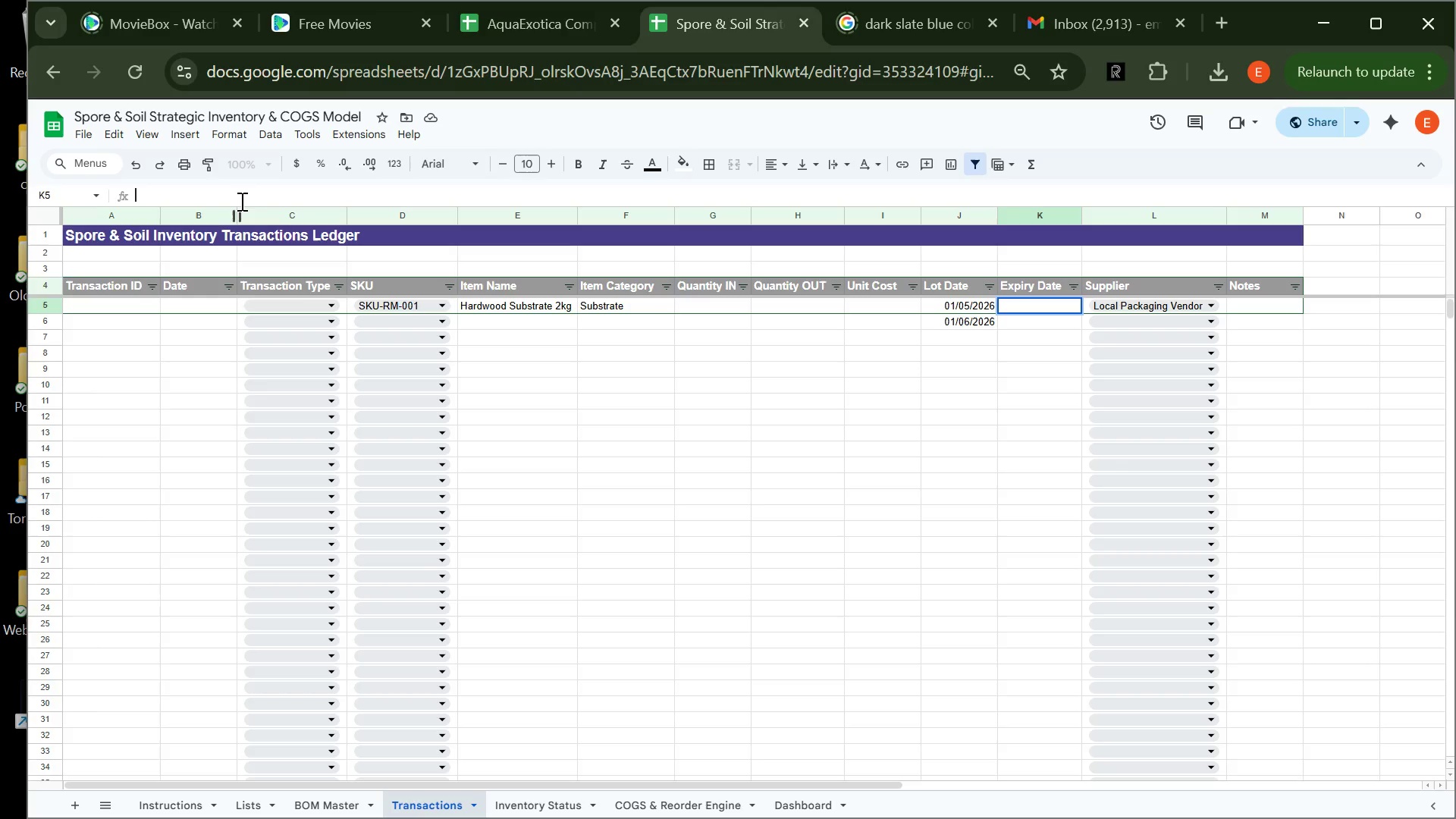 
type(=IFERROR)
 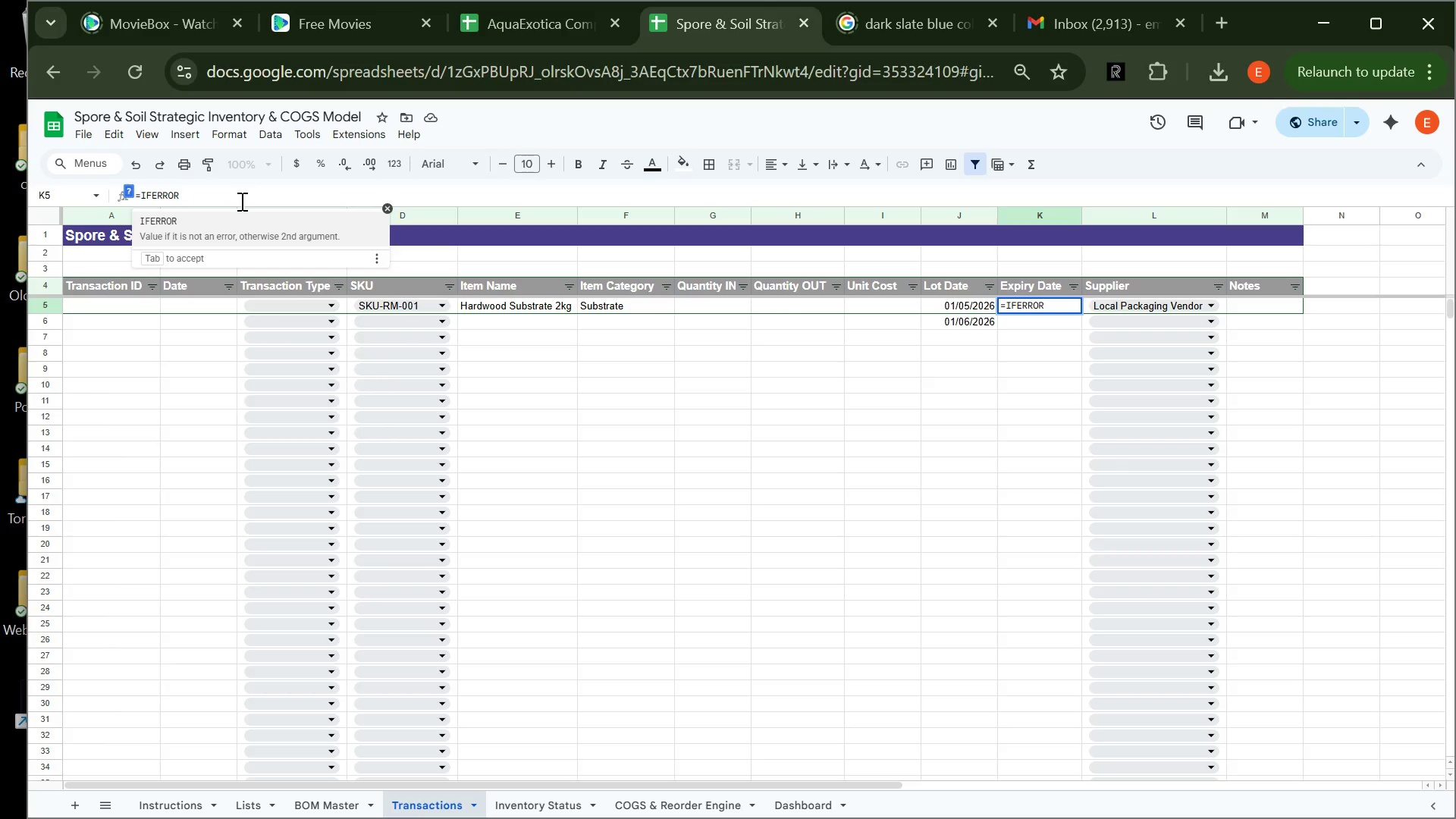 
type((IF(VLOOKUP)
 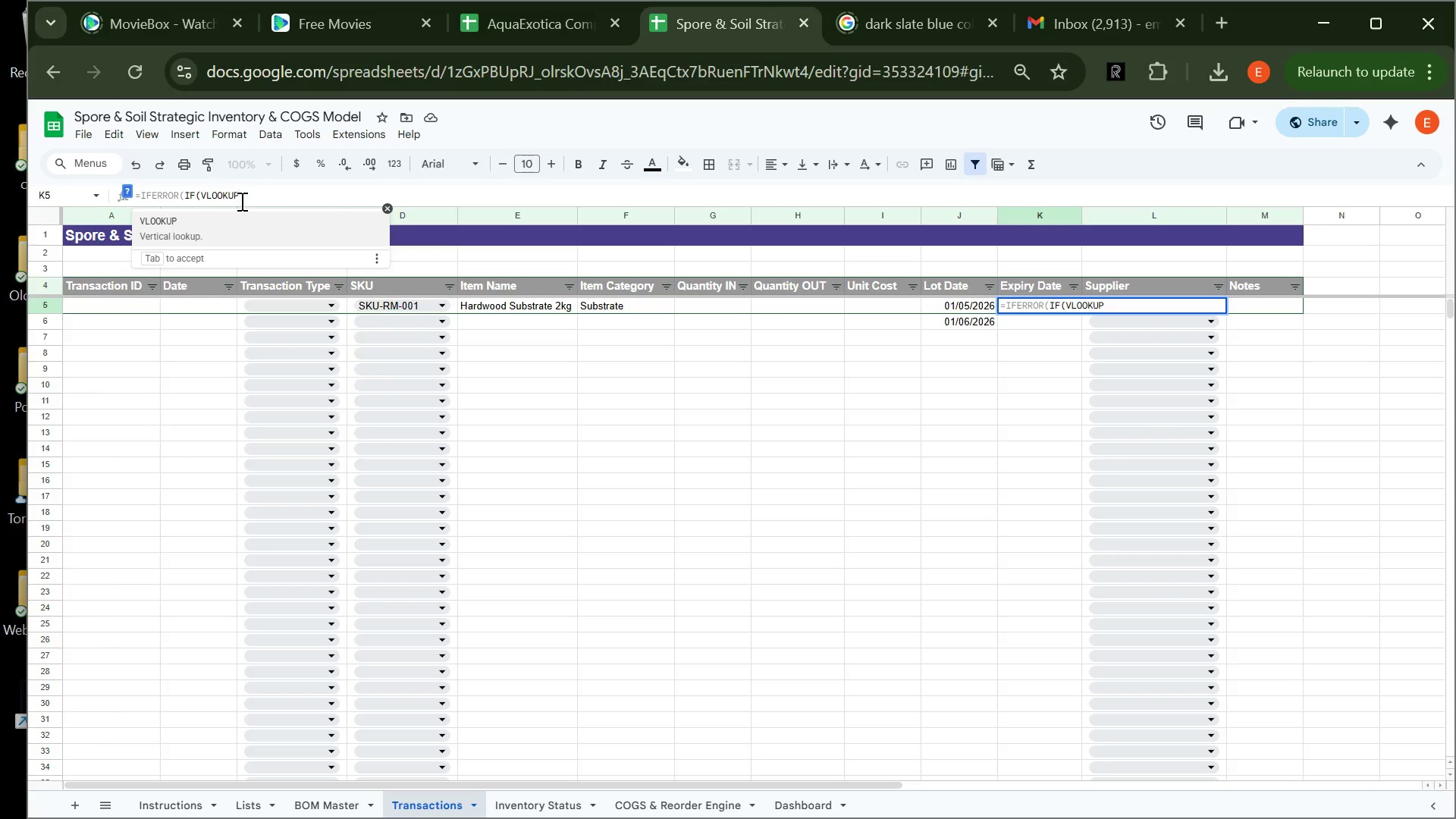 
type((D5)
 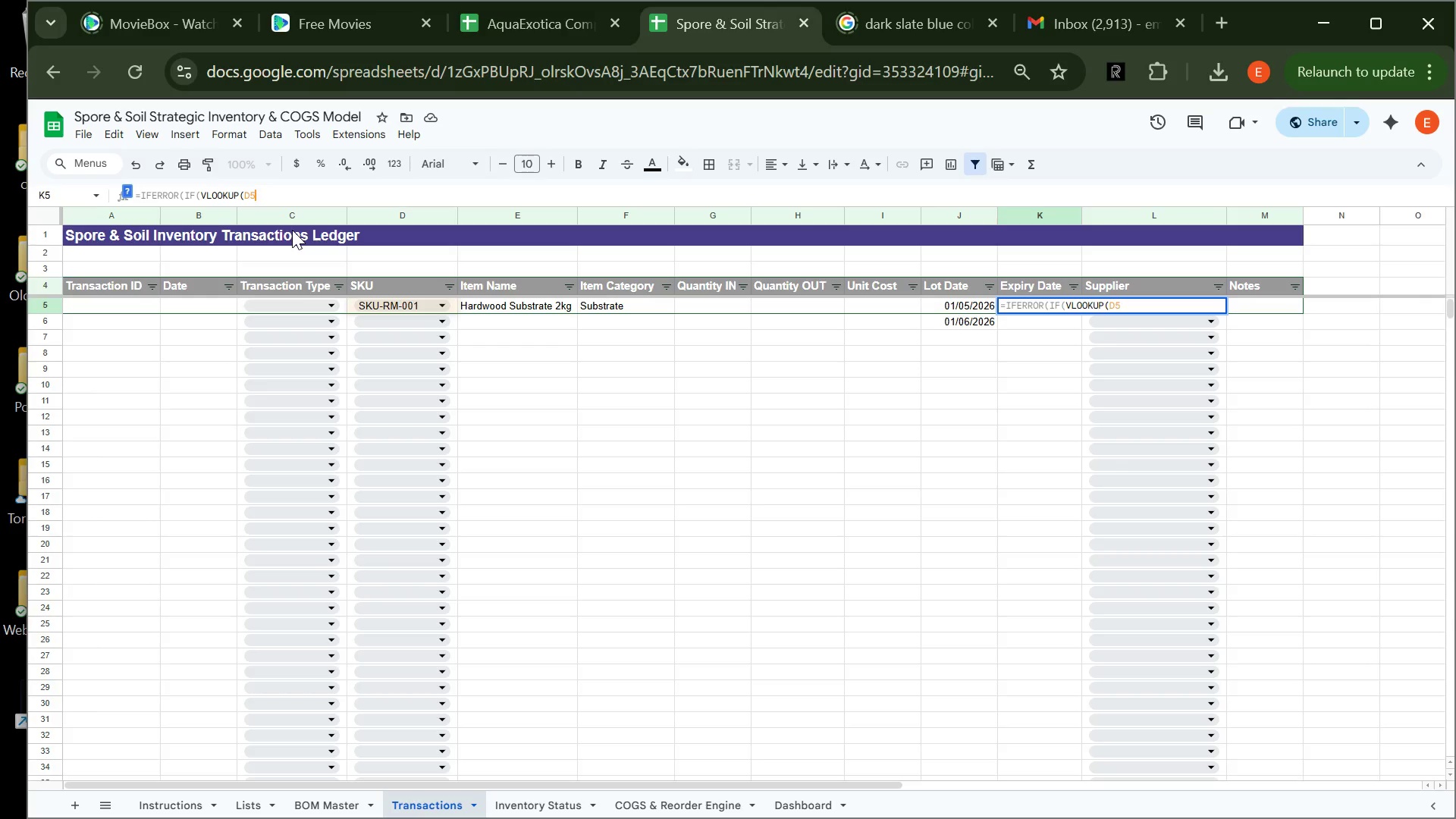 
wait(5.62)
 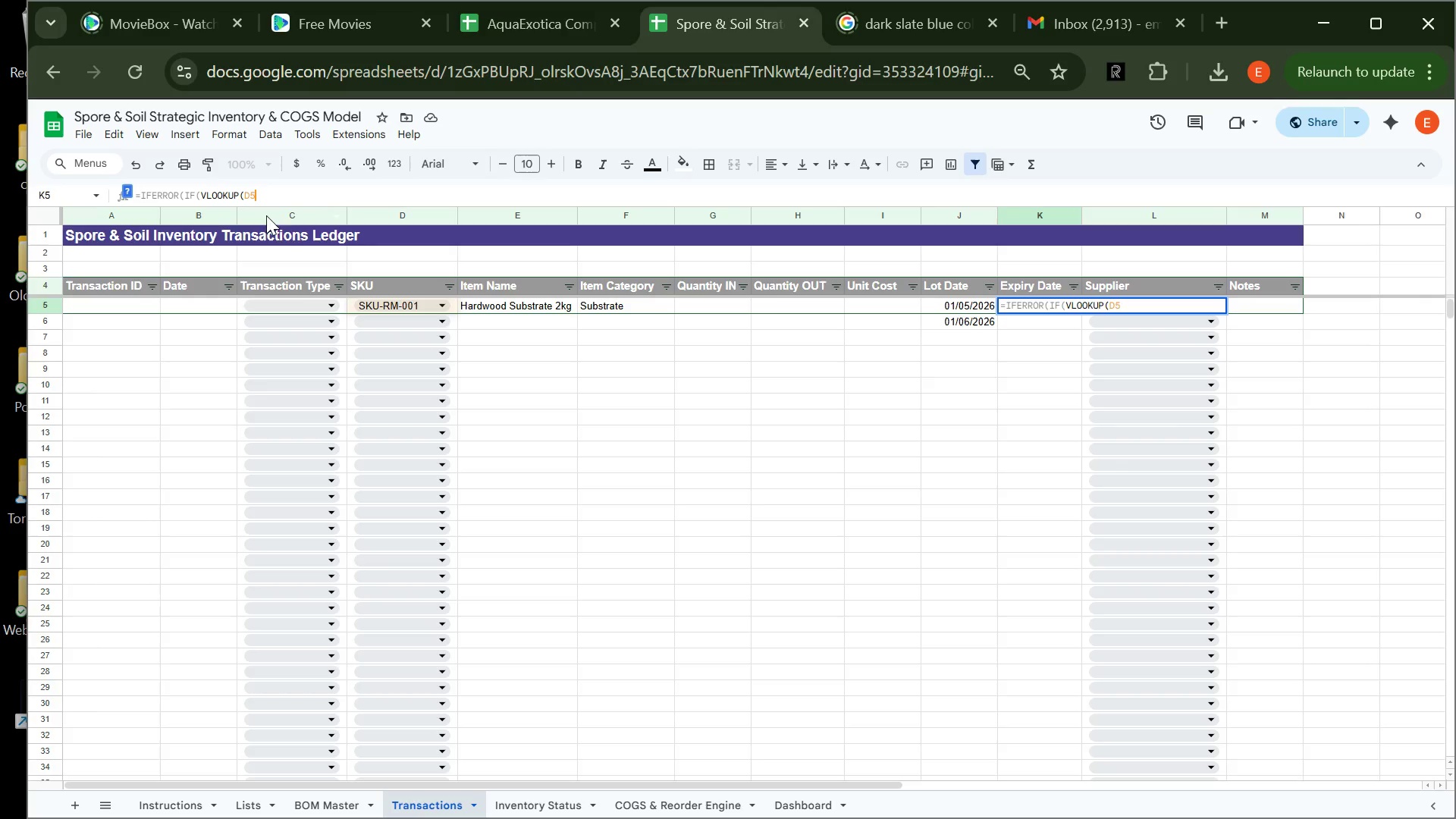 
type(,Lit)
key(Backspace)
type(sts!)
 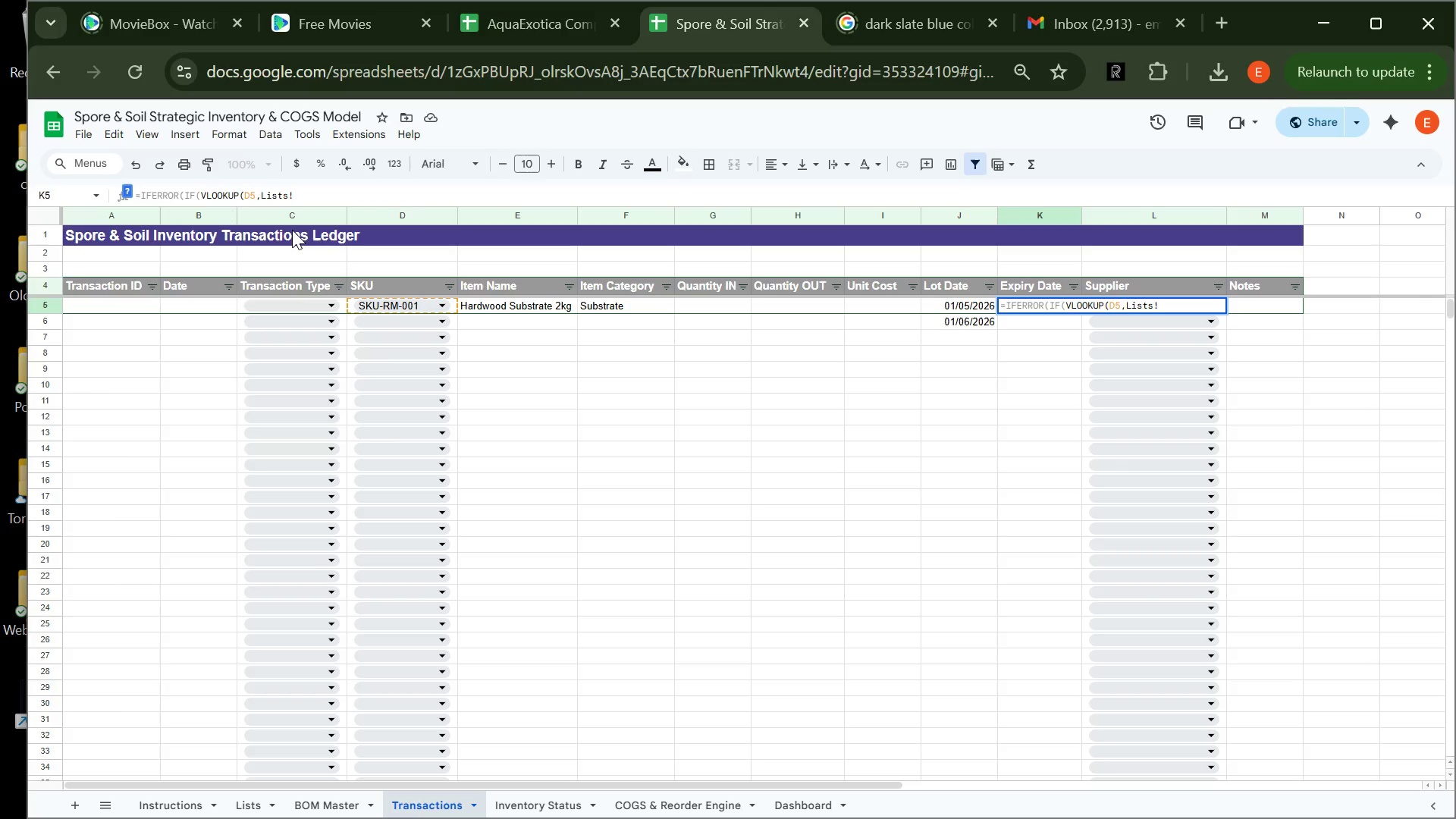 
type(e5:I)
key(Backspace)
type(i19)
 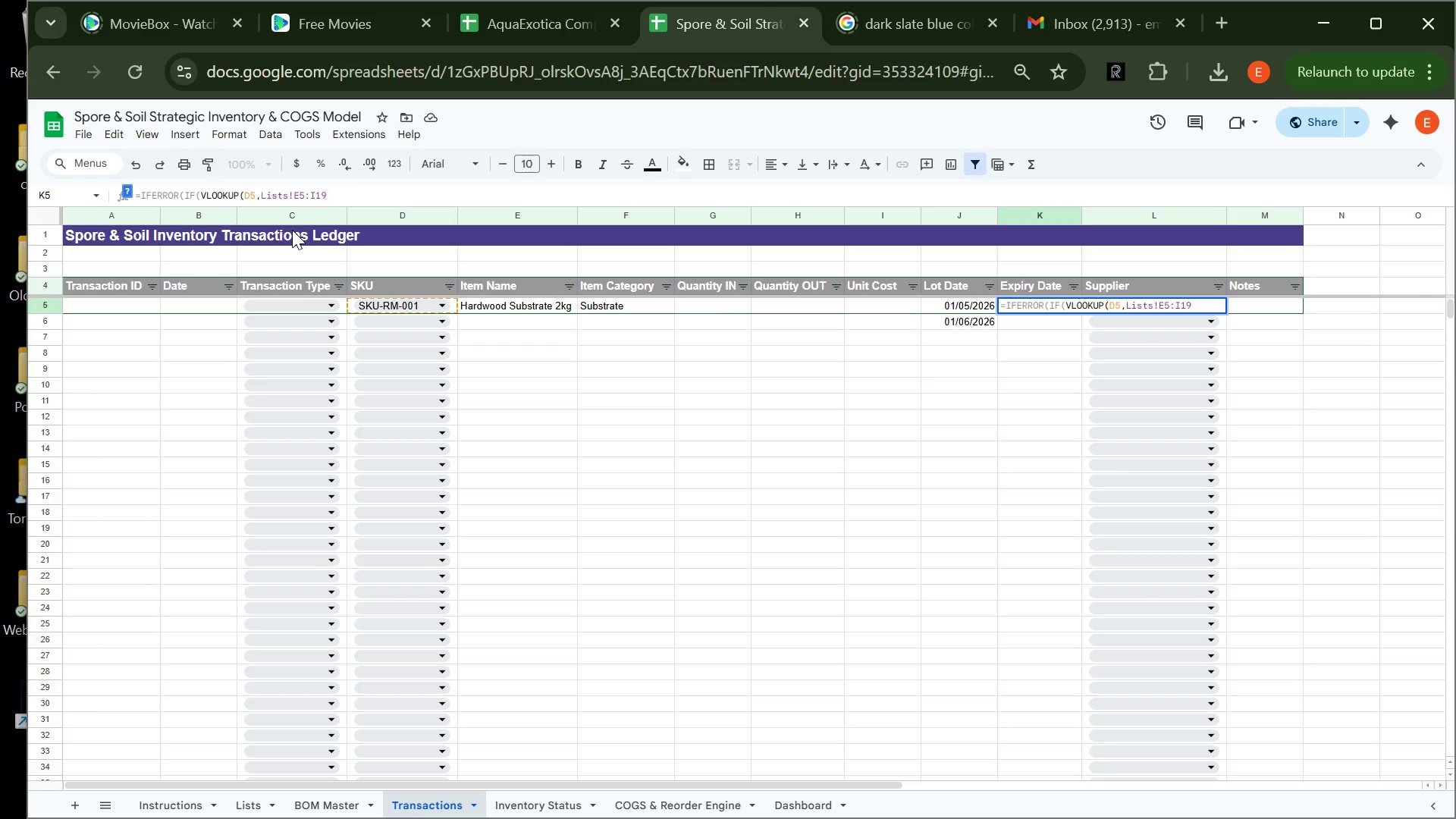 
type(,5,alse)
 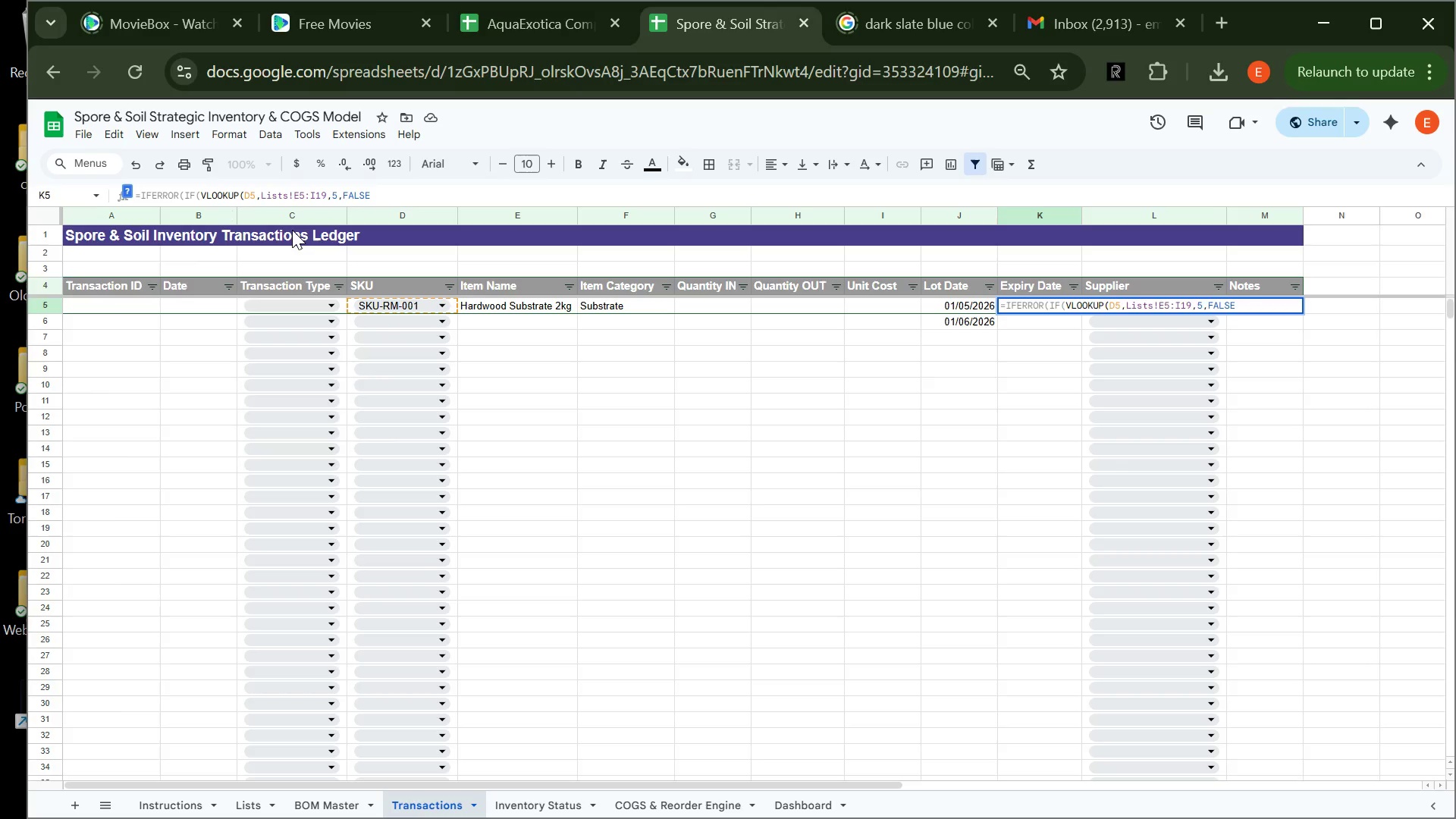 
key(Shift+0)
 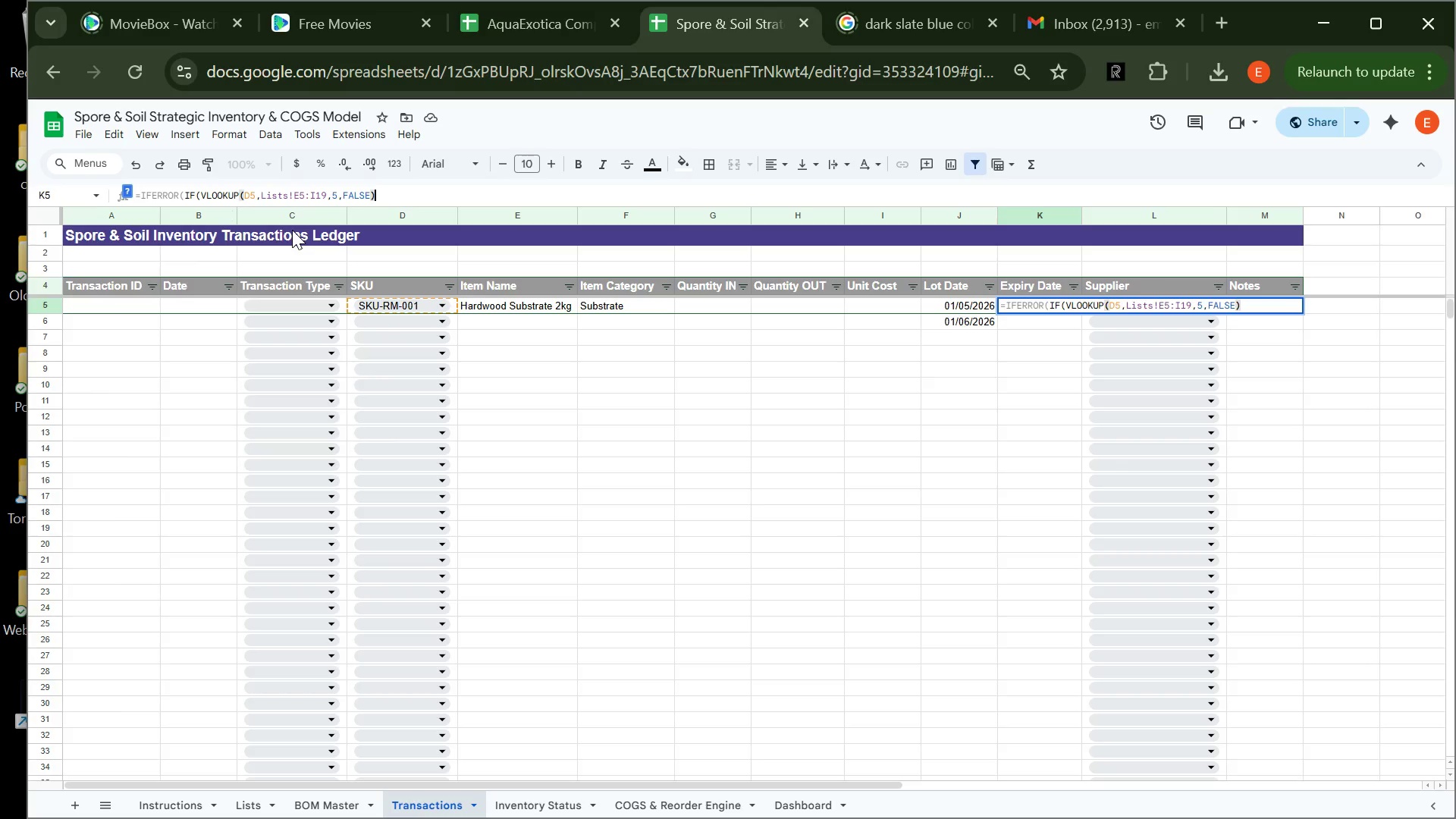 
key(Shift+Period)
 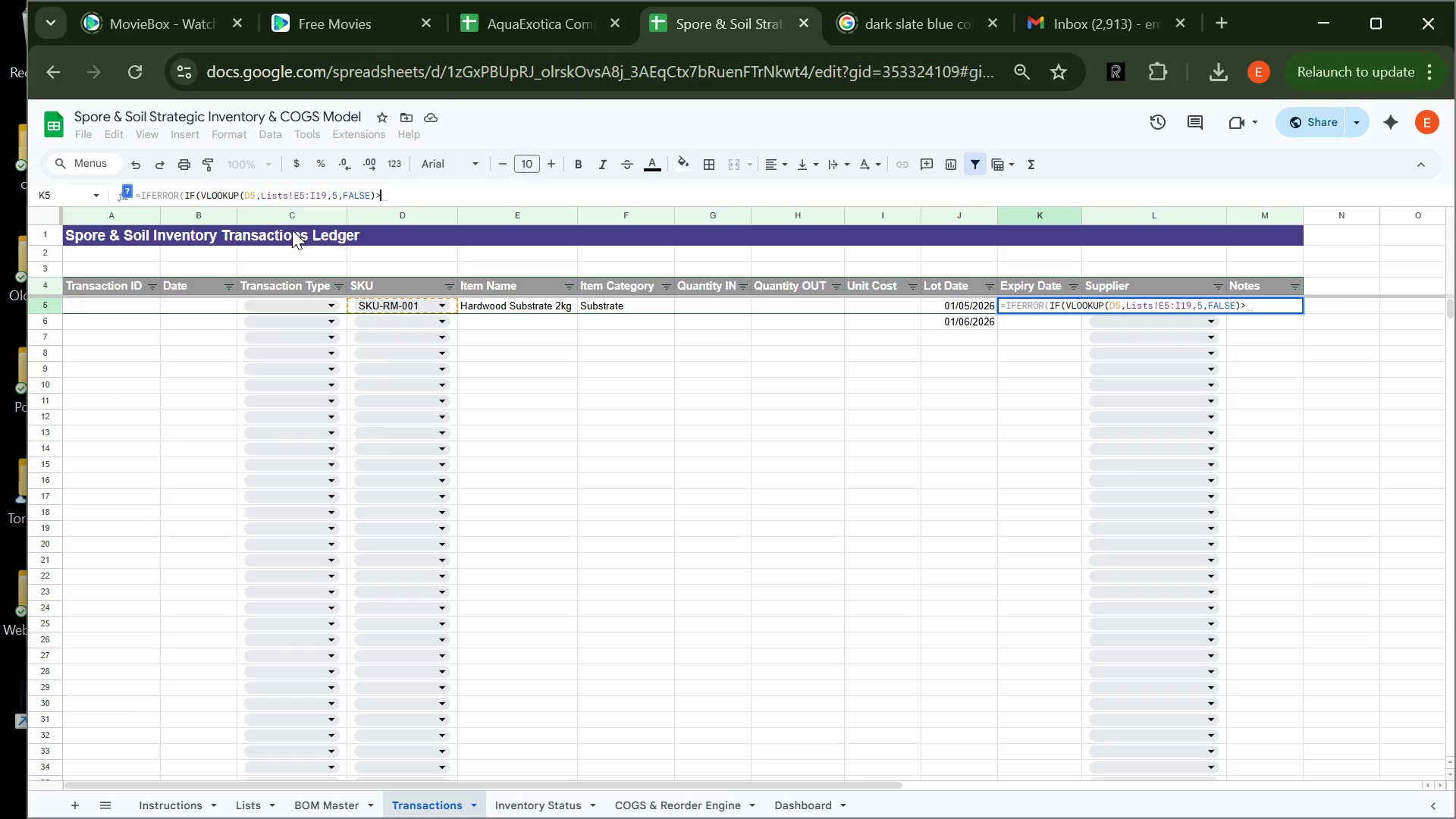 
key(0)
 